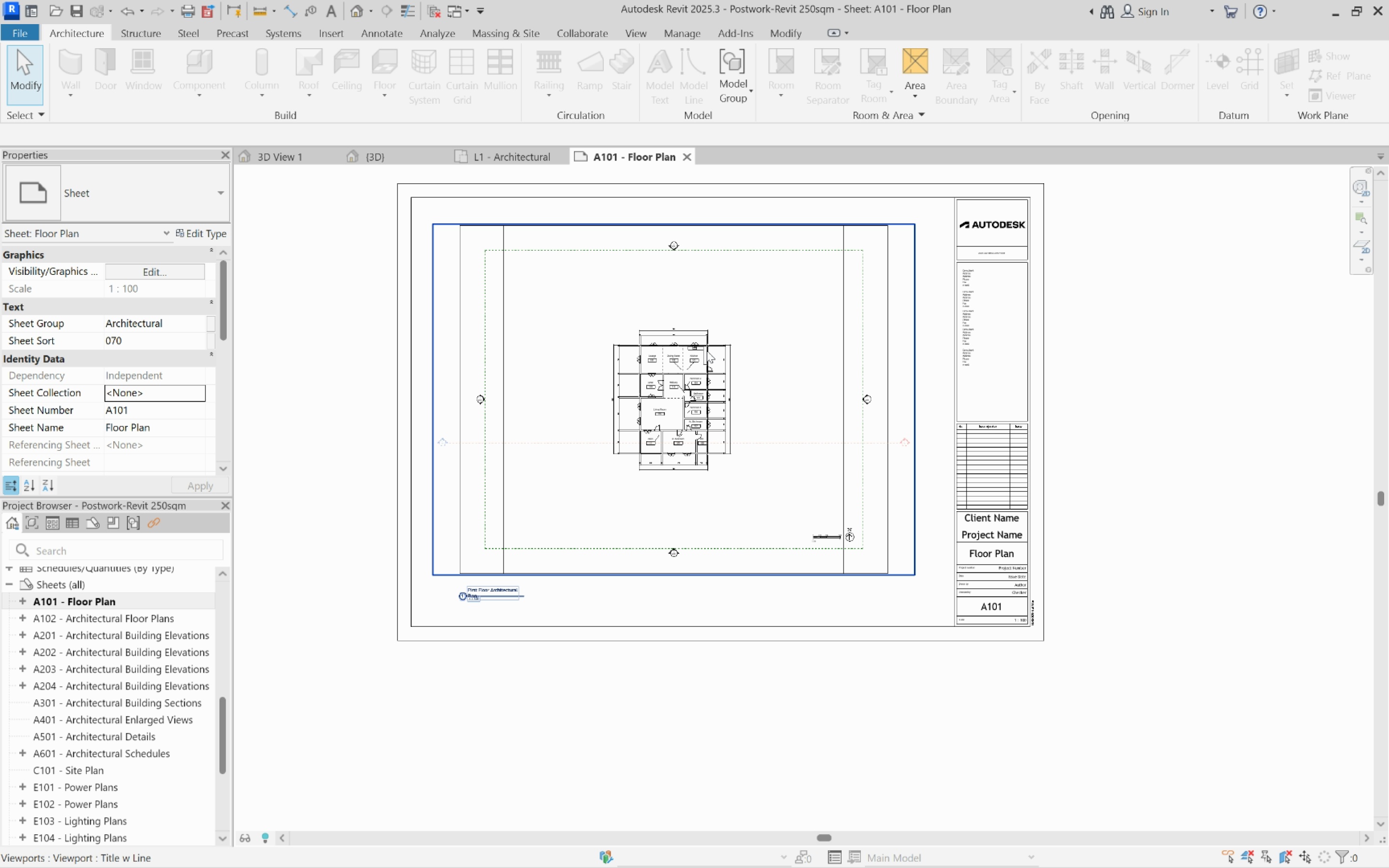 
scroll: coordinate [707, 351], scroll_direction: up, amount: 3.0
 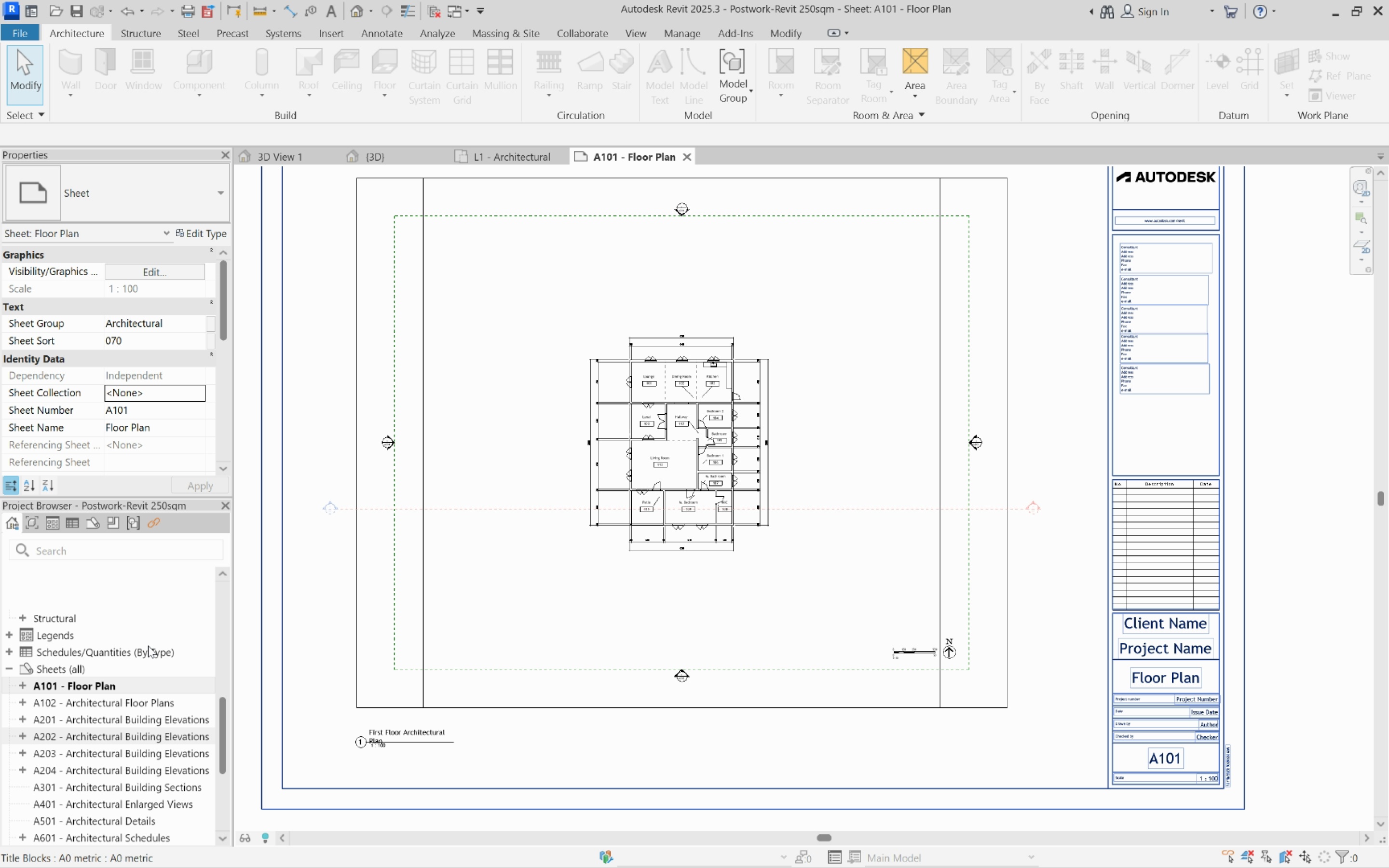 
scroll: coordinate [148, 644], scroll_direction: down, amount: 2.0
 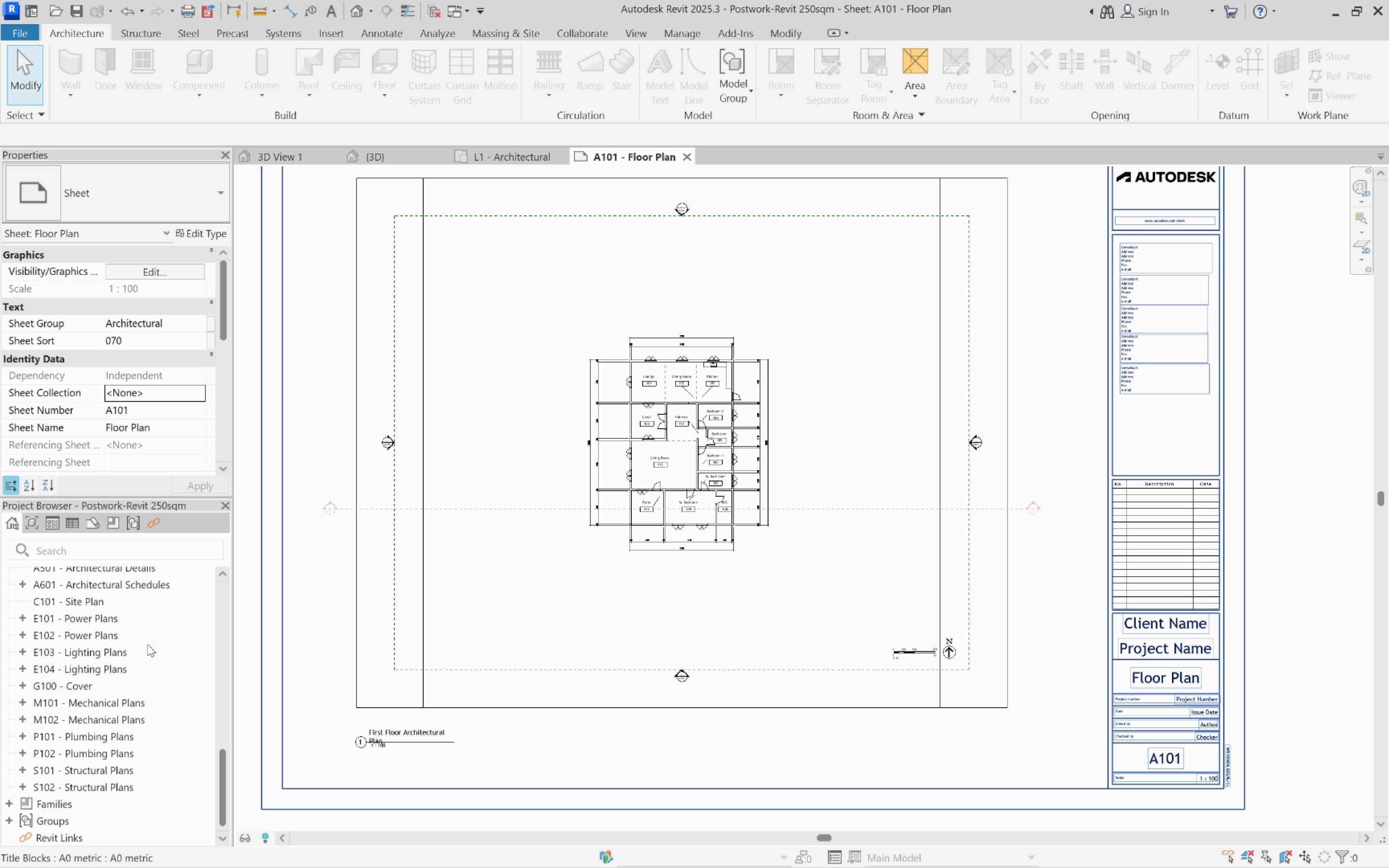 
scroll: coordinate [177, 659], scroll_direction: up, amount: 2.0
 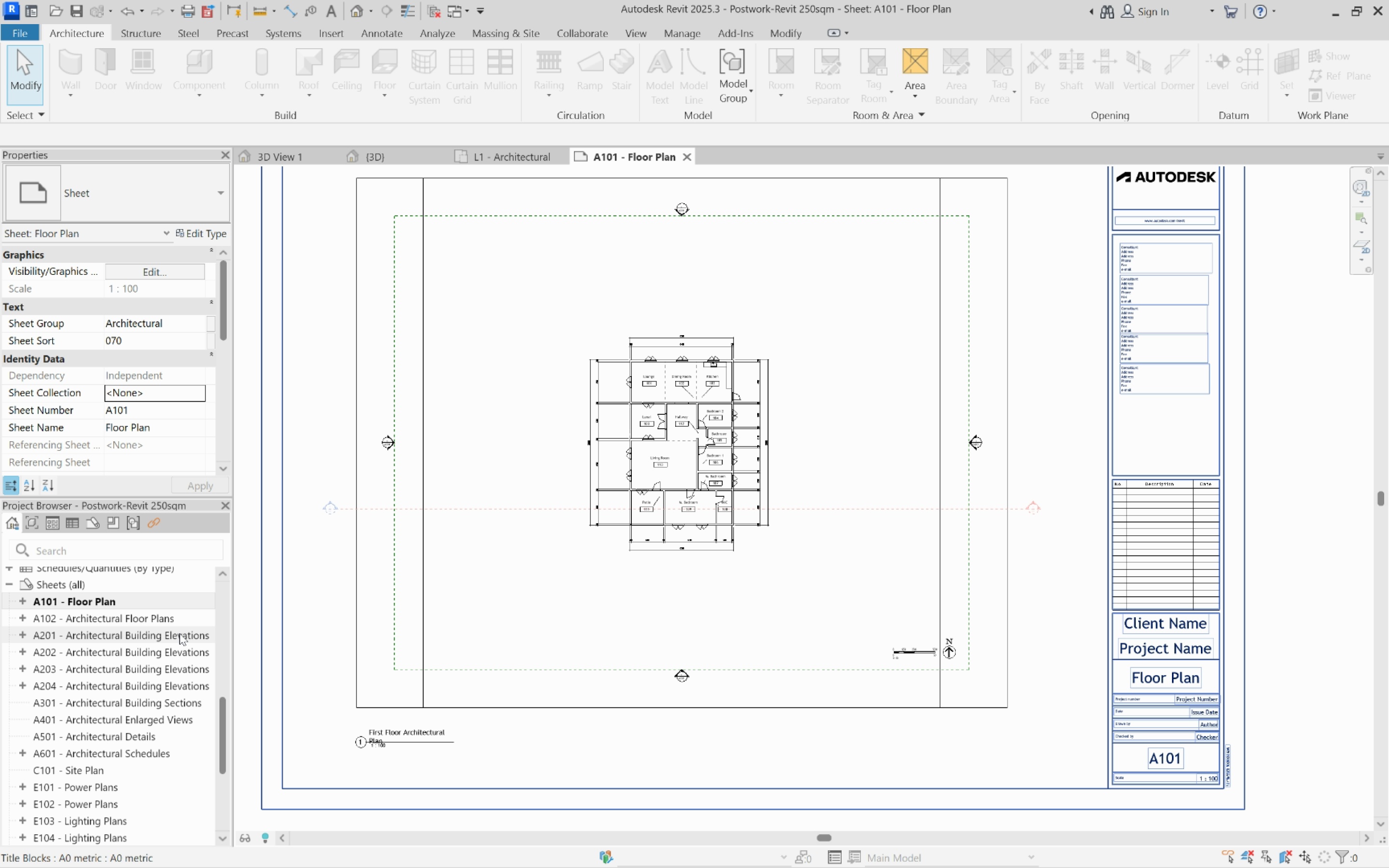 
double_click([179, 633])
 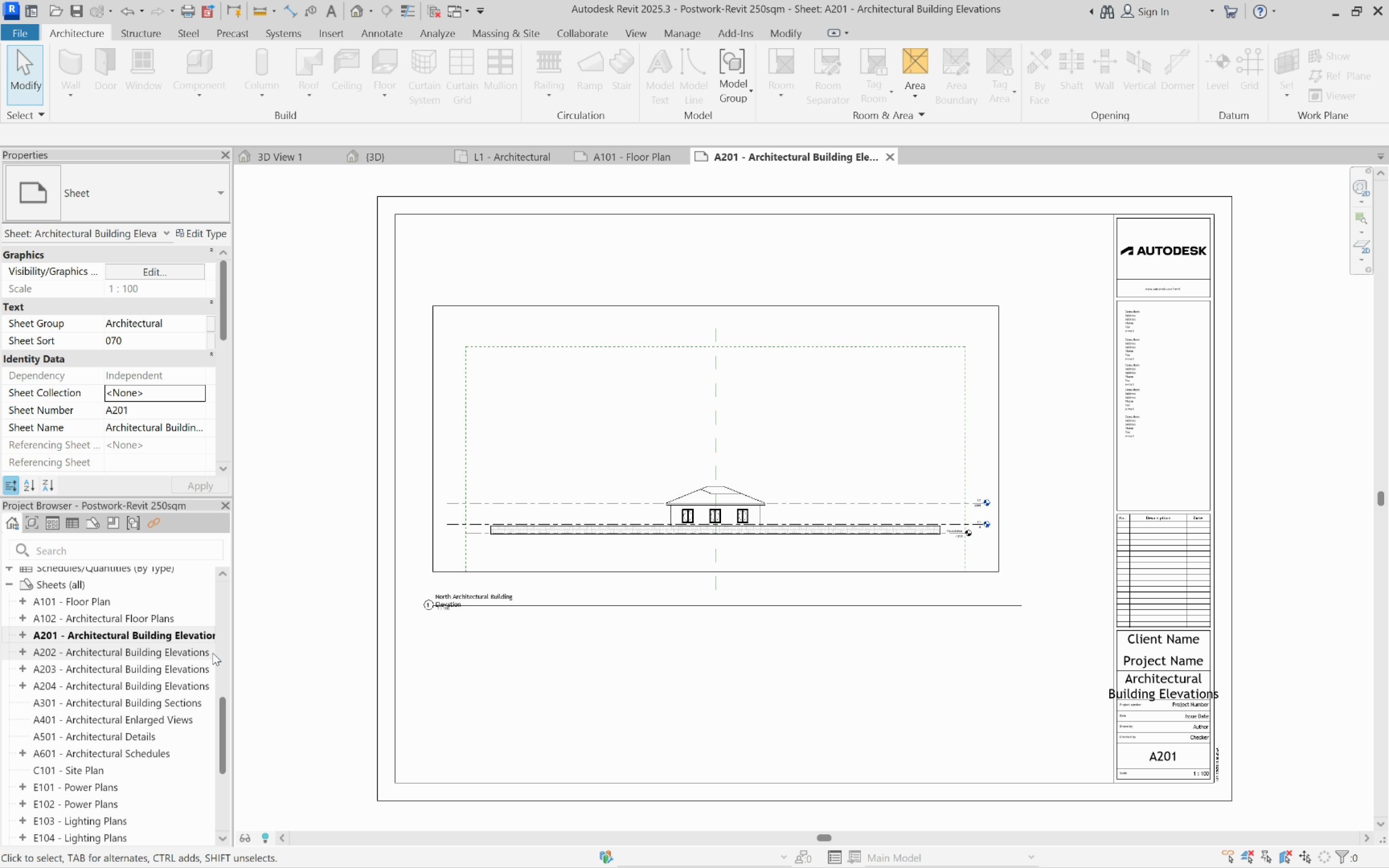 
double_click([189, 652])
 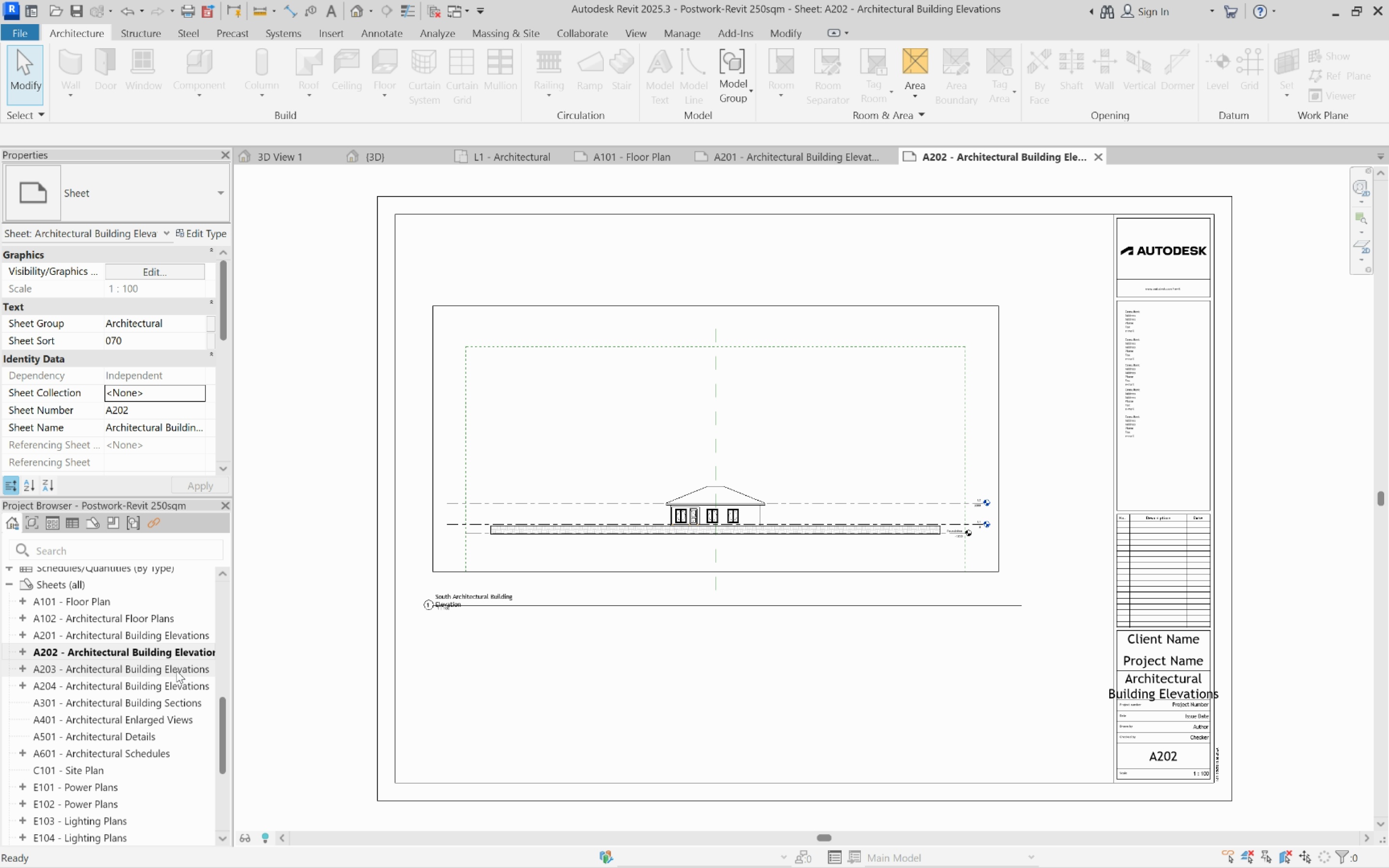 
double_click([177, 671])
 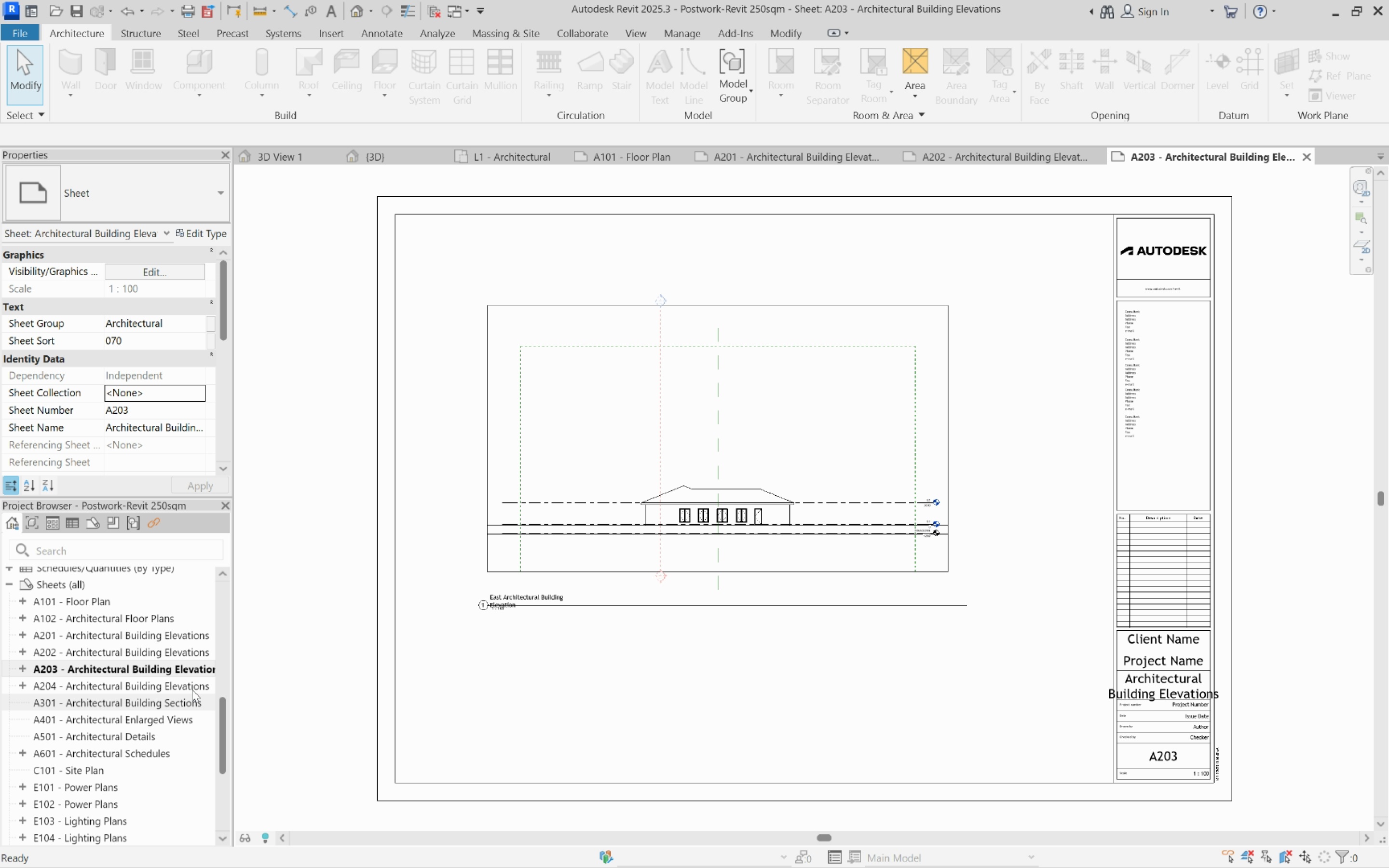 
double_click([191, 688])
 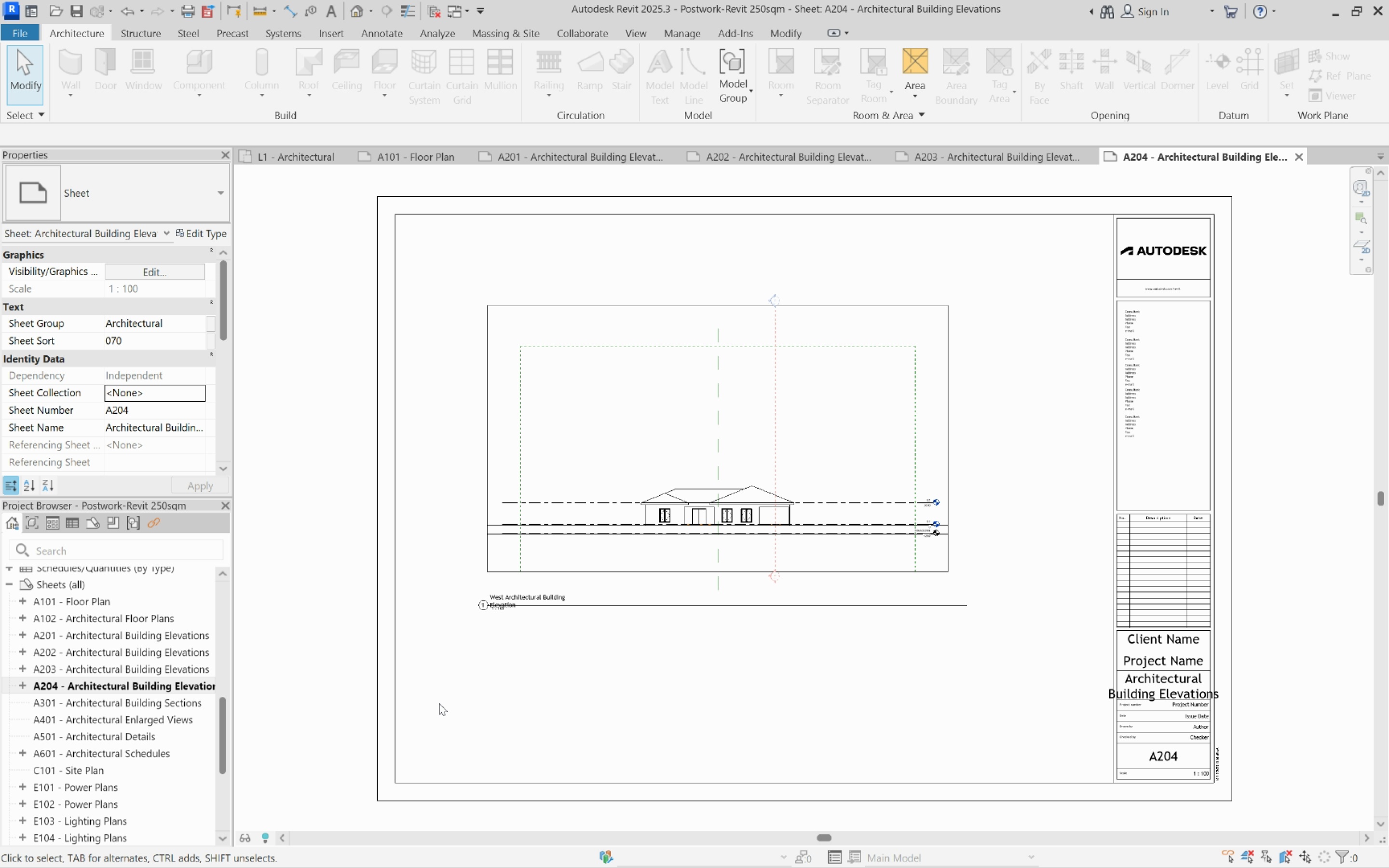 
scroll: coordinate [755, 566], scroll_direction: up, amount: 4.0
 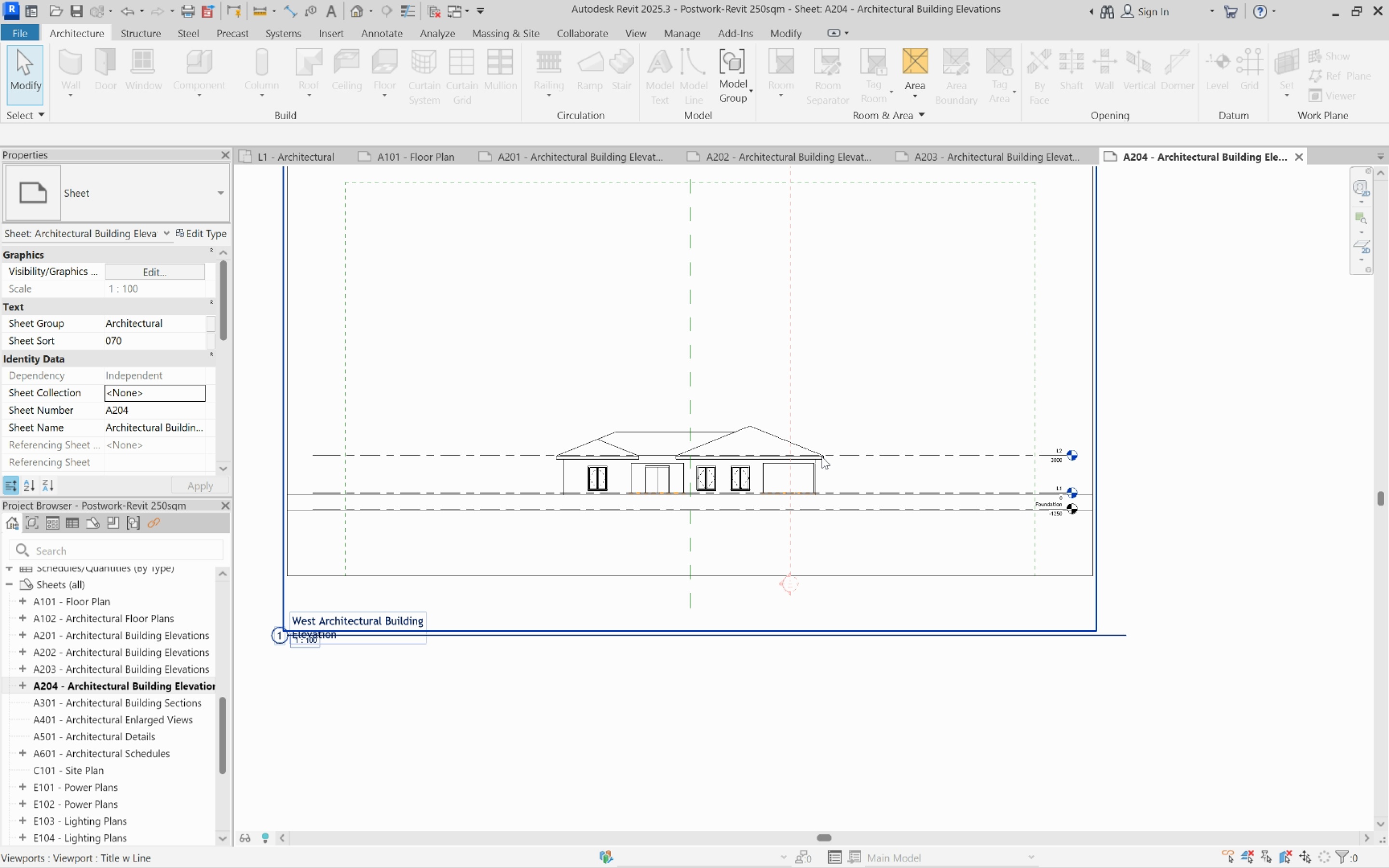 
scroll: coordinate [791, 577], scroll_direction: down, amount: 3.0
 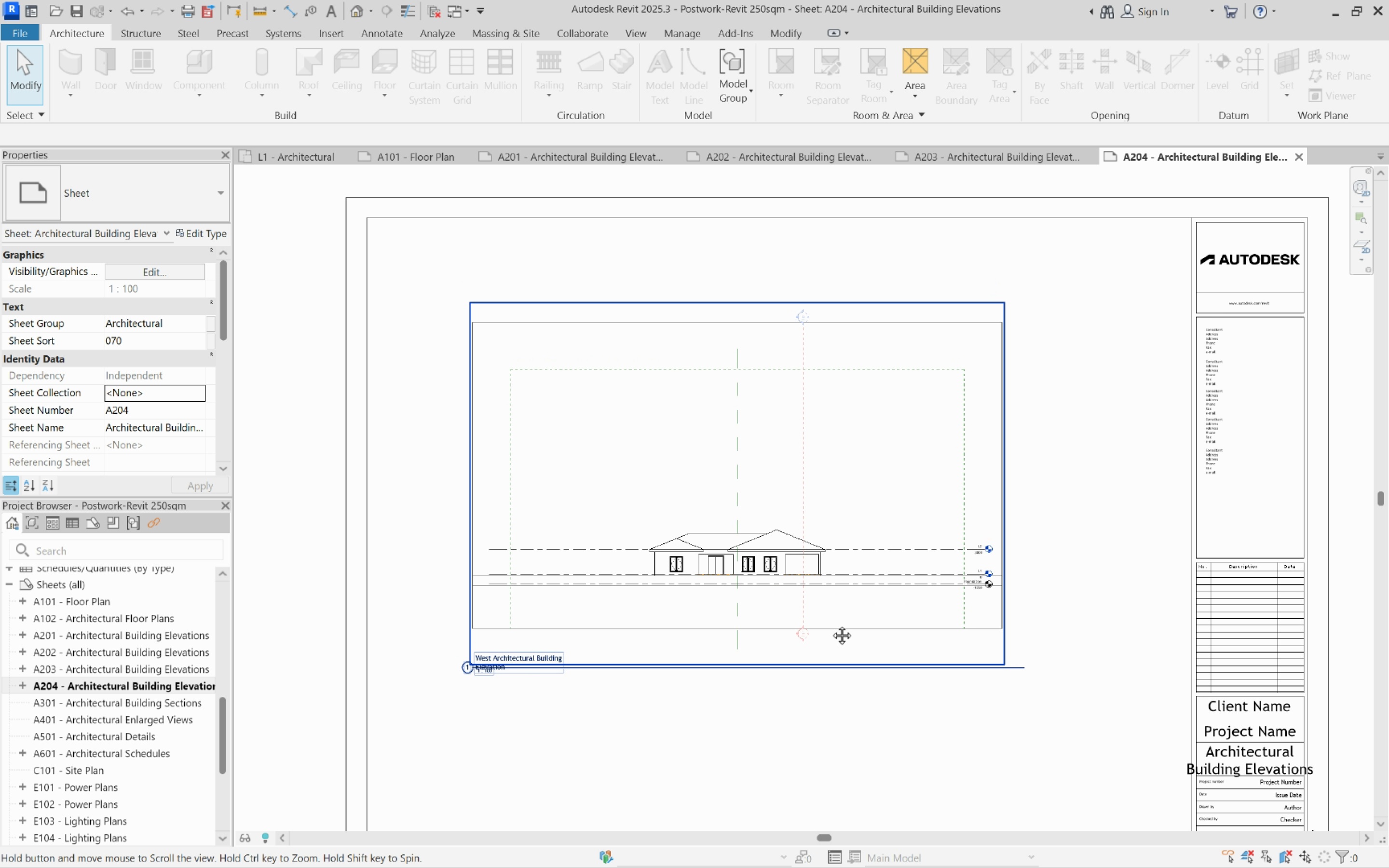 
scroll: coordinate [785, 320], scroll_direction: up, amount: 9.0
 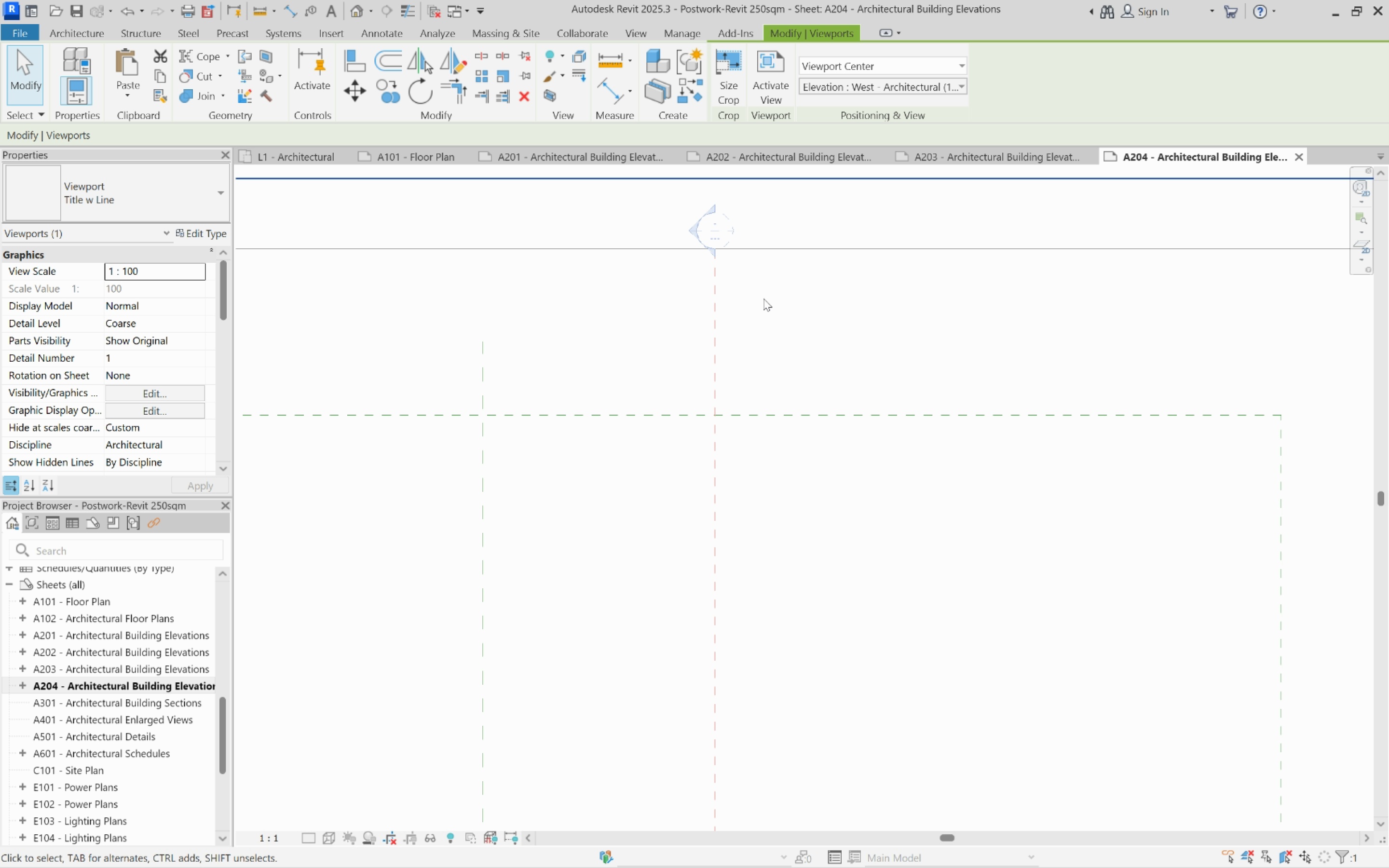 
double_click([763, 298])
 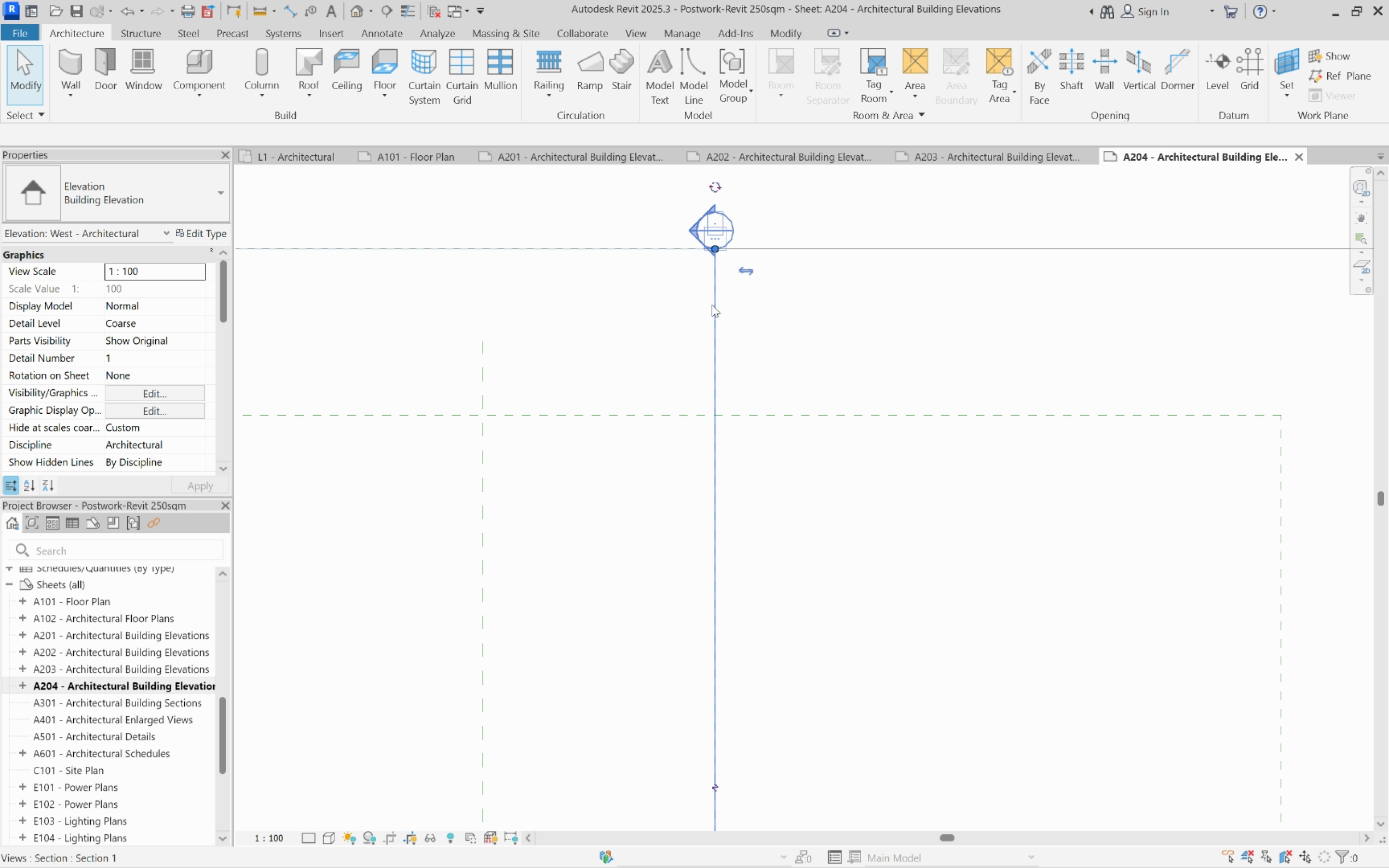 
left_click([712, 305])
 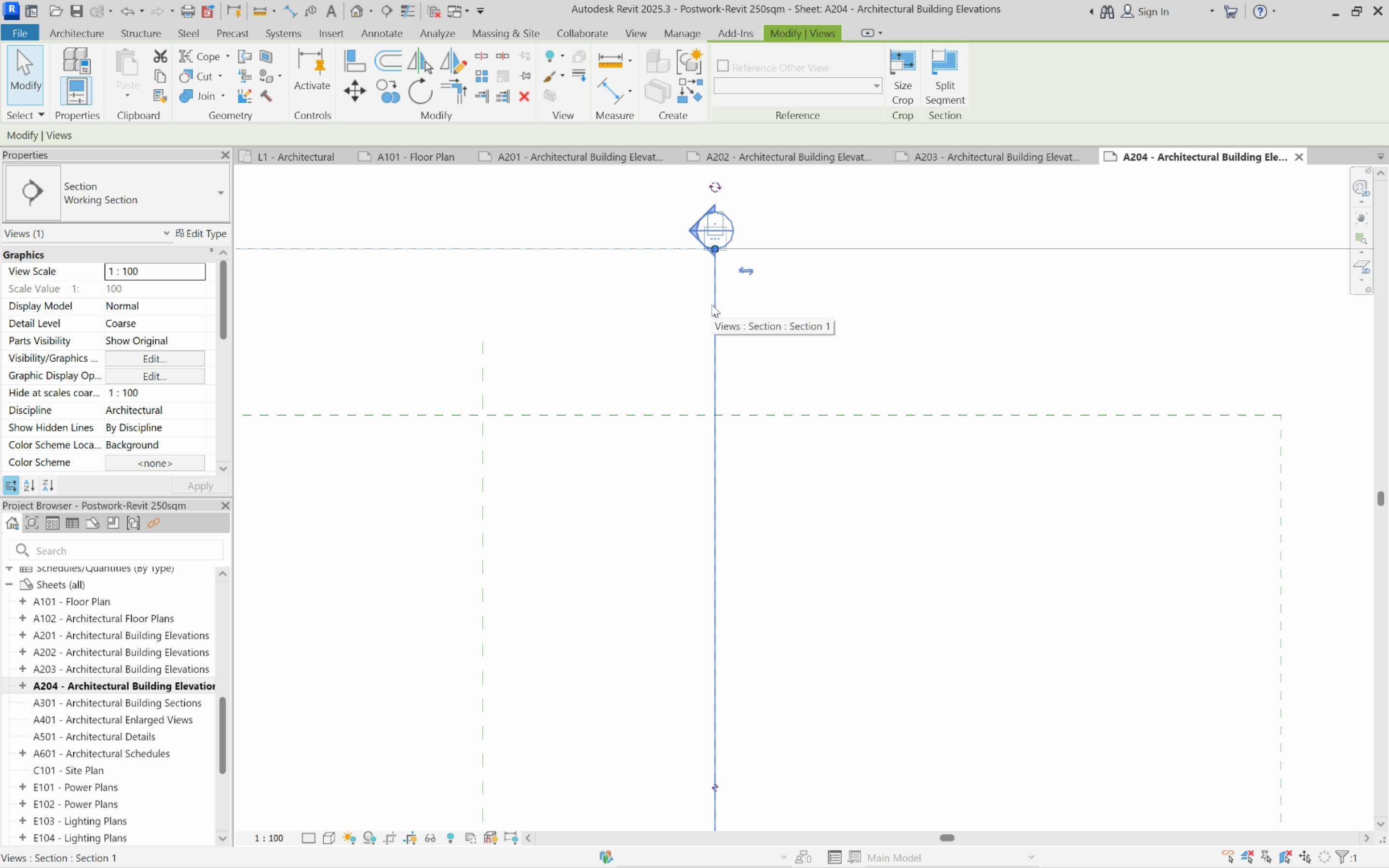 
key(Delete)
 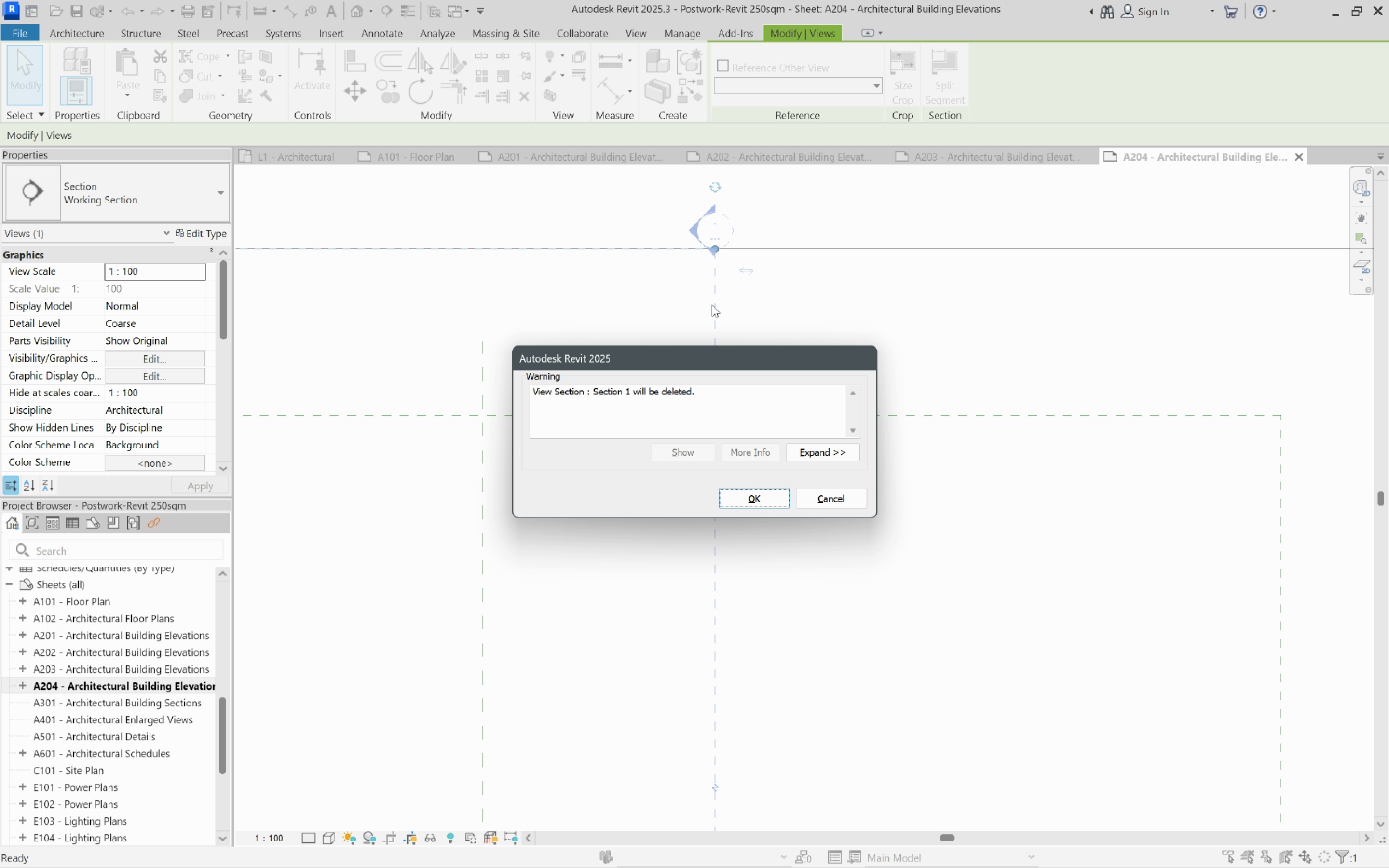 
key(Space)
 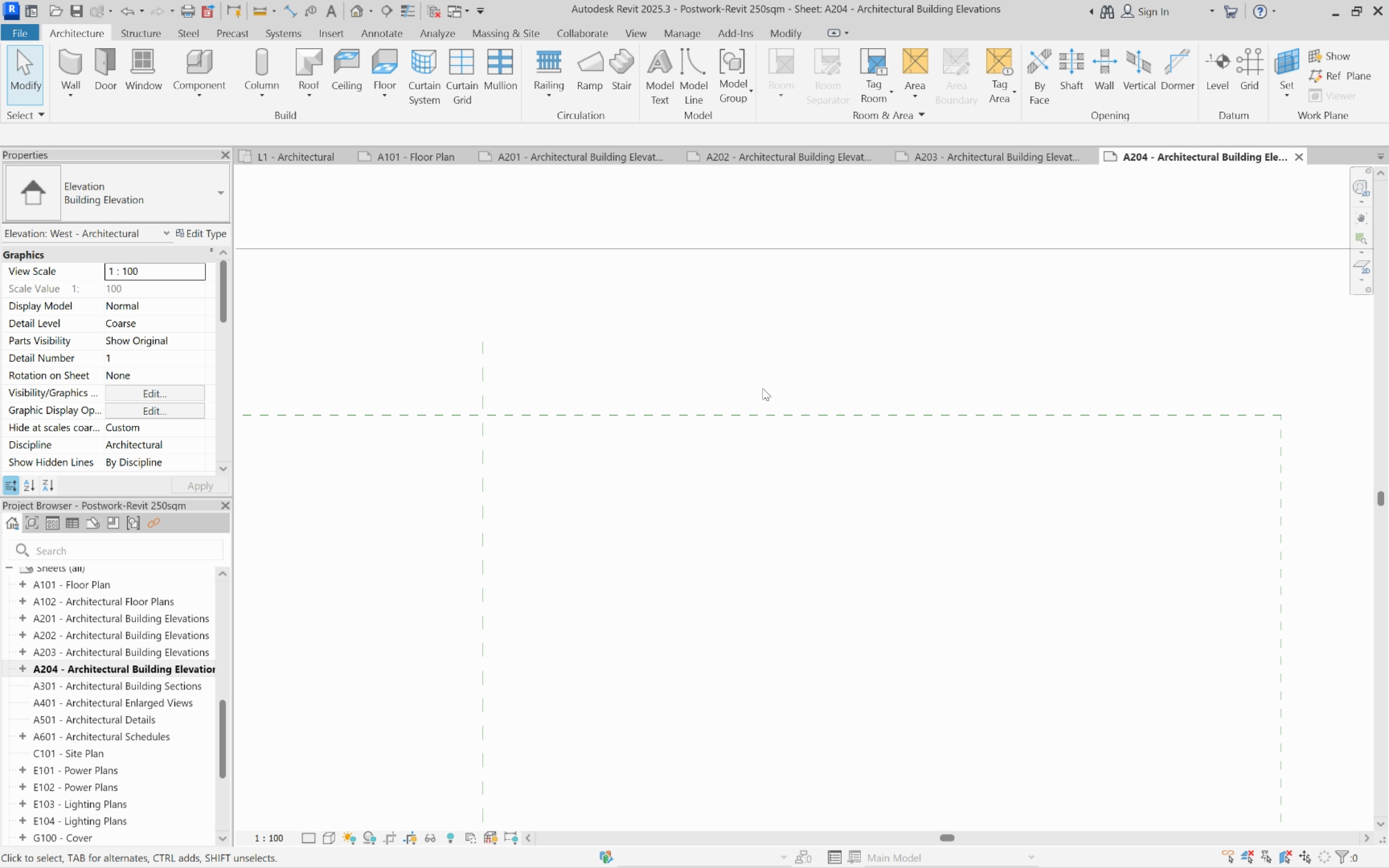 
double_click([782, 338])
 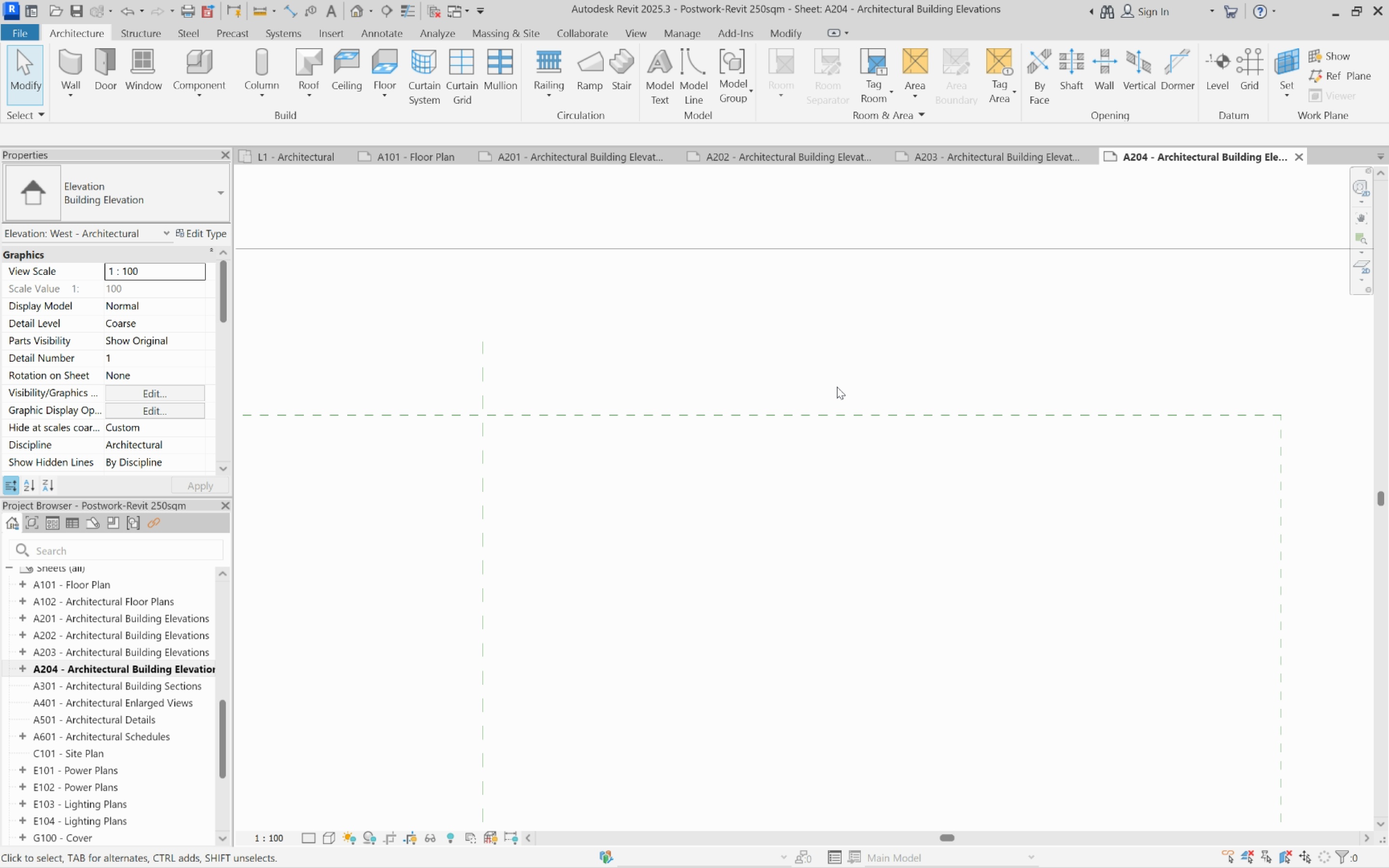 
scroll: coordinate [757, 544], scroll_direction: down, amount: 13.0
 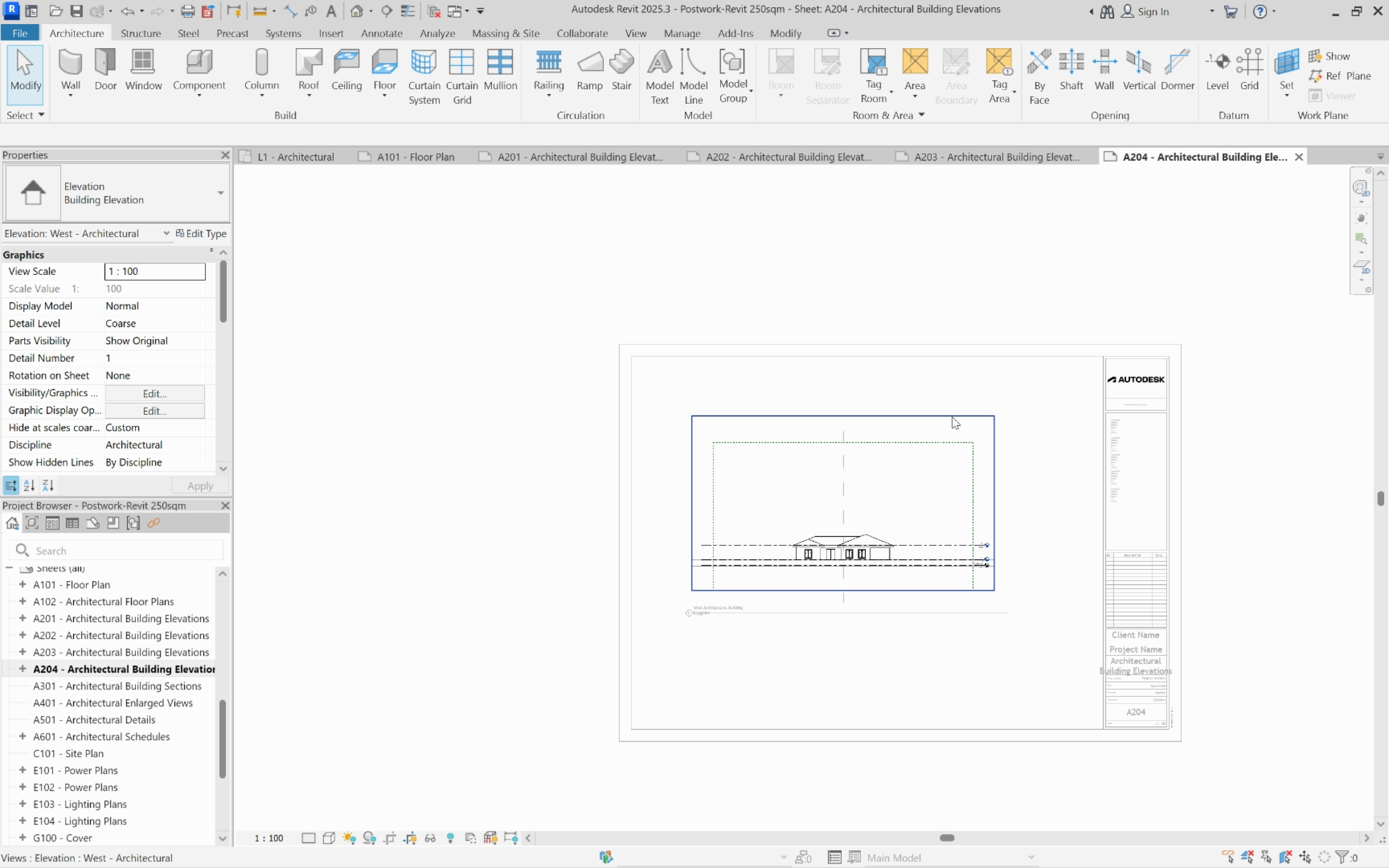 
left_click([952, 417])
 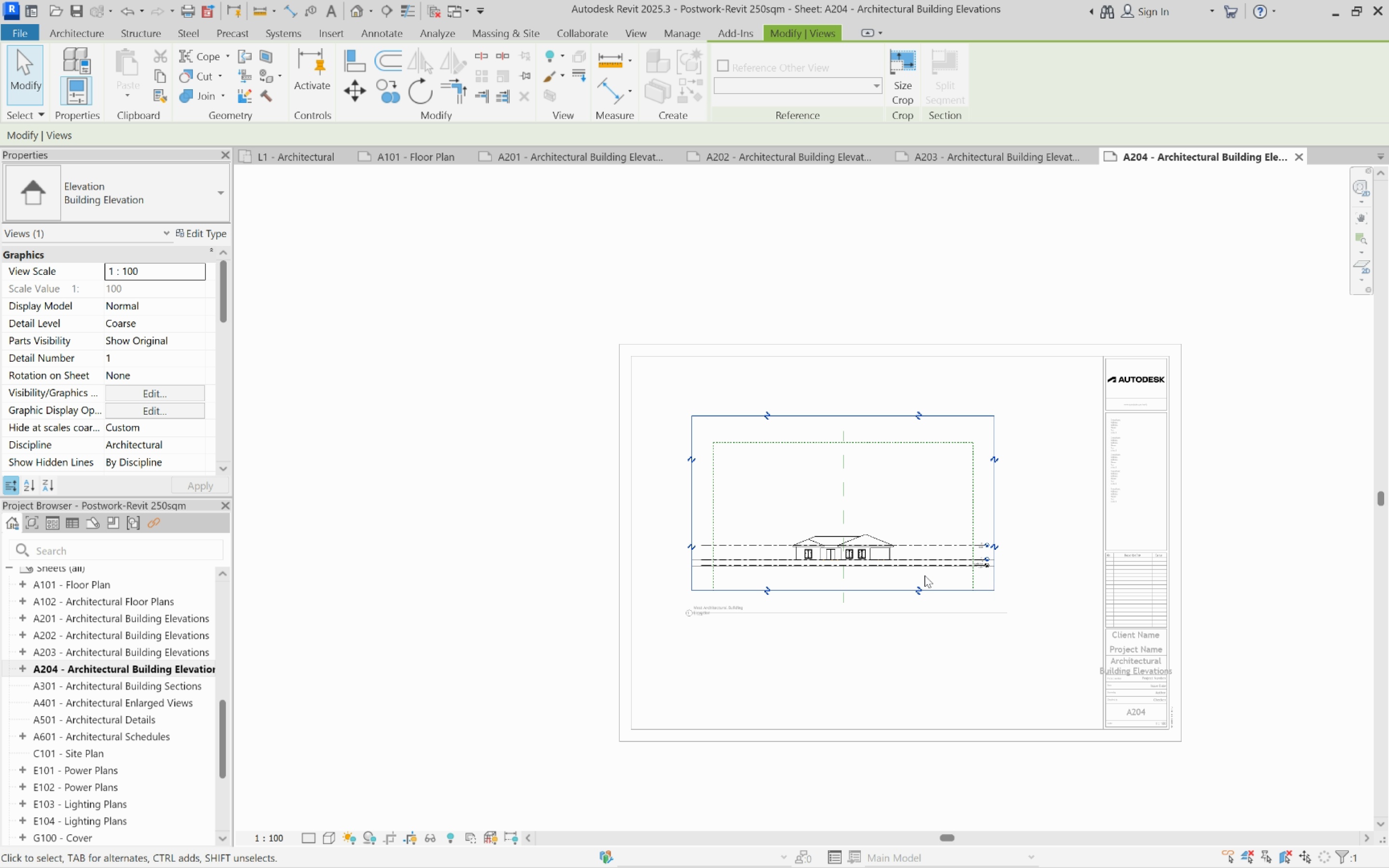 
scroll: coordinate [925, 575], scroll_direction: up, amount: 3.0
 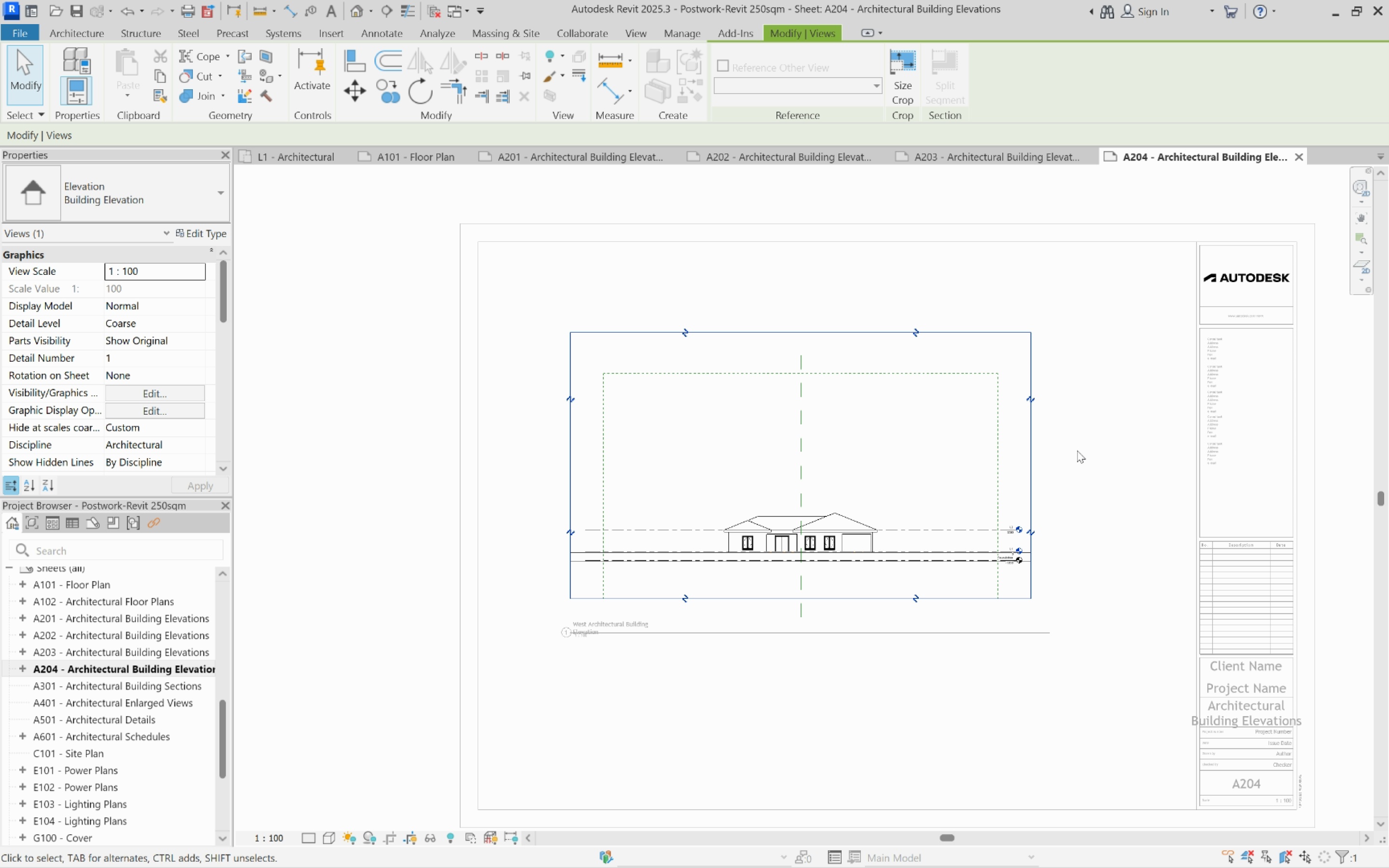 
double_click([1077, 450])
 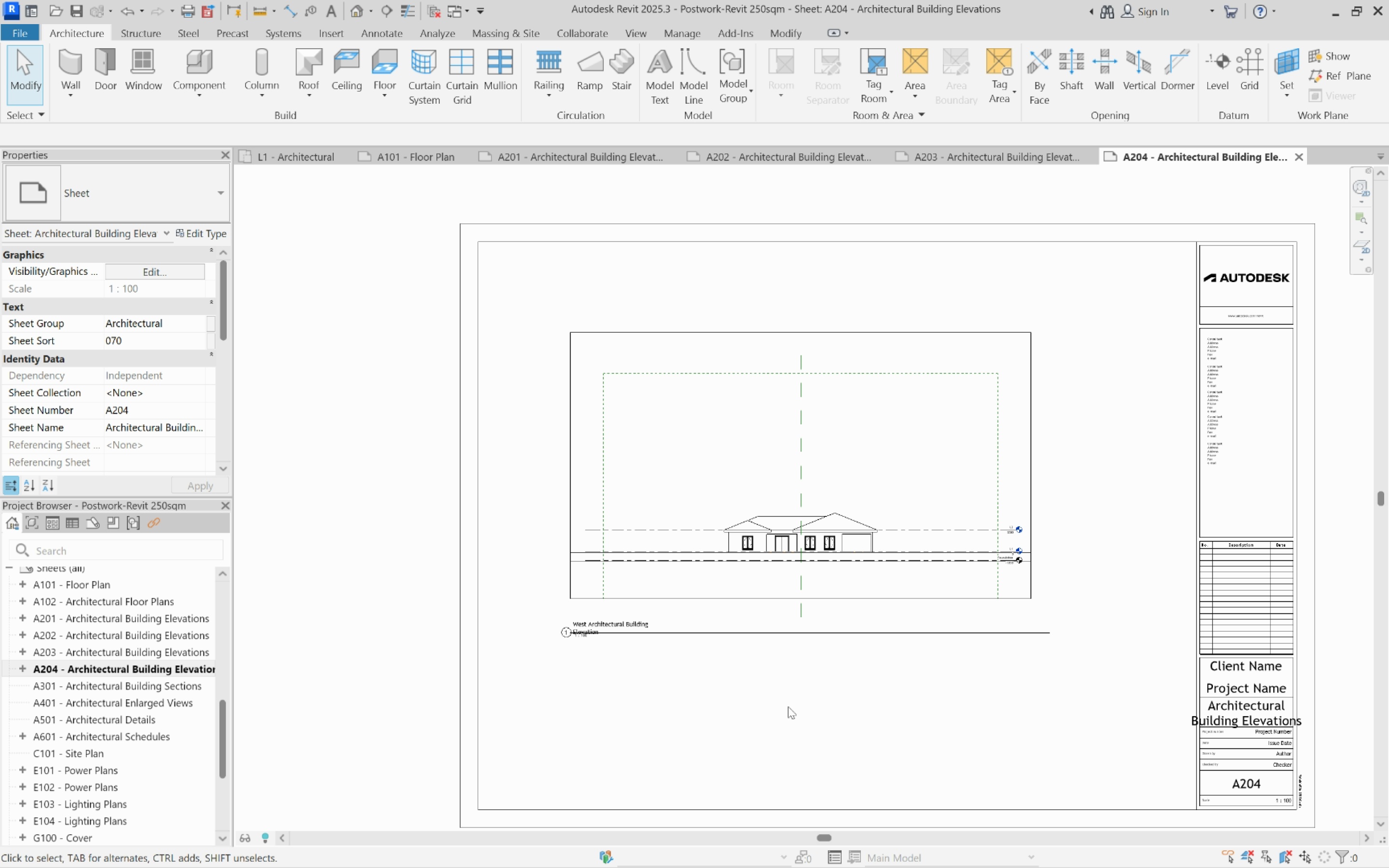 
scroll: coordinate [788, 707], scroll_direction: up, amount: 3.0
 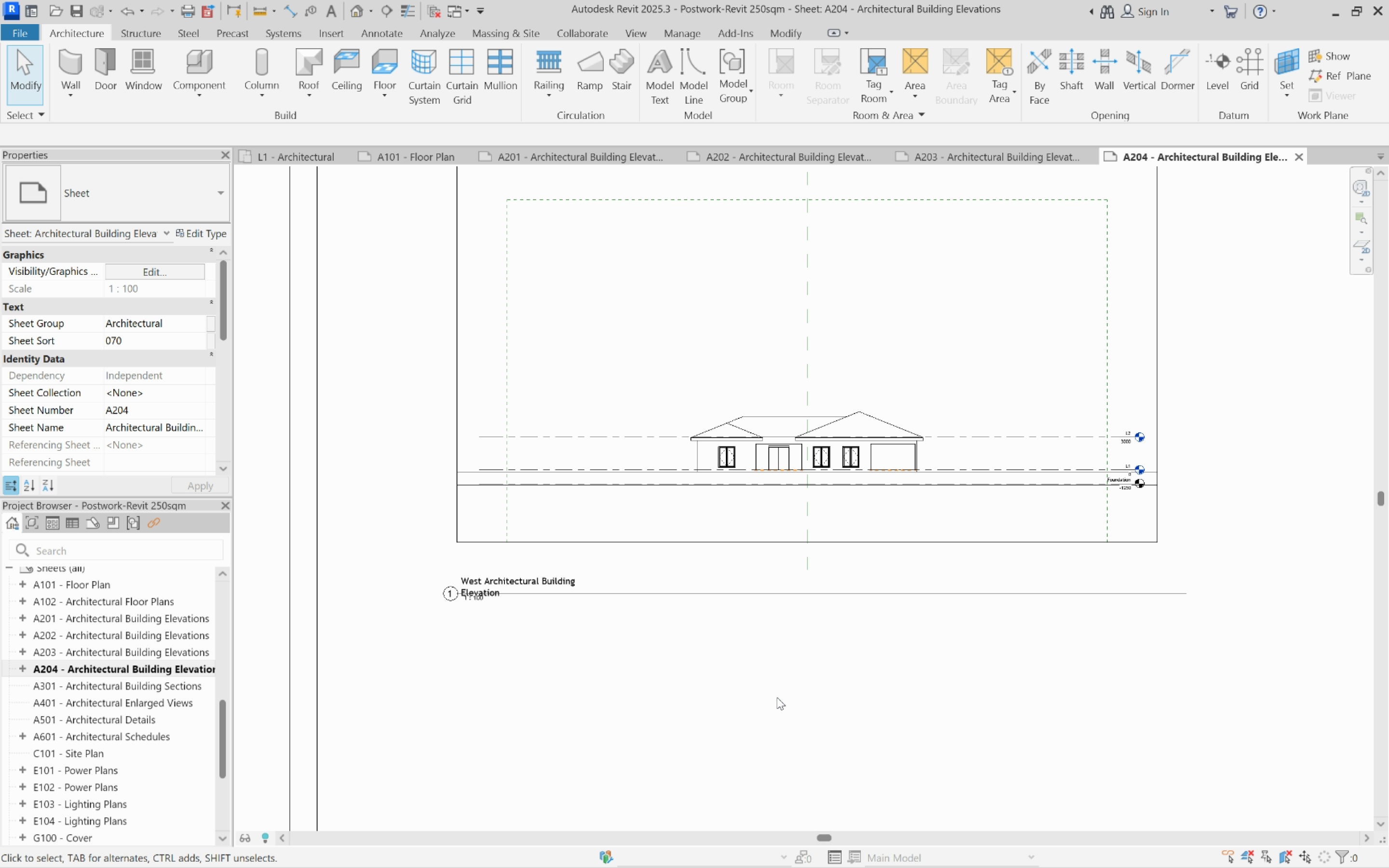 
scroll: coordinate [767, 688], scroll_direction: down, amount: 3.0
 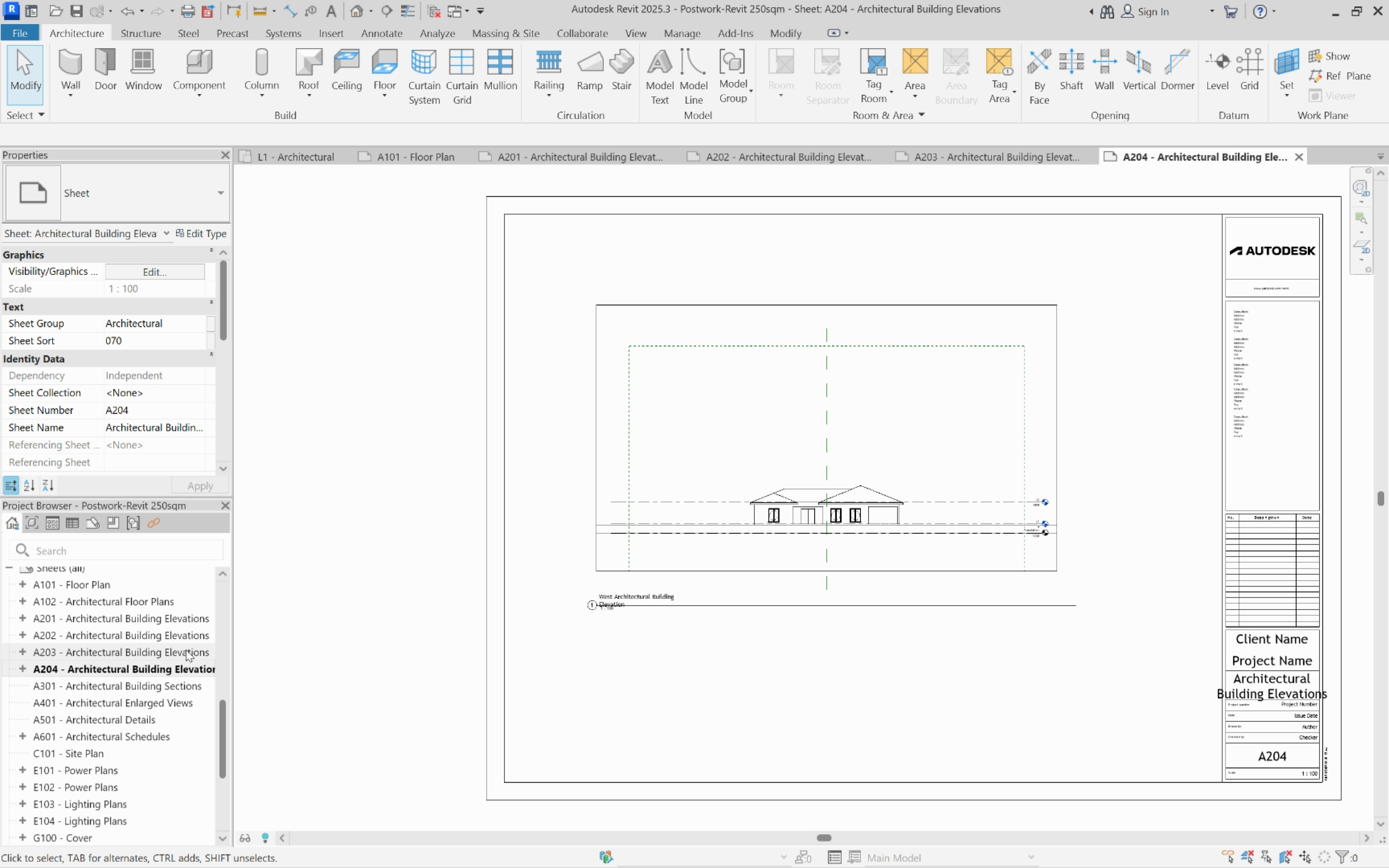 
double_click([185, 651])
 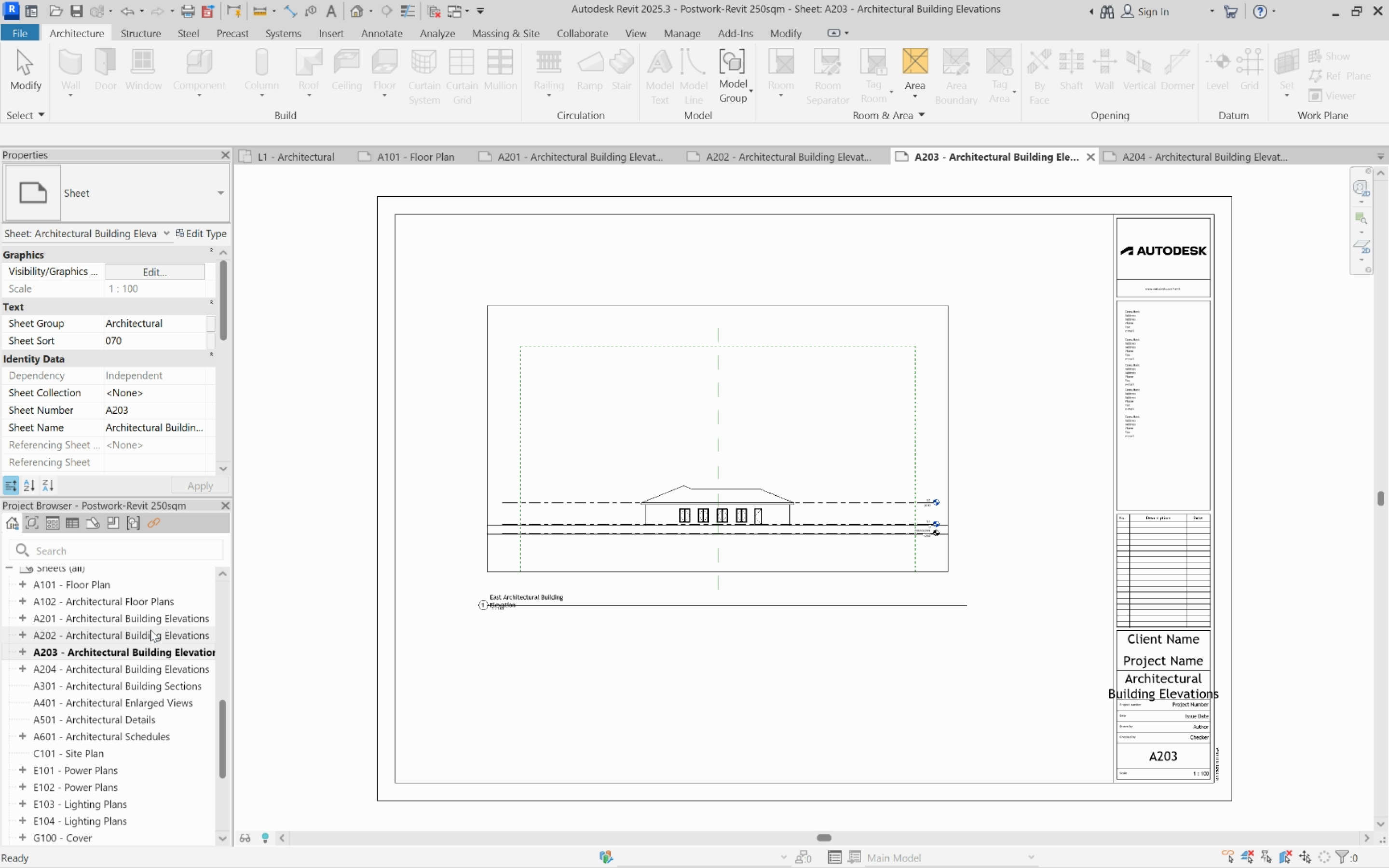 
left_click([150, 630])
 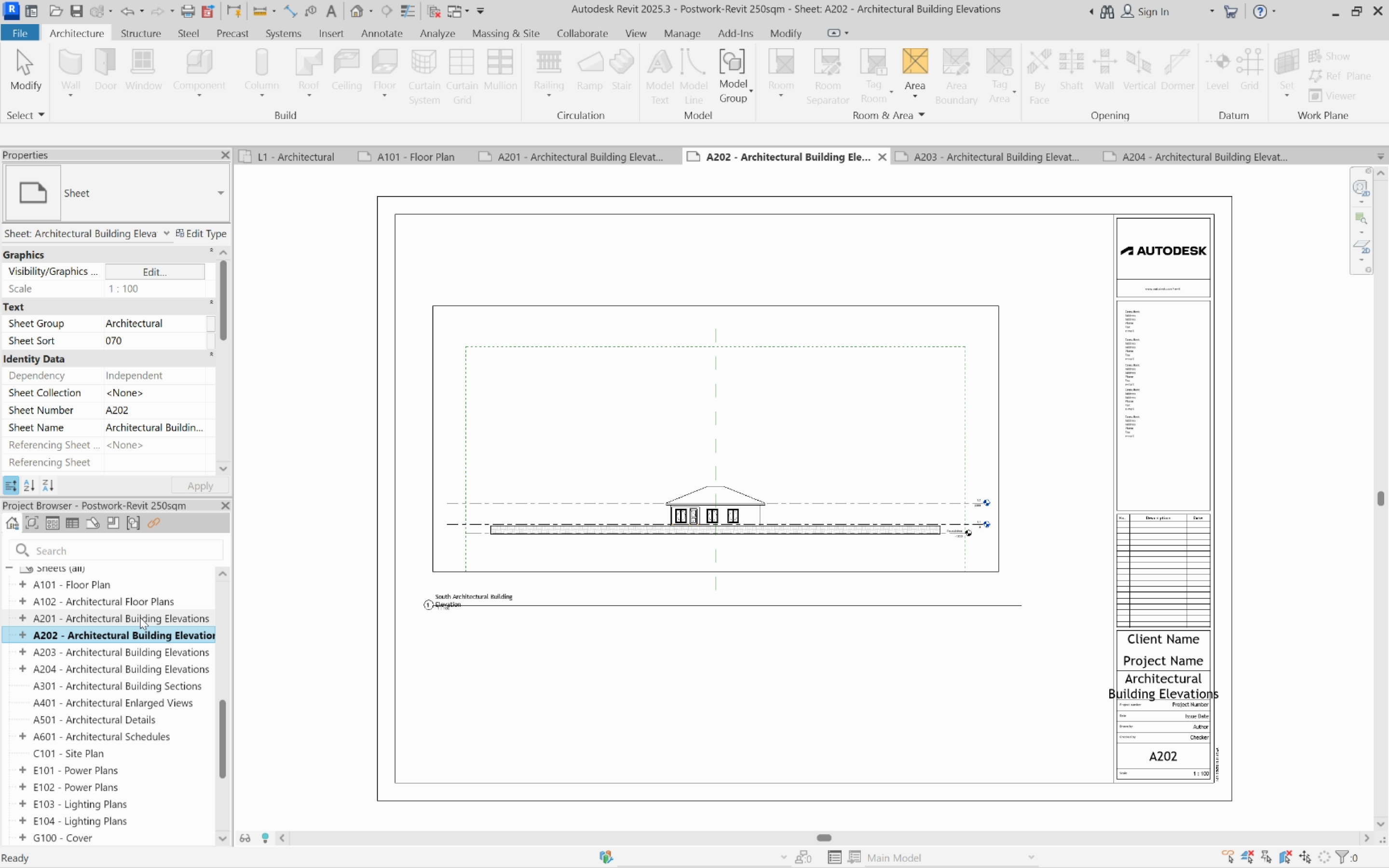 
double_click([140, 617])
 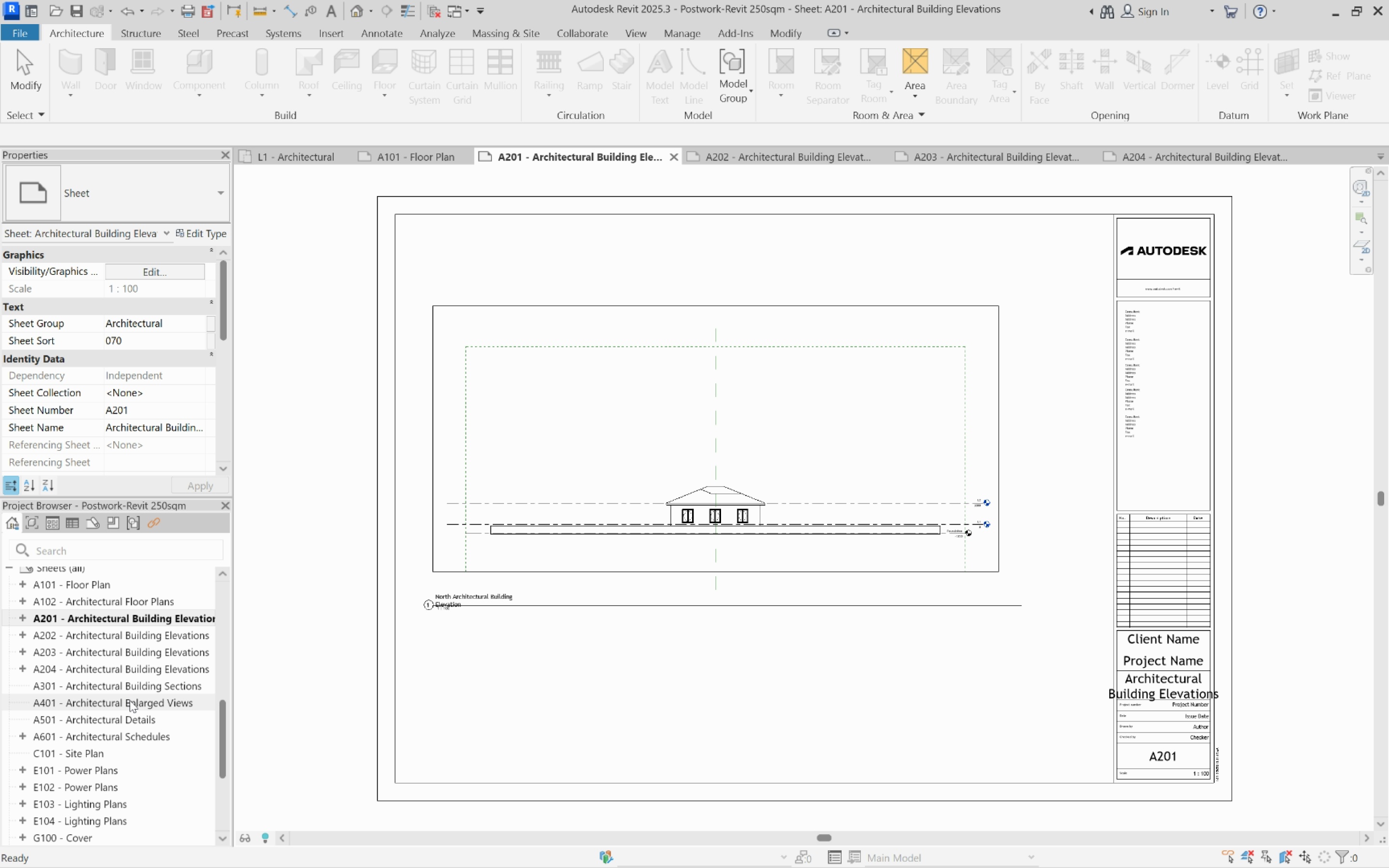 
double_click([130, 700])
 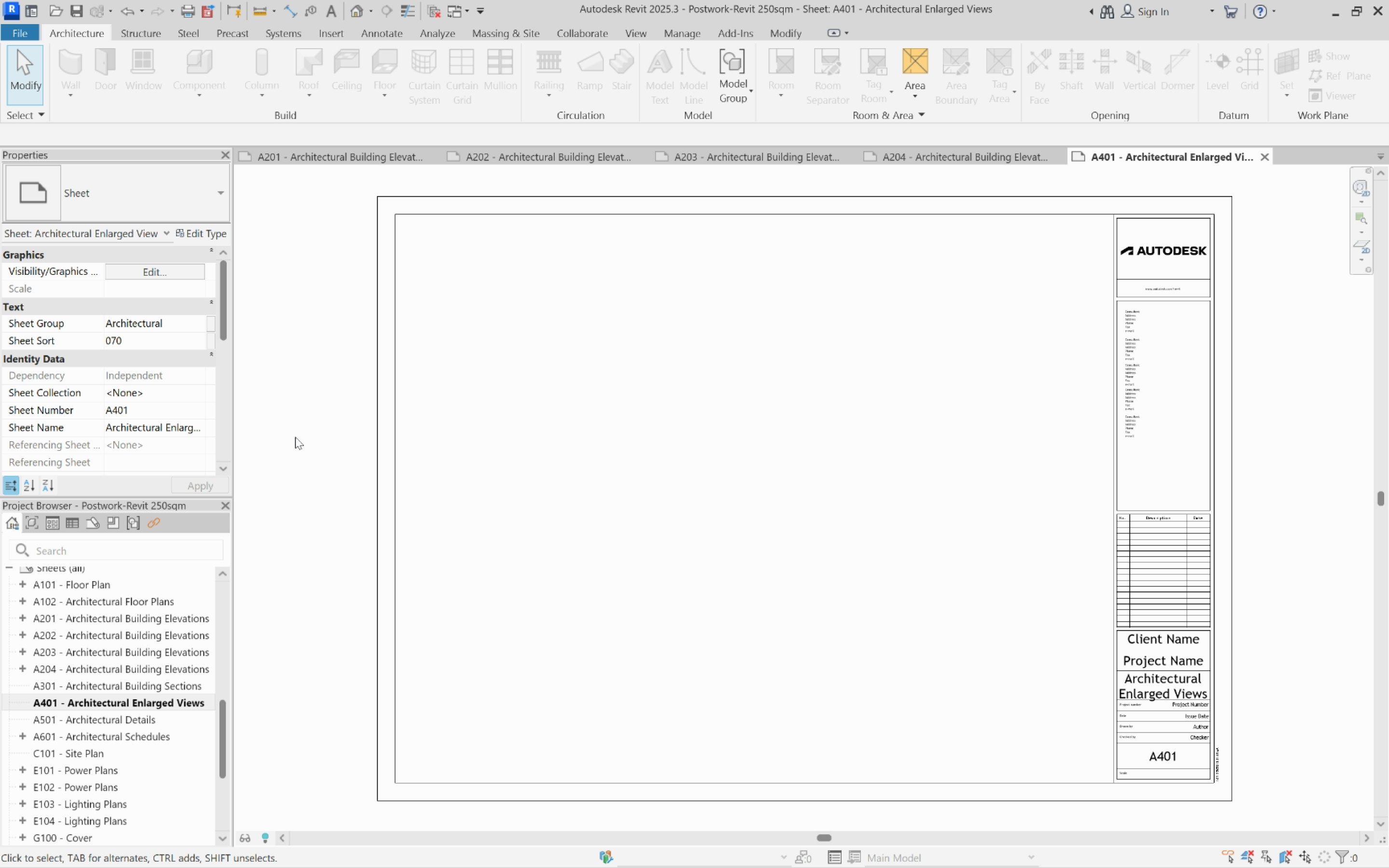 
scroll: coordinate [215, 630], scroll_direction: up, amount: 9.0
 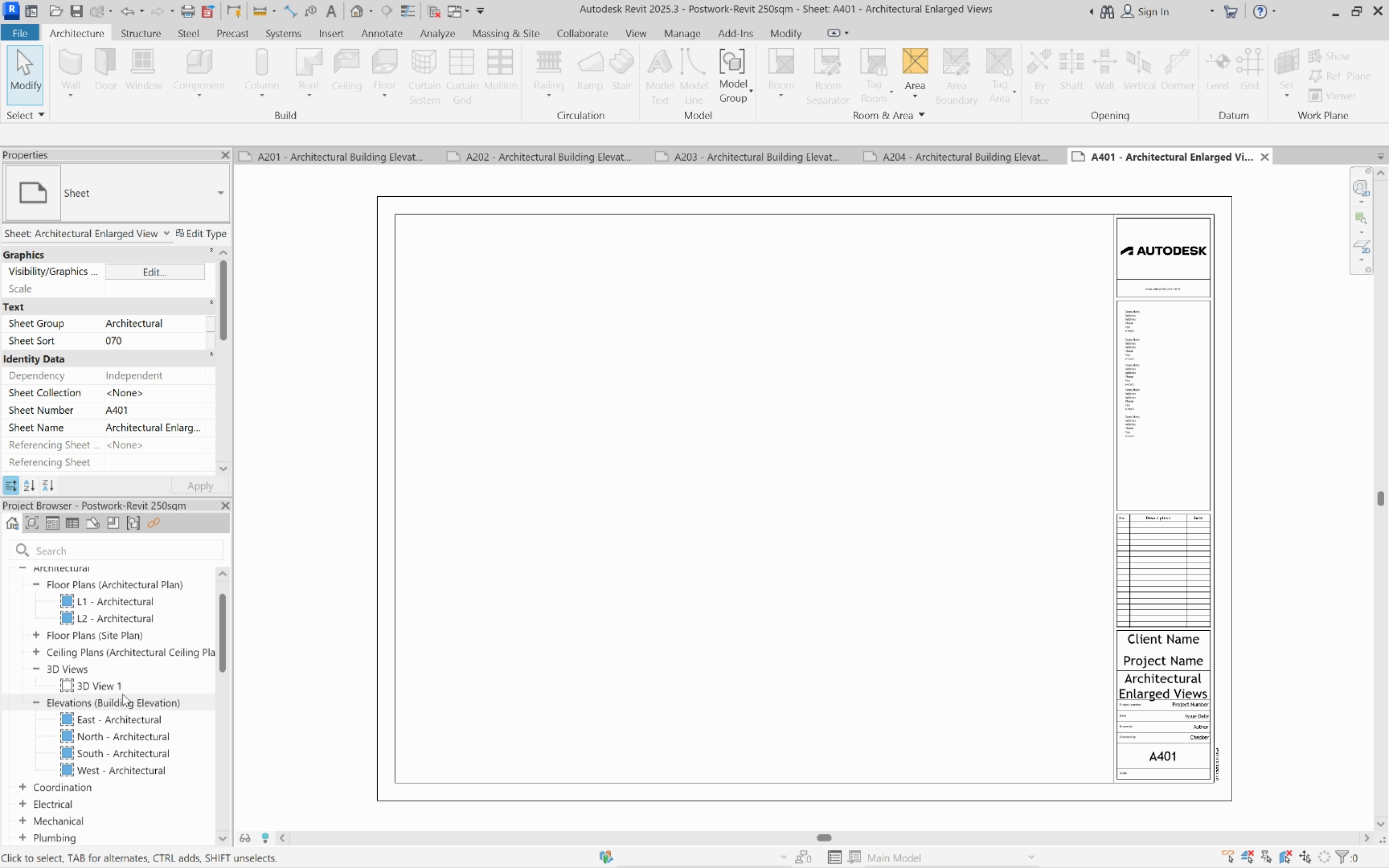 
double_click([123, 694])
 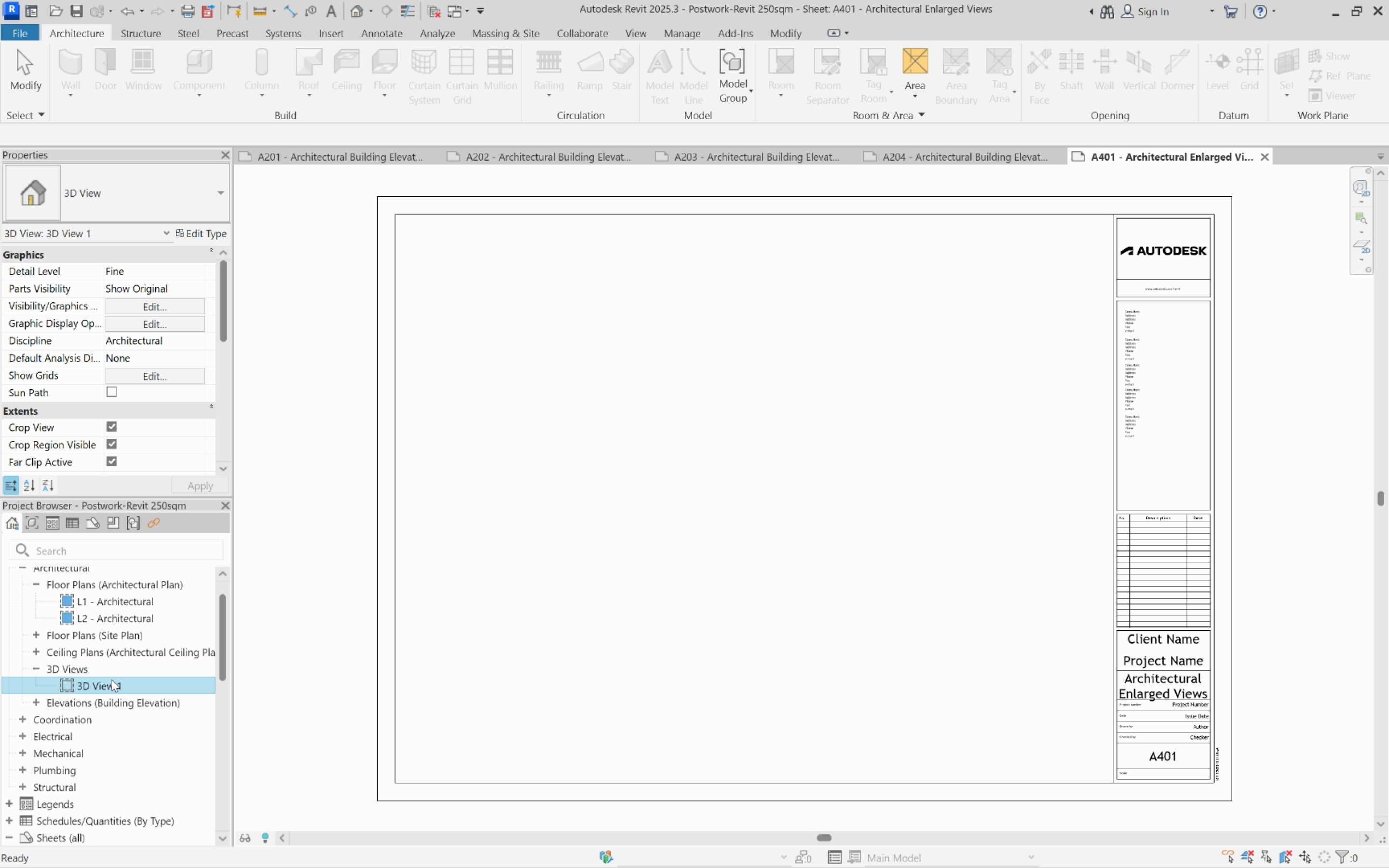 
double_click([111, 679])
 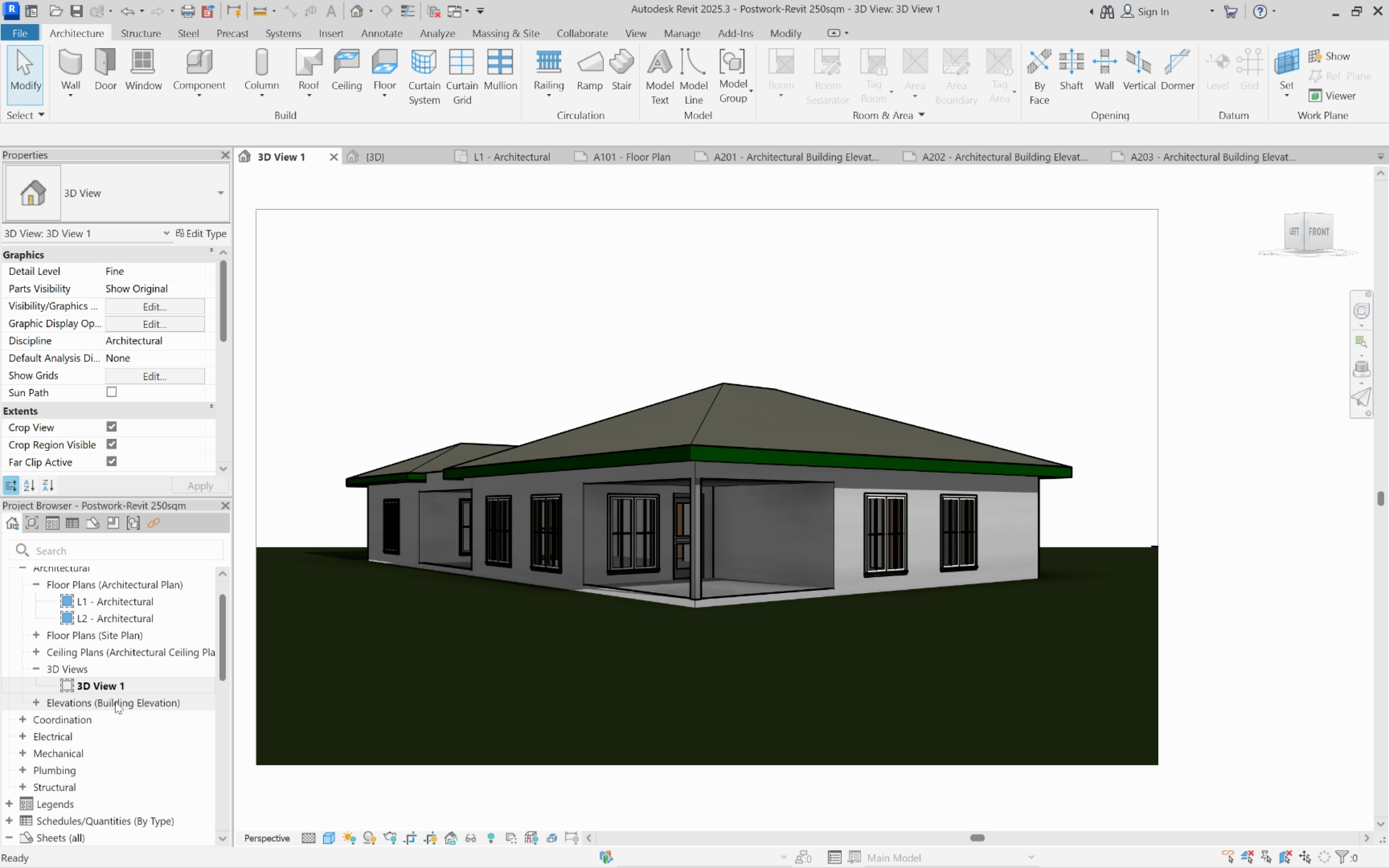 
double_click([115, 702])
 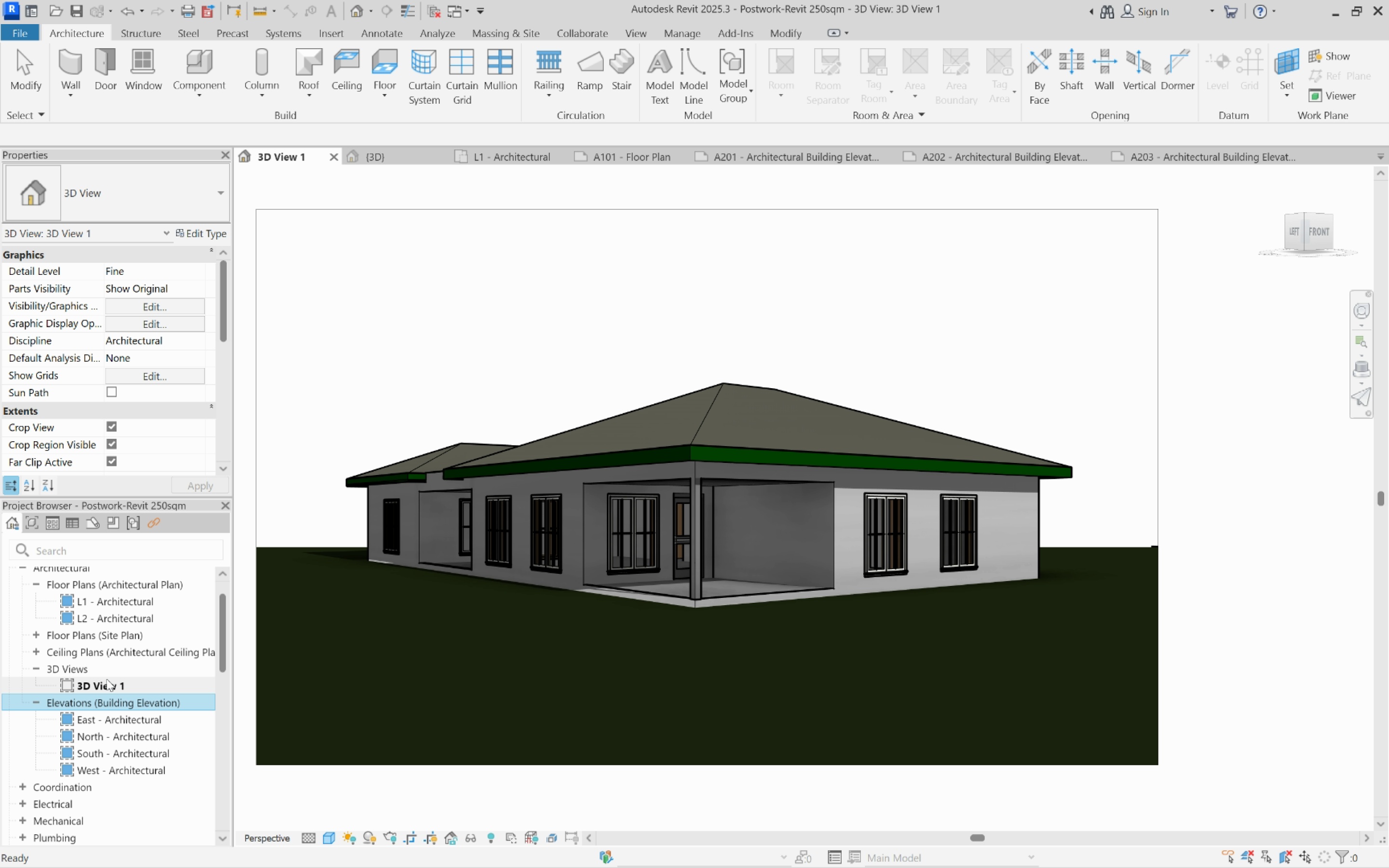 
right_click([107, 679])
 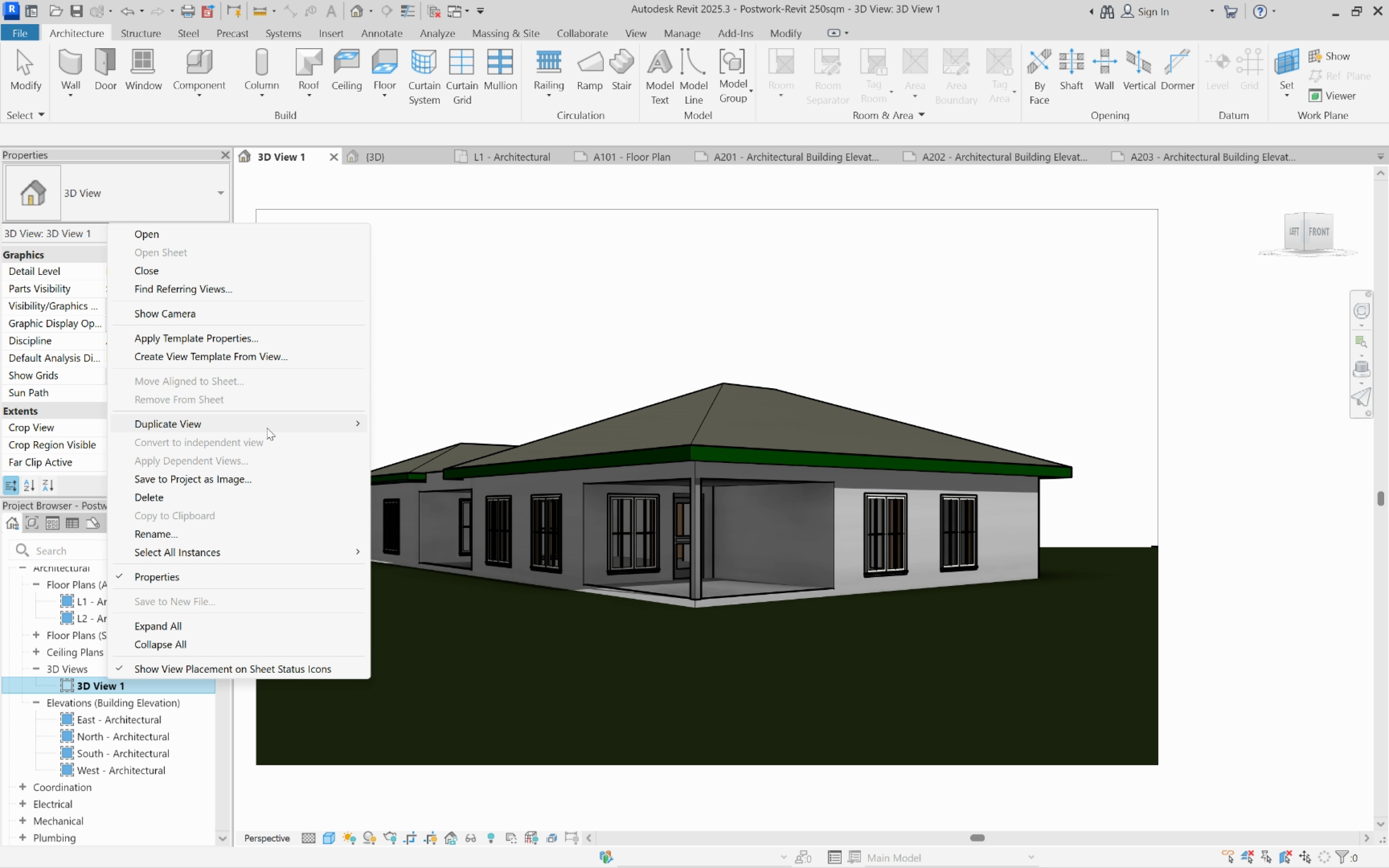 
left_click([269, 425])
 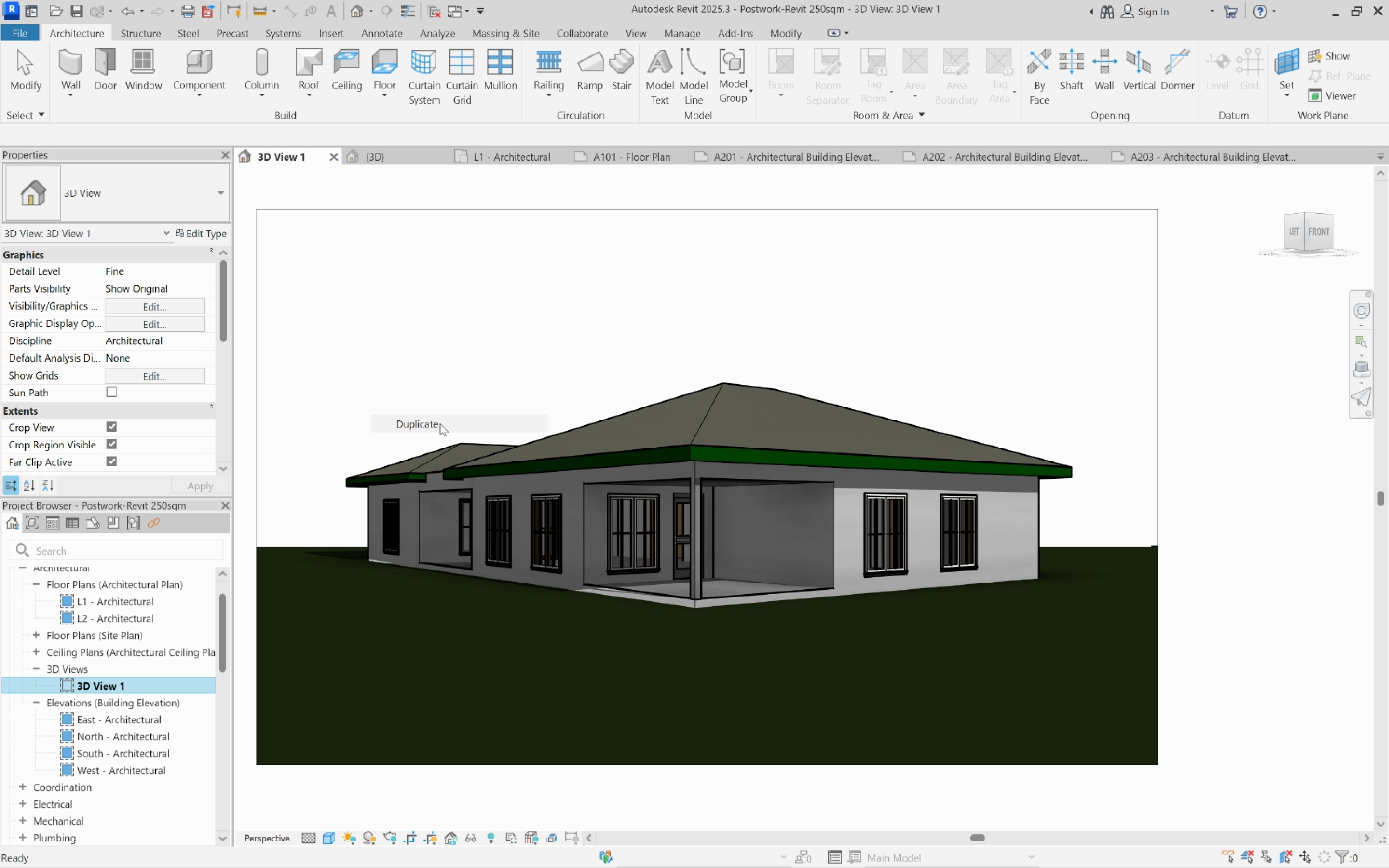 
left_click([440, 423])
 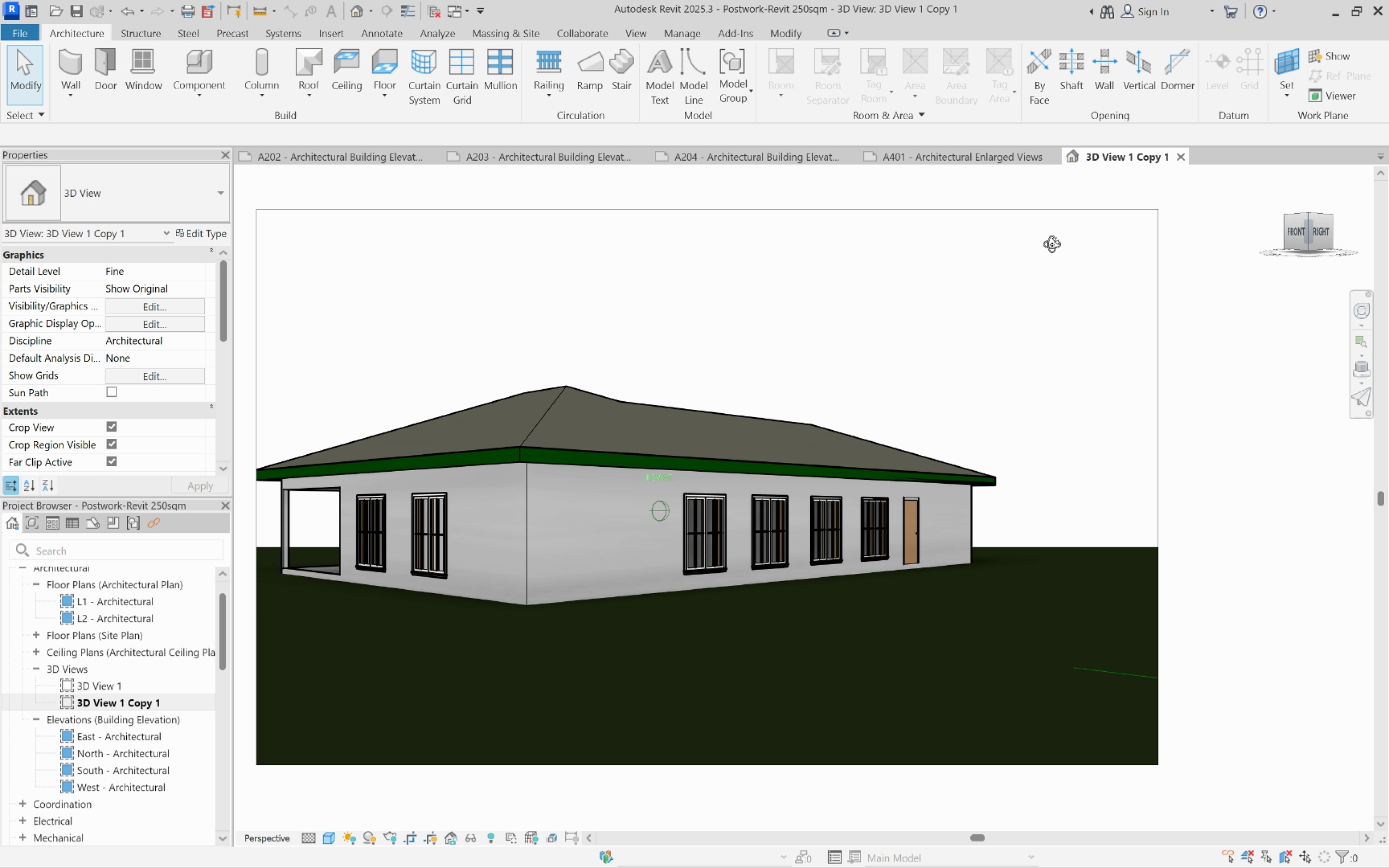 
wait(6.06)
 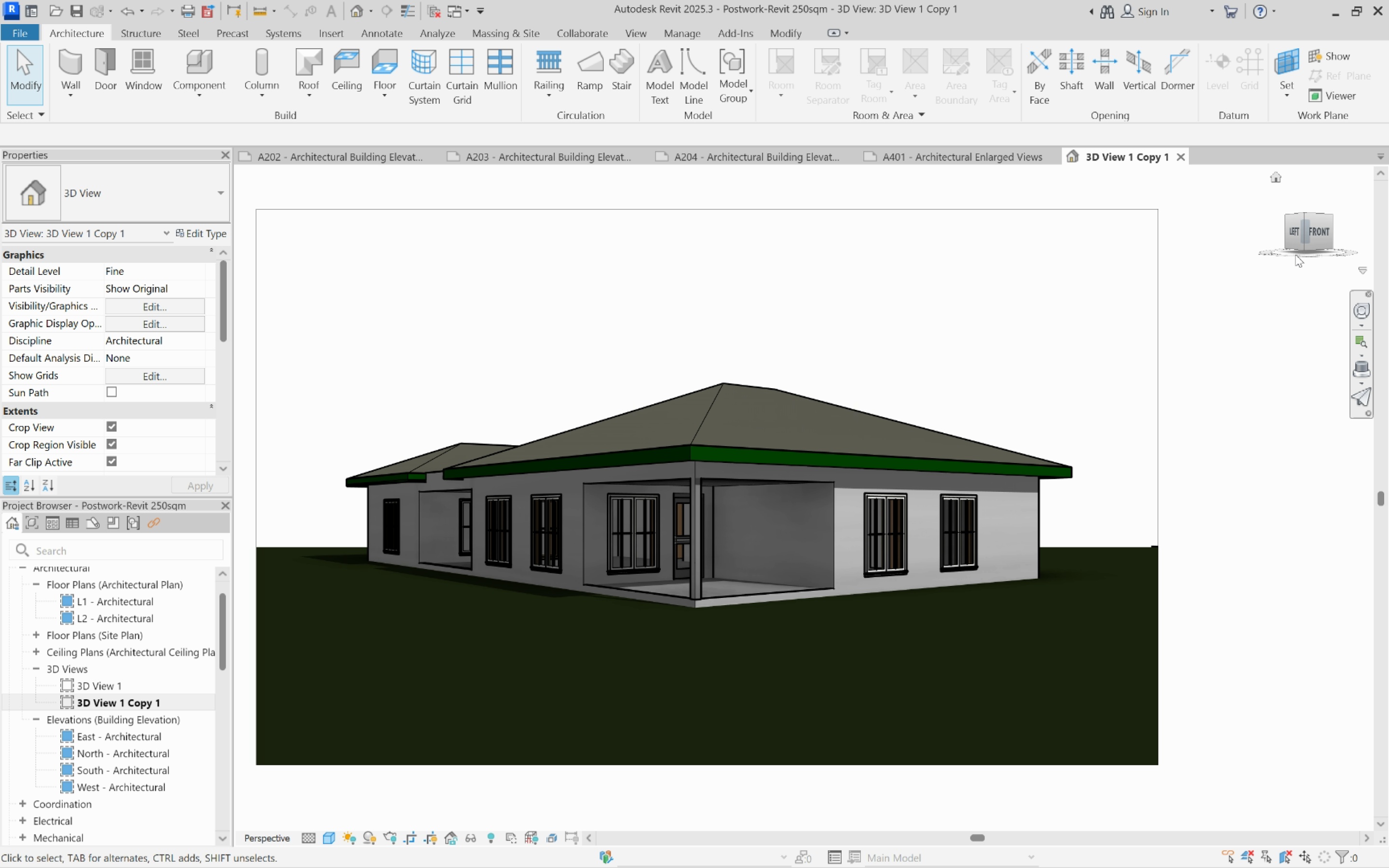 
left_click([1356, 307])
 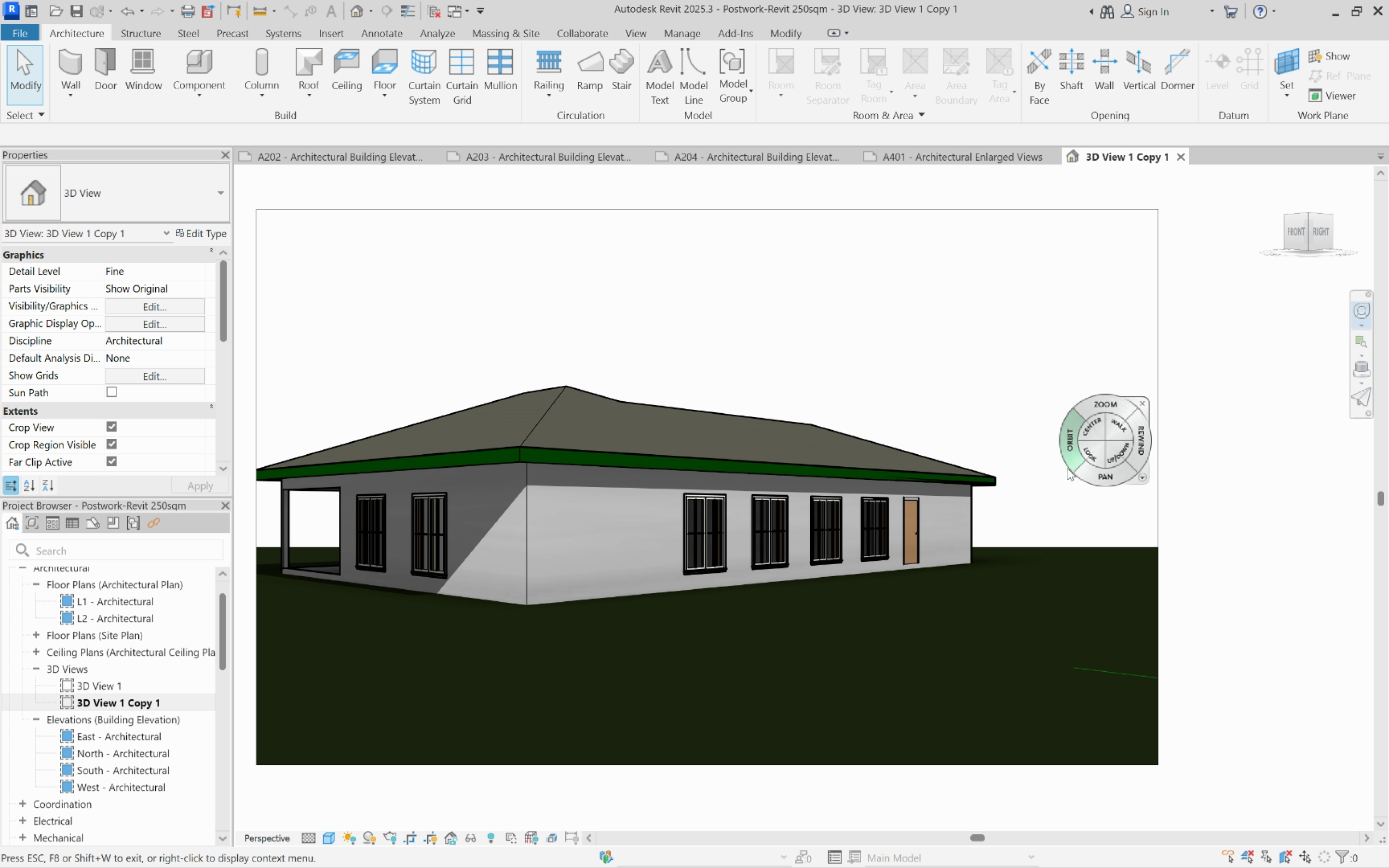 
scroll: coordinate [1082, 477], scroll_direction: down, amount: 3.0
 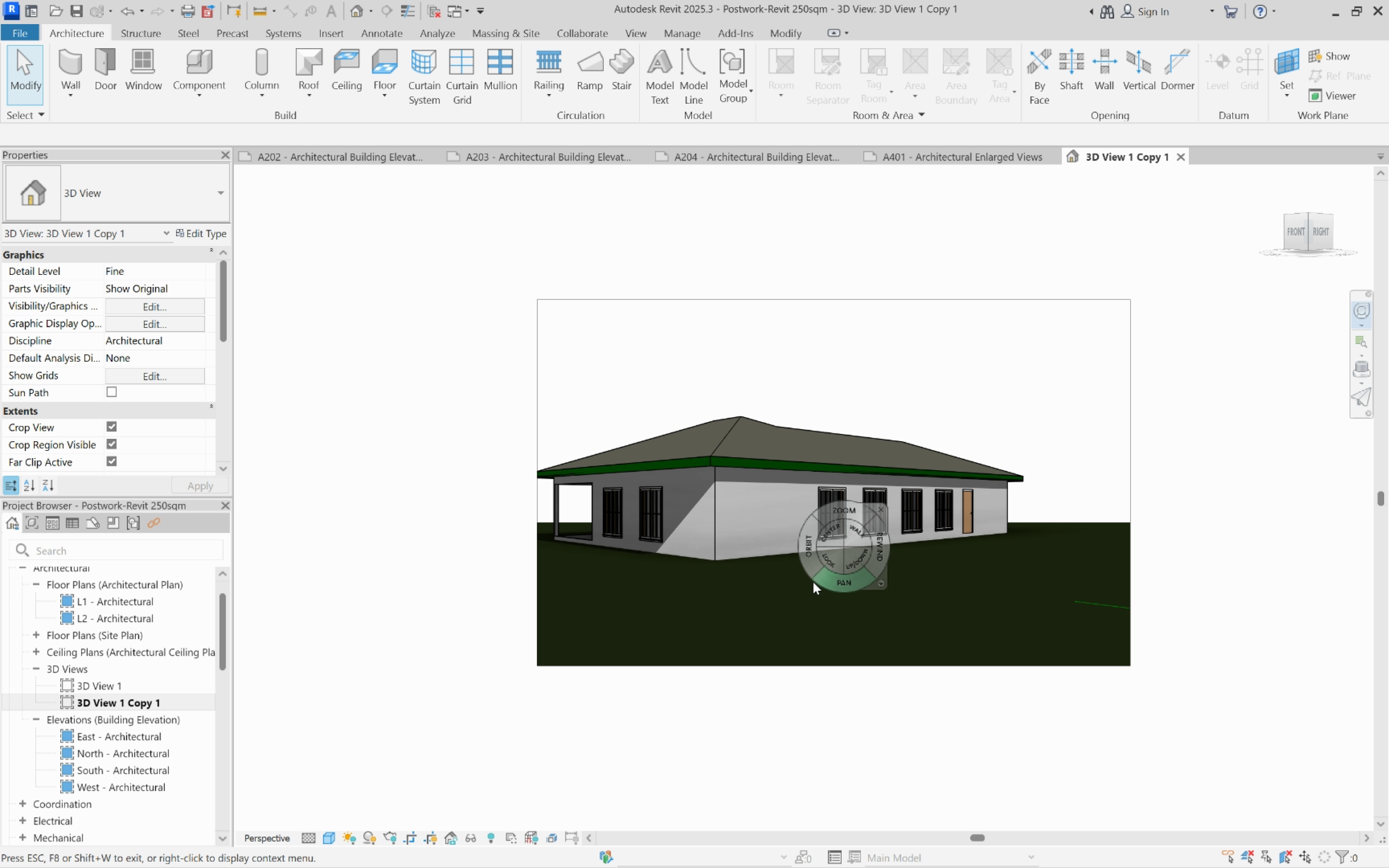 
scroll: coordinate [813, 582], scroll_direction: up, amount: 2.0
 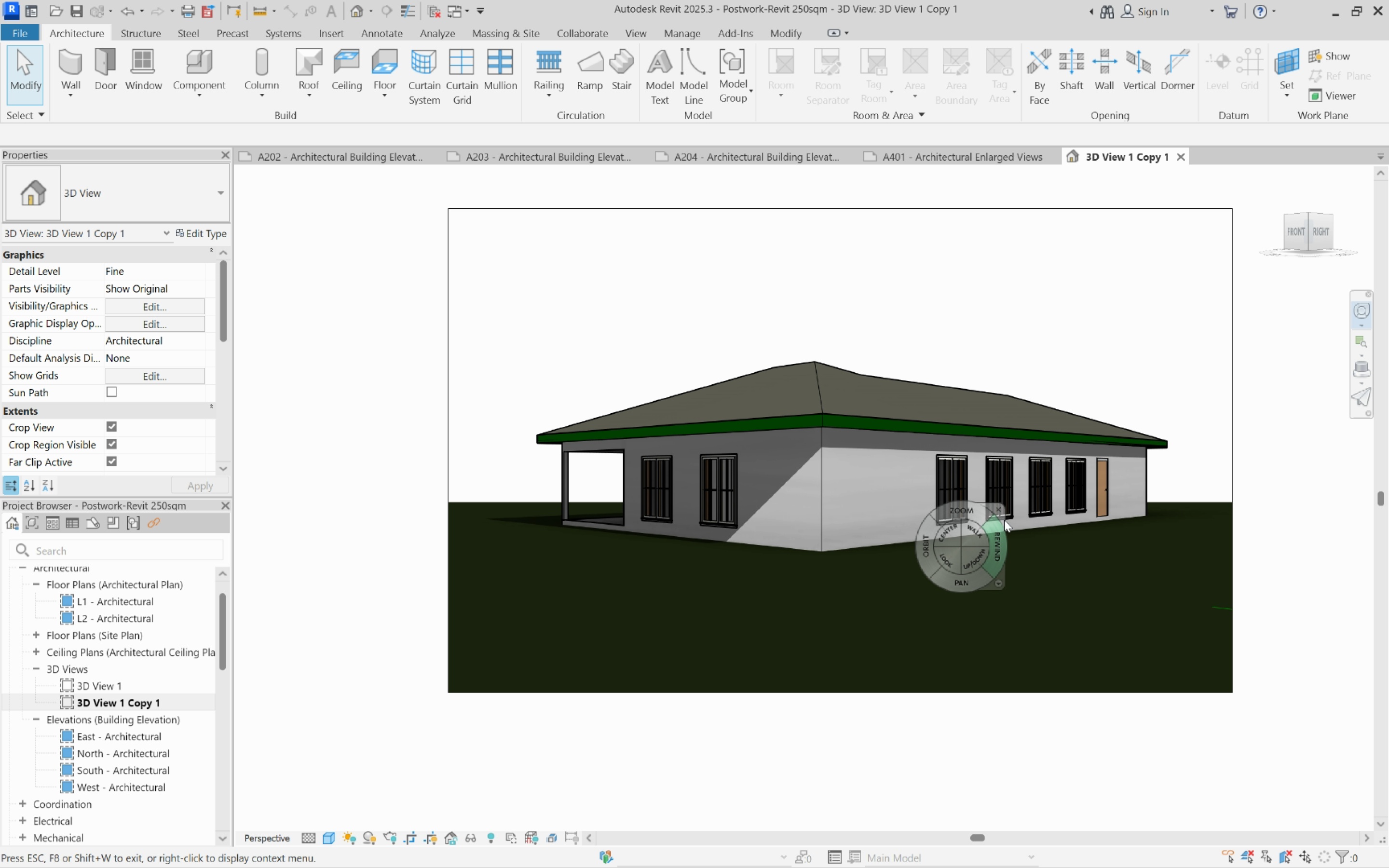 
left_click([999, 511])
 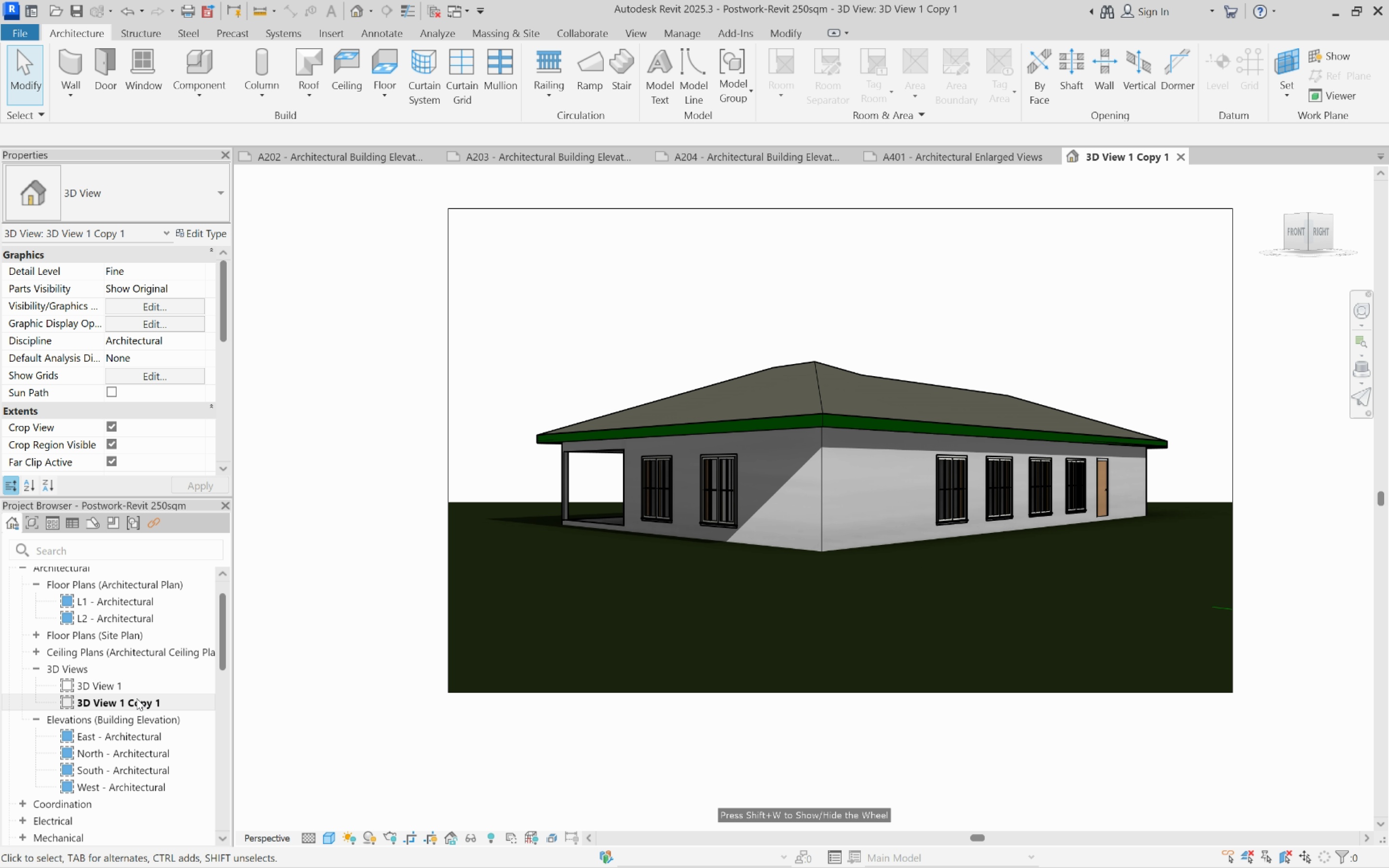 
left_click([113, 690])
 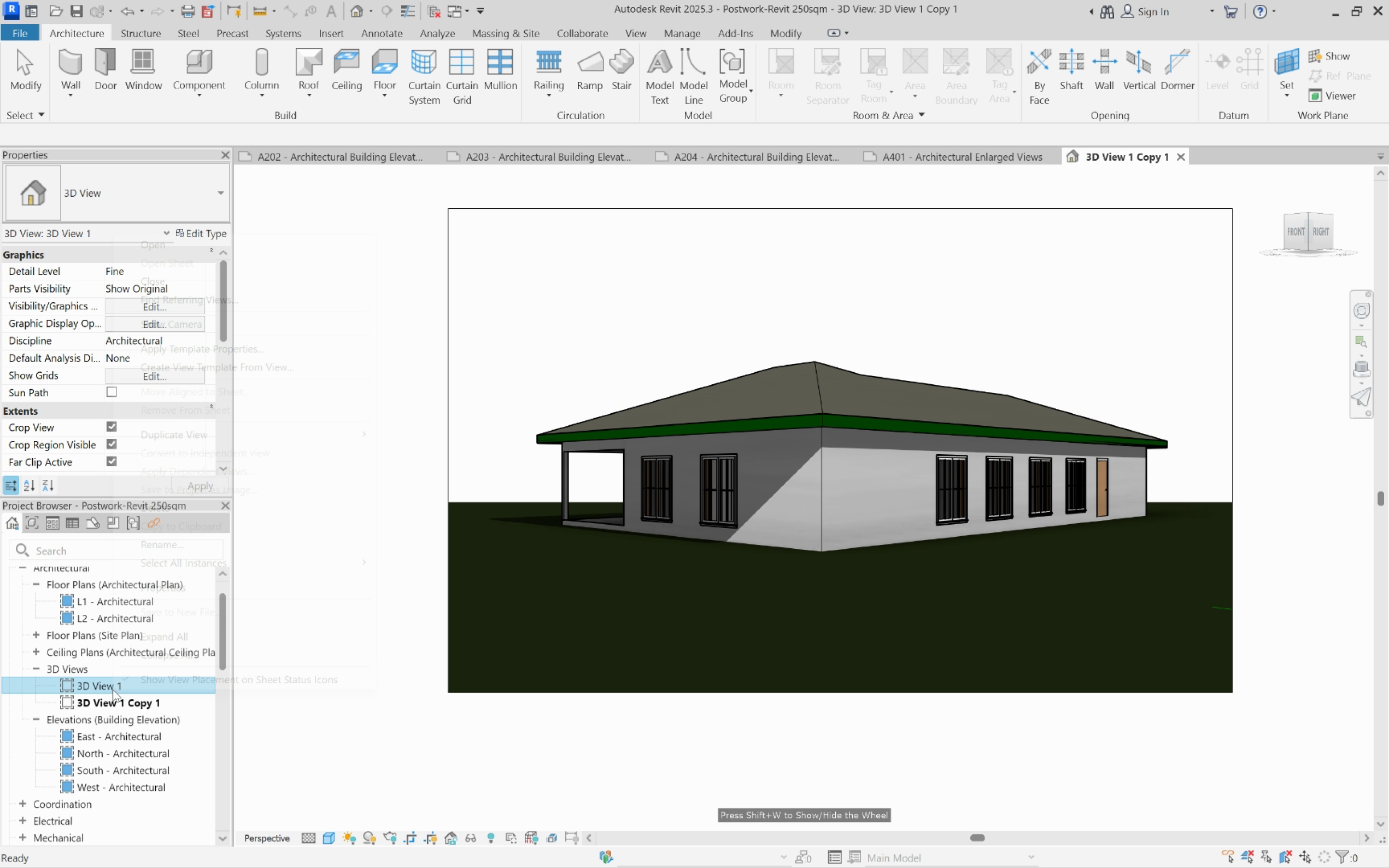 
right_click([113, 690])
 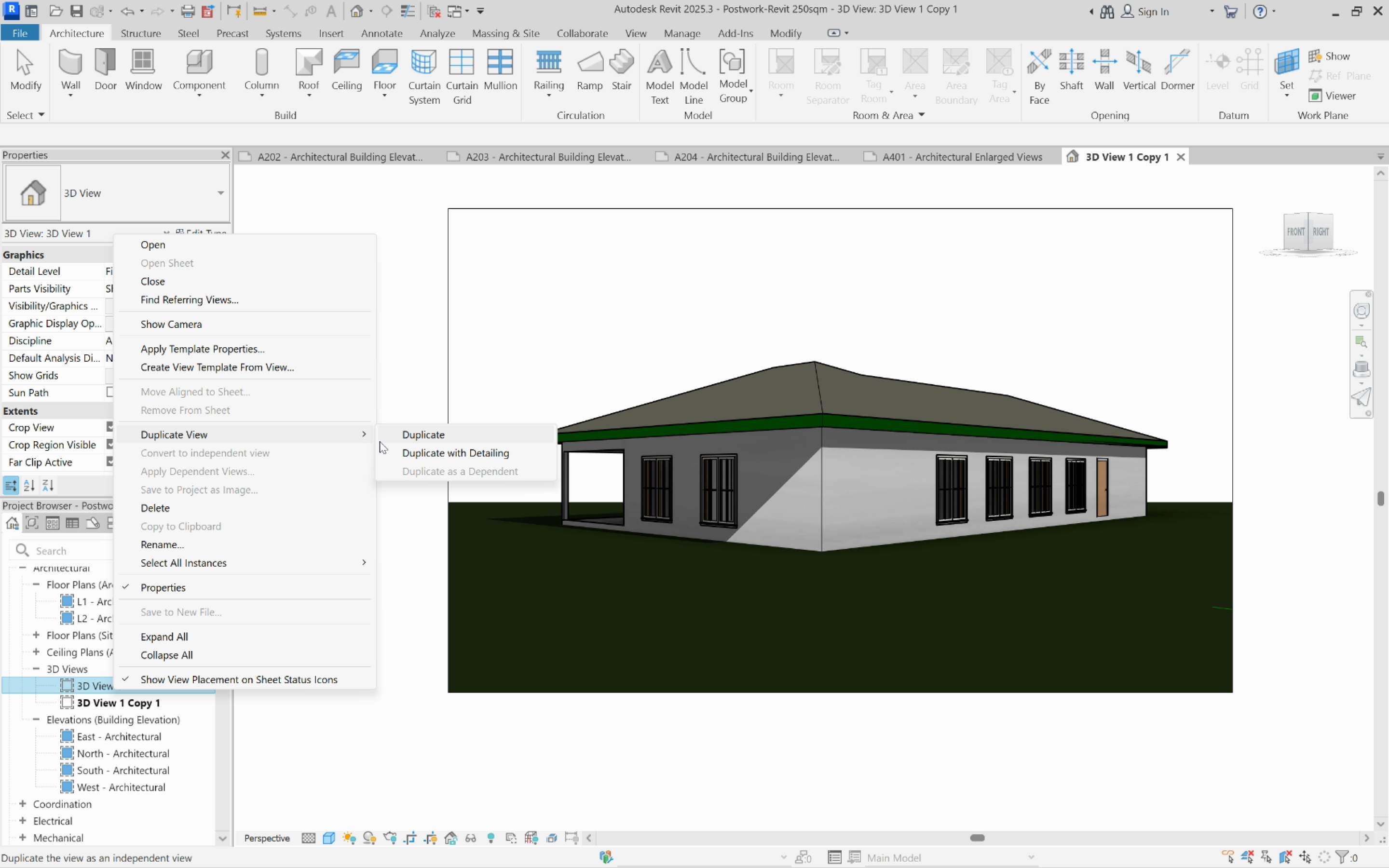 
left_click([407, 439])
 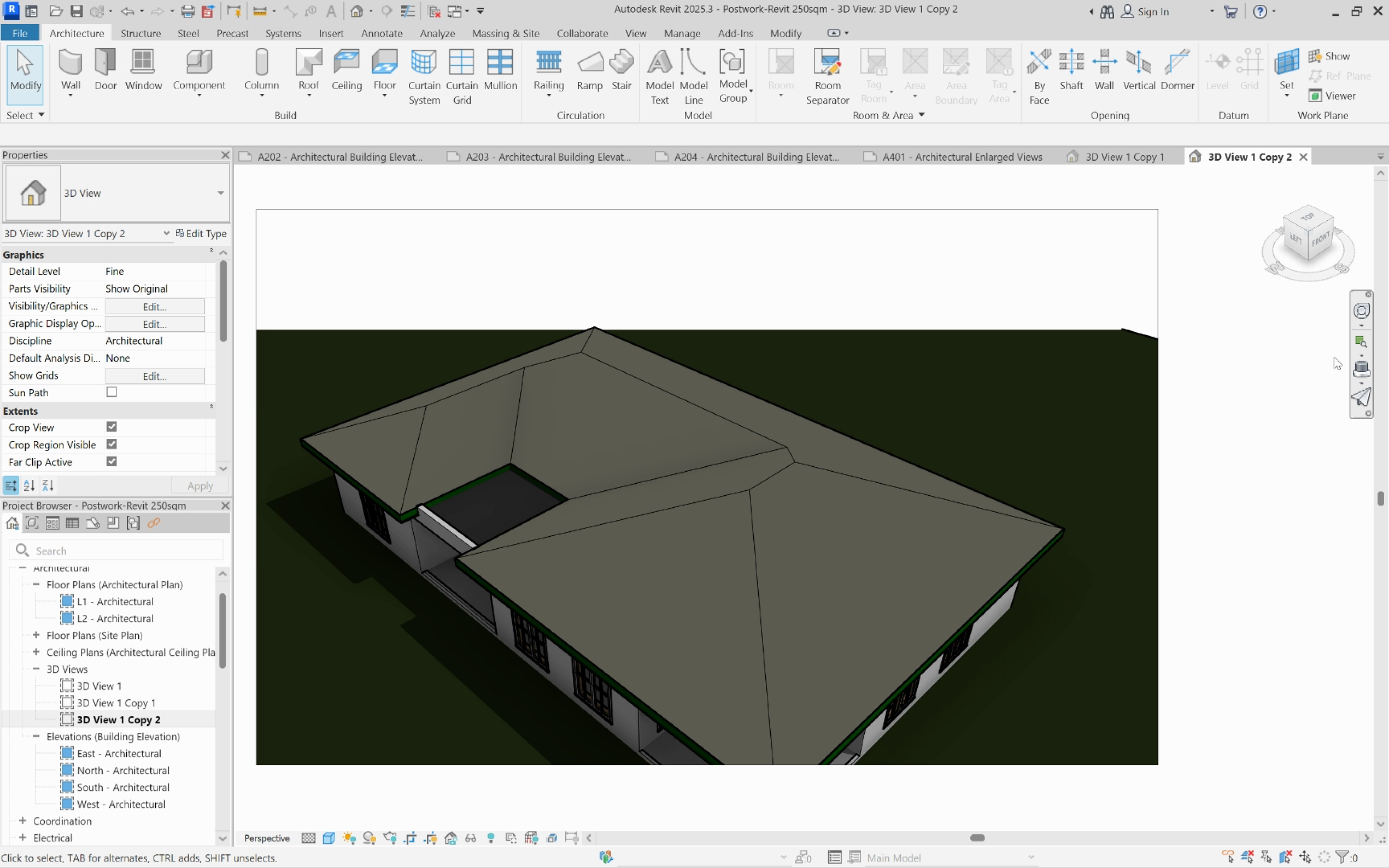 
left_click([1358, 309])
 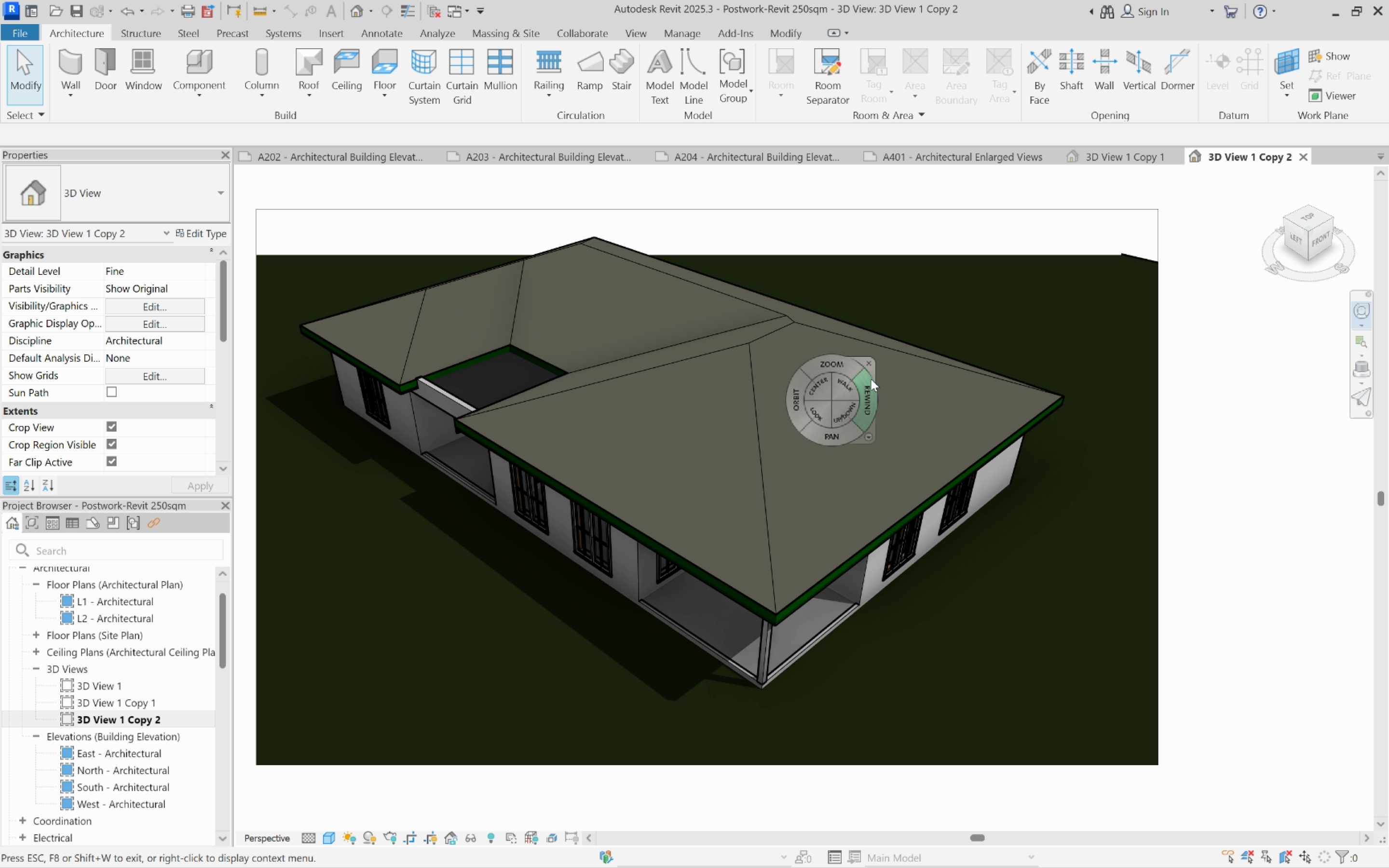 
left_click([871, 364])
 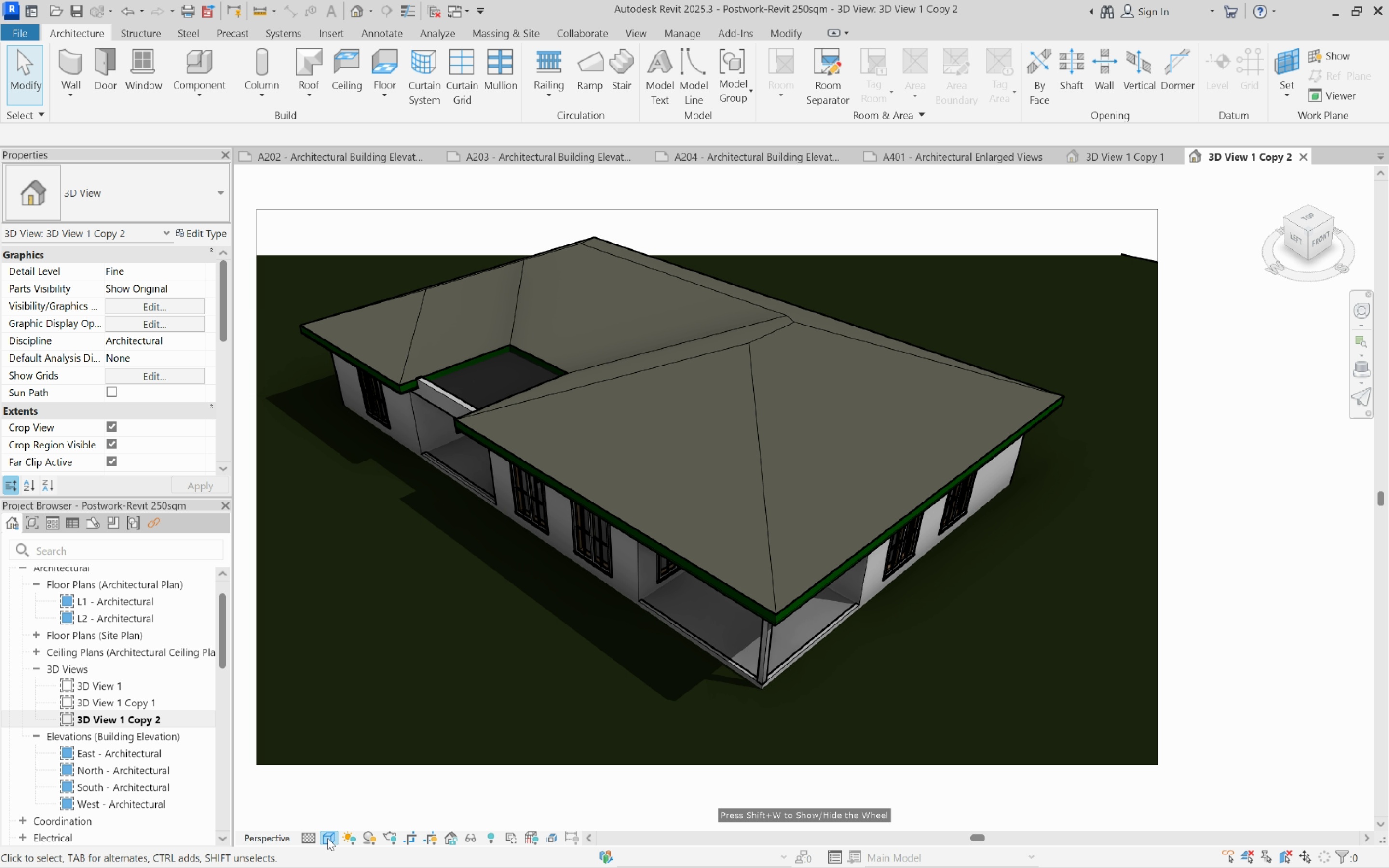 
left_click([329, 838])
 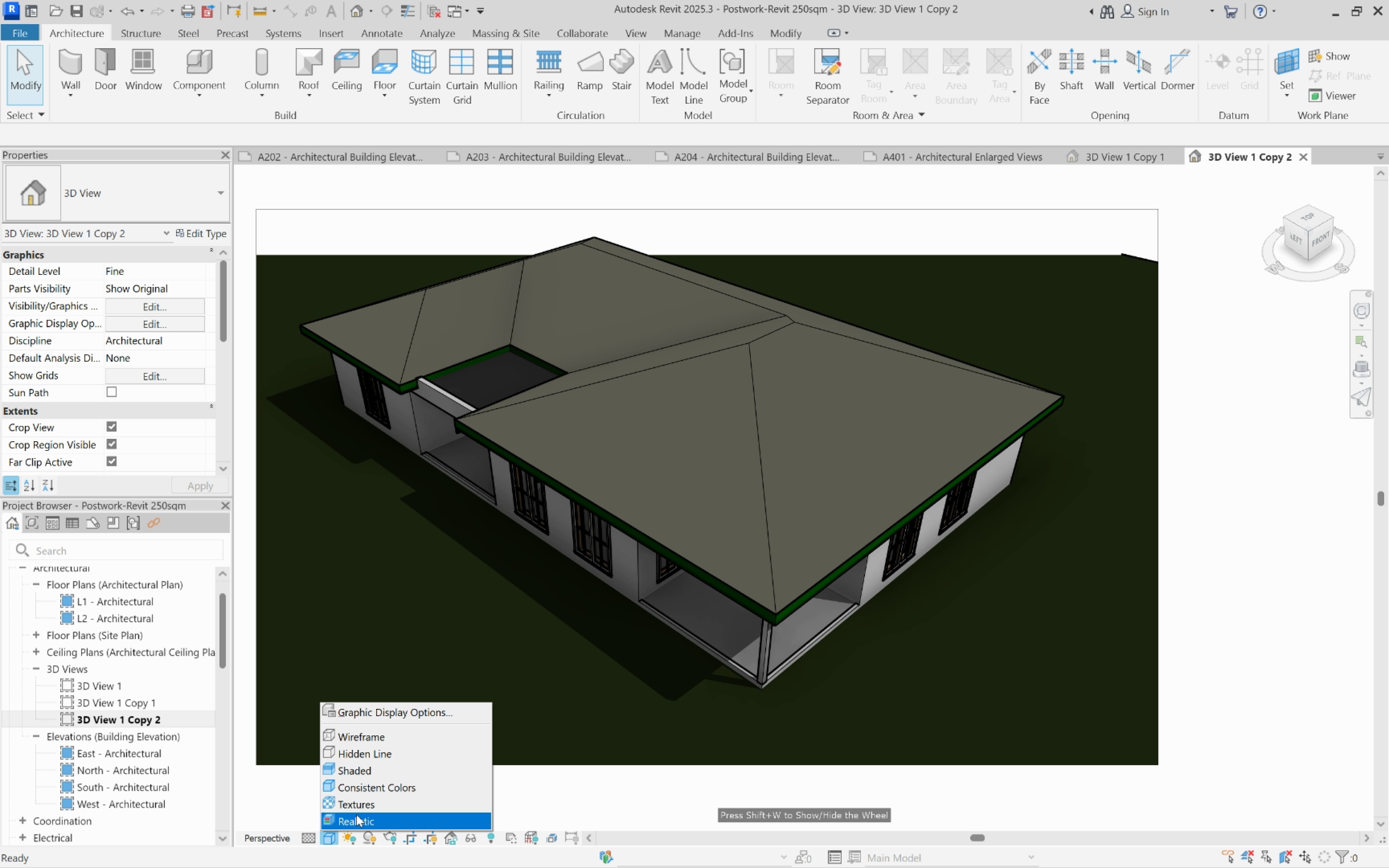 
left_click([356, 814])
 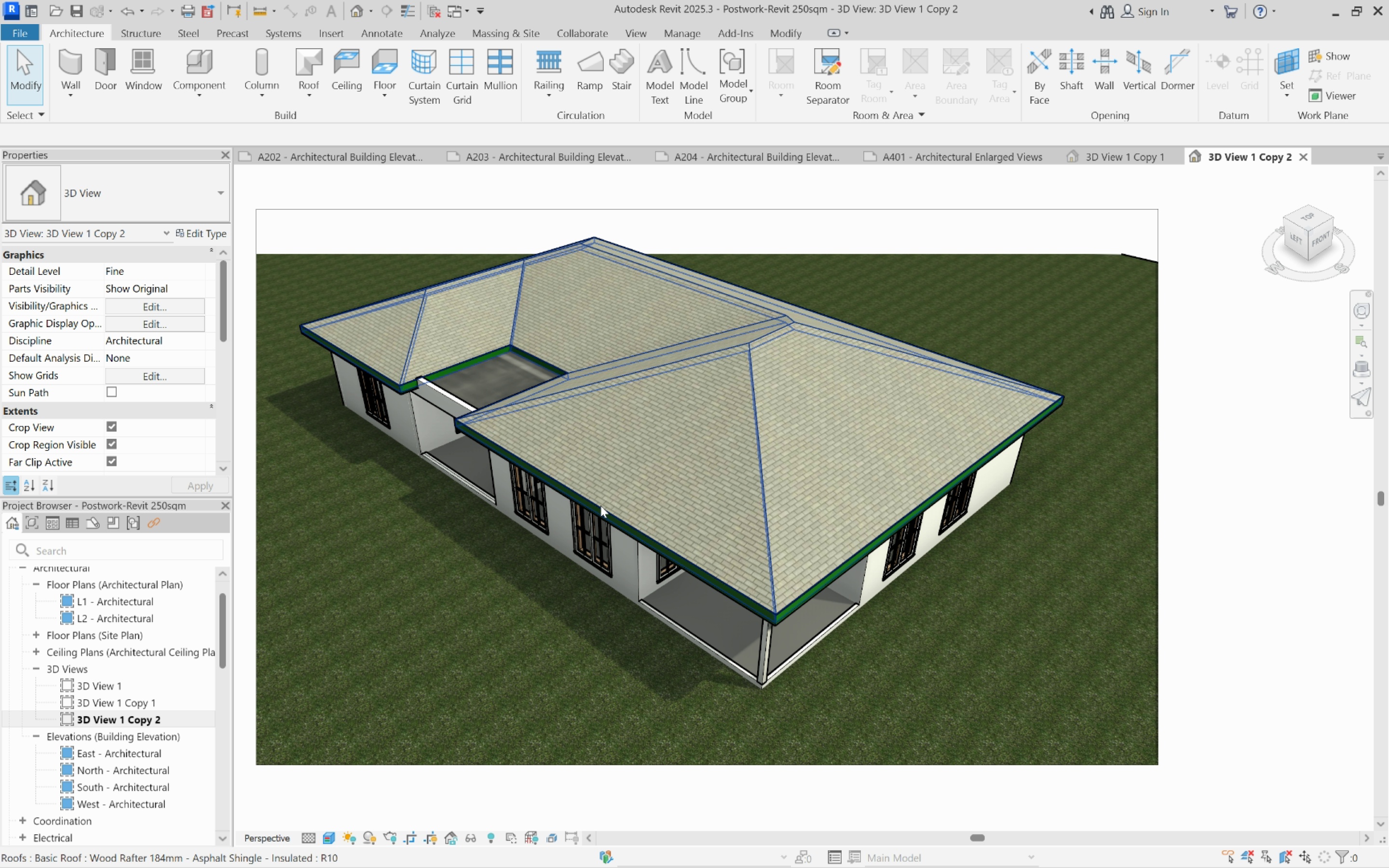 
wait(6.07)
 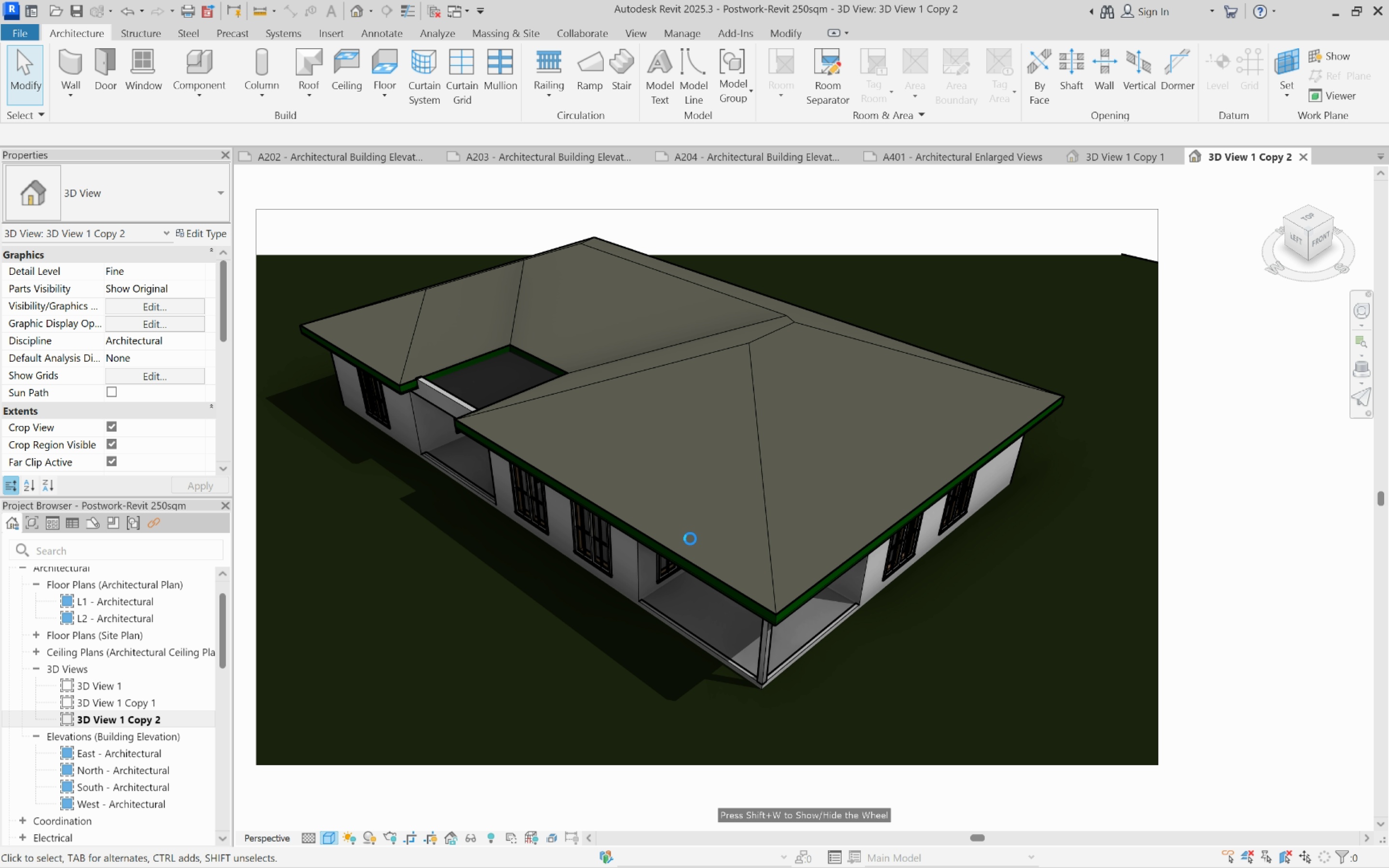 
double_click([139, 705])
 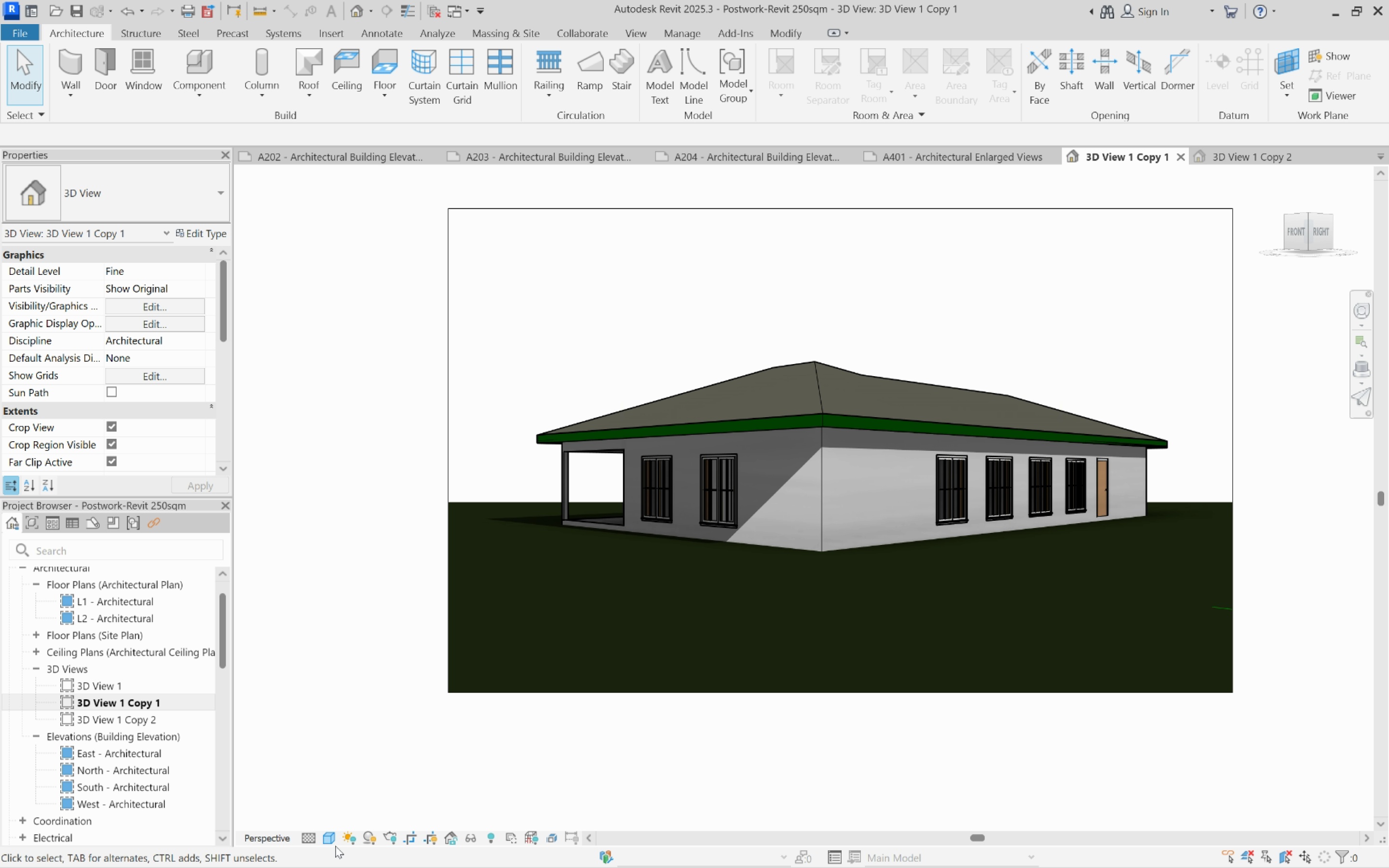 
left_click([332, 838])
 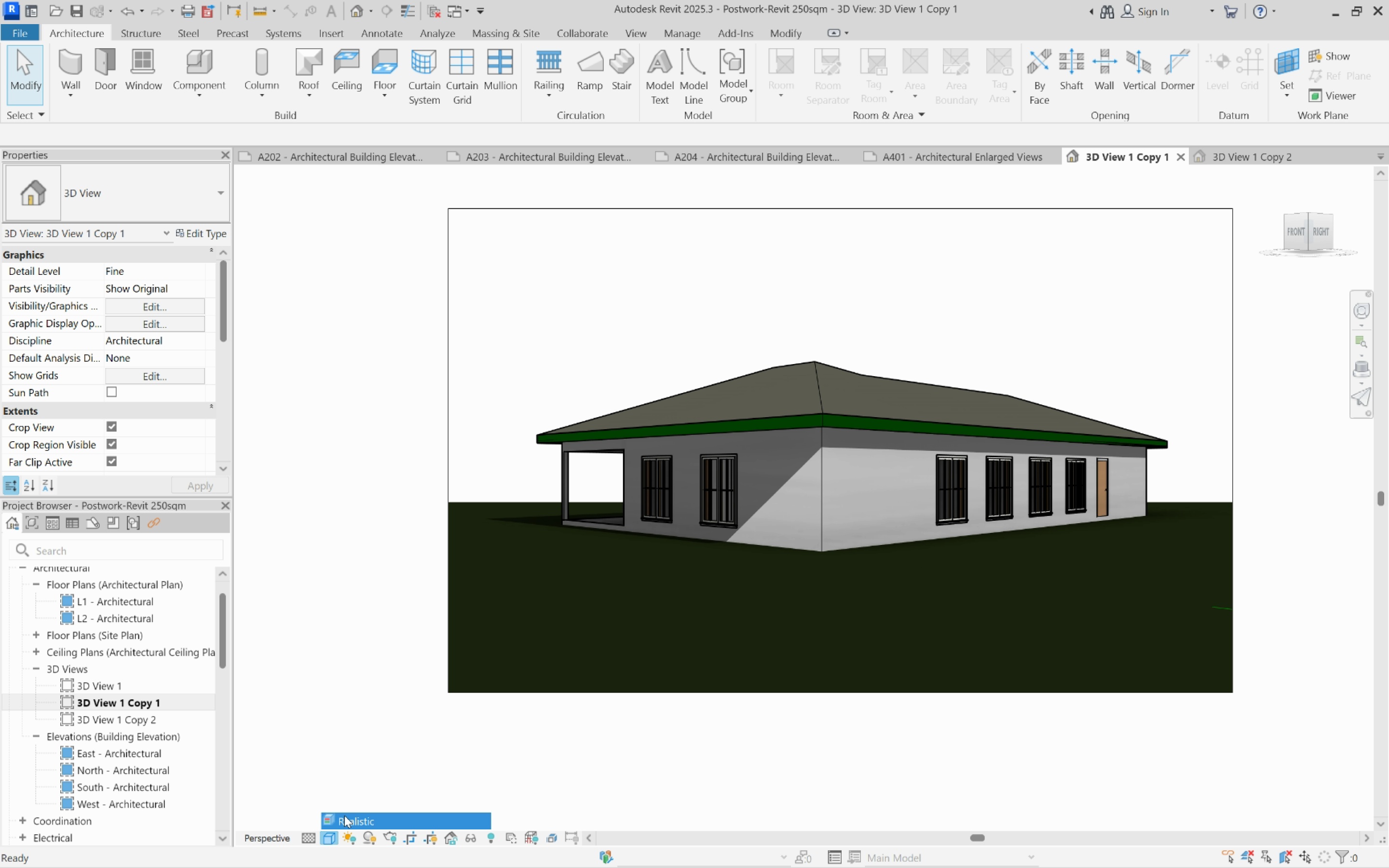 
left_click([344, 815])
 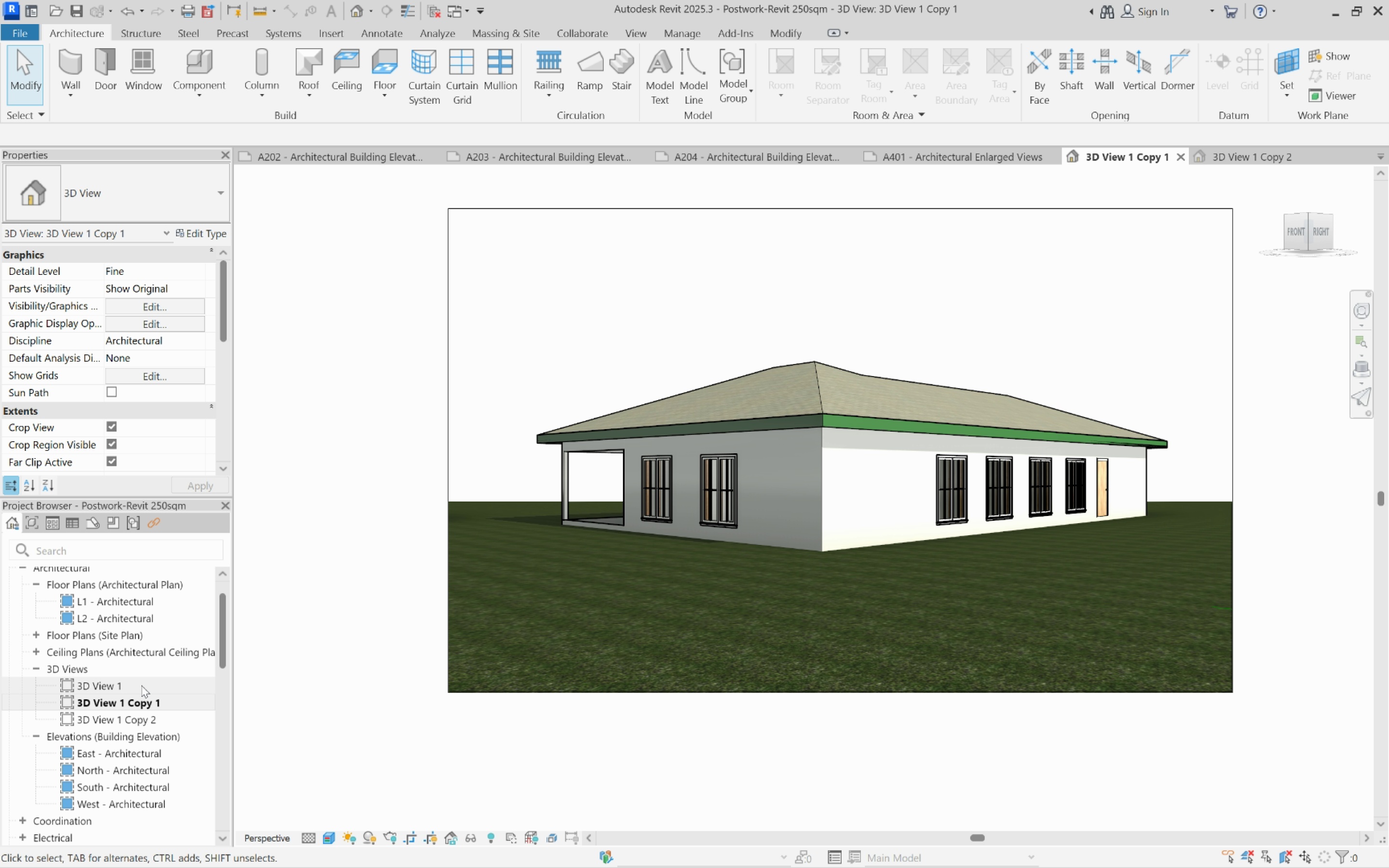 
double_click([114, 684])
 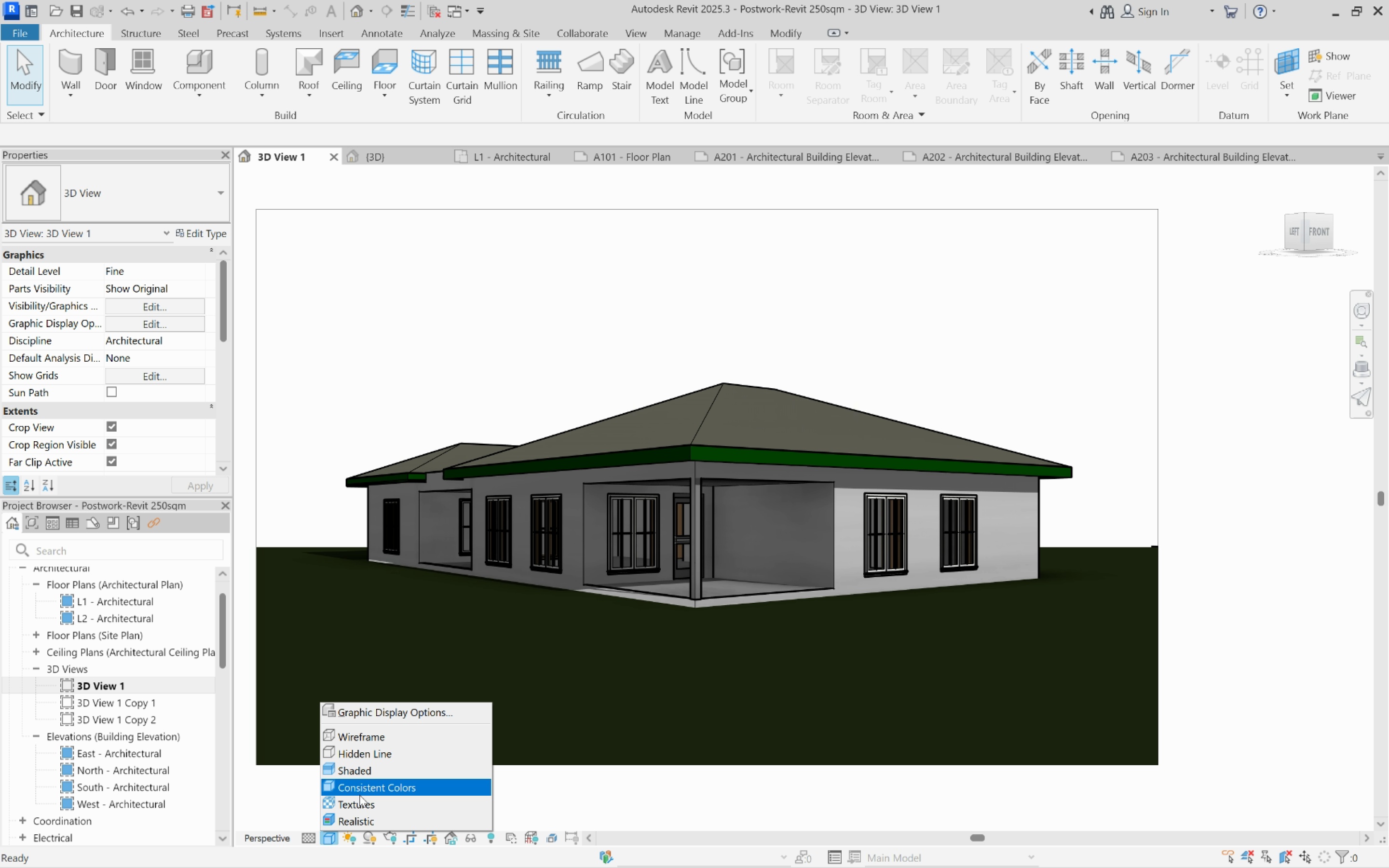 
left_click([374, 818])
 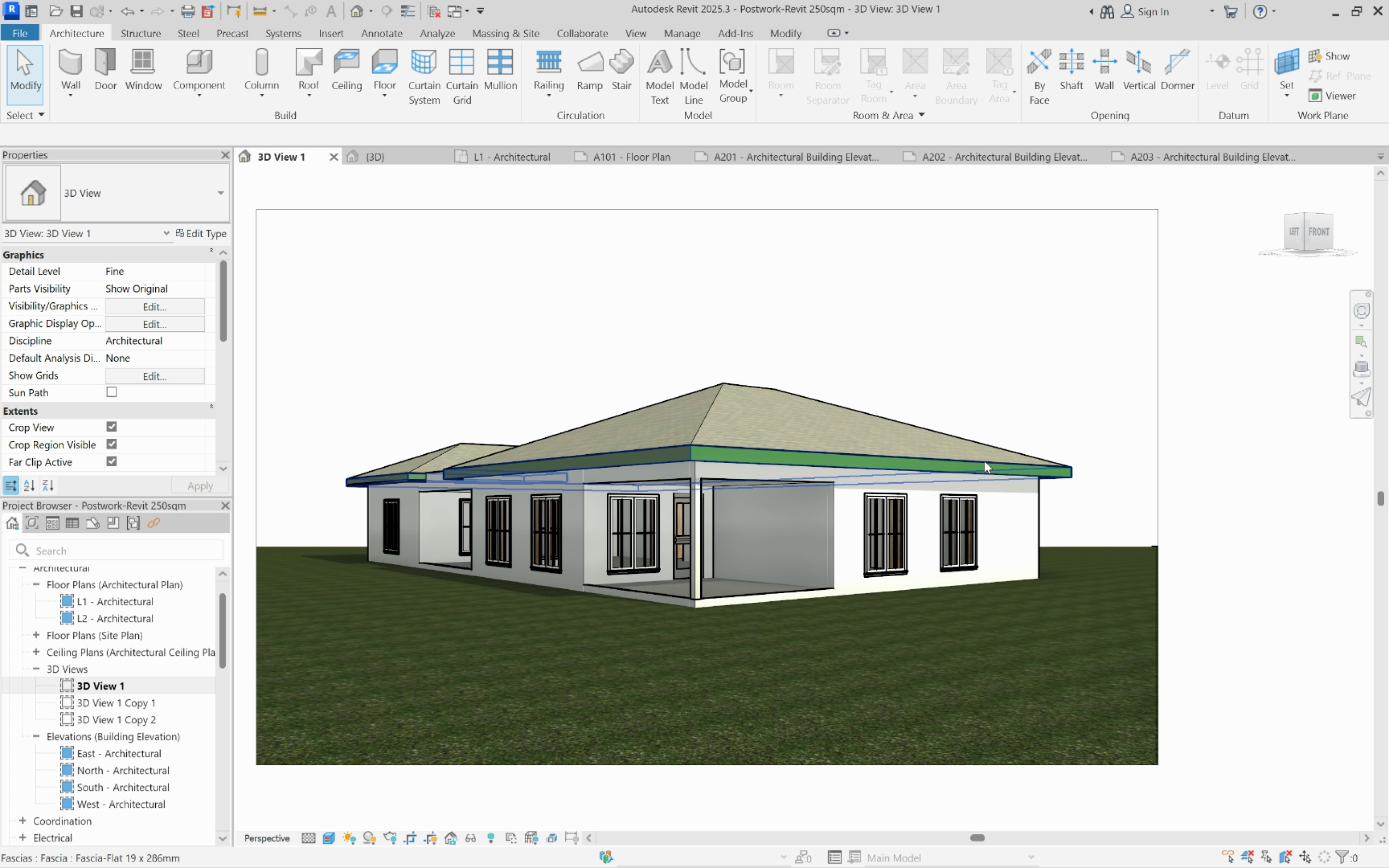 
scroll: coordinate [165, 741], scroll_direction: down, amount: 10.0
 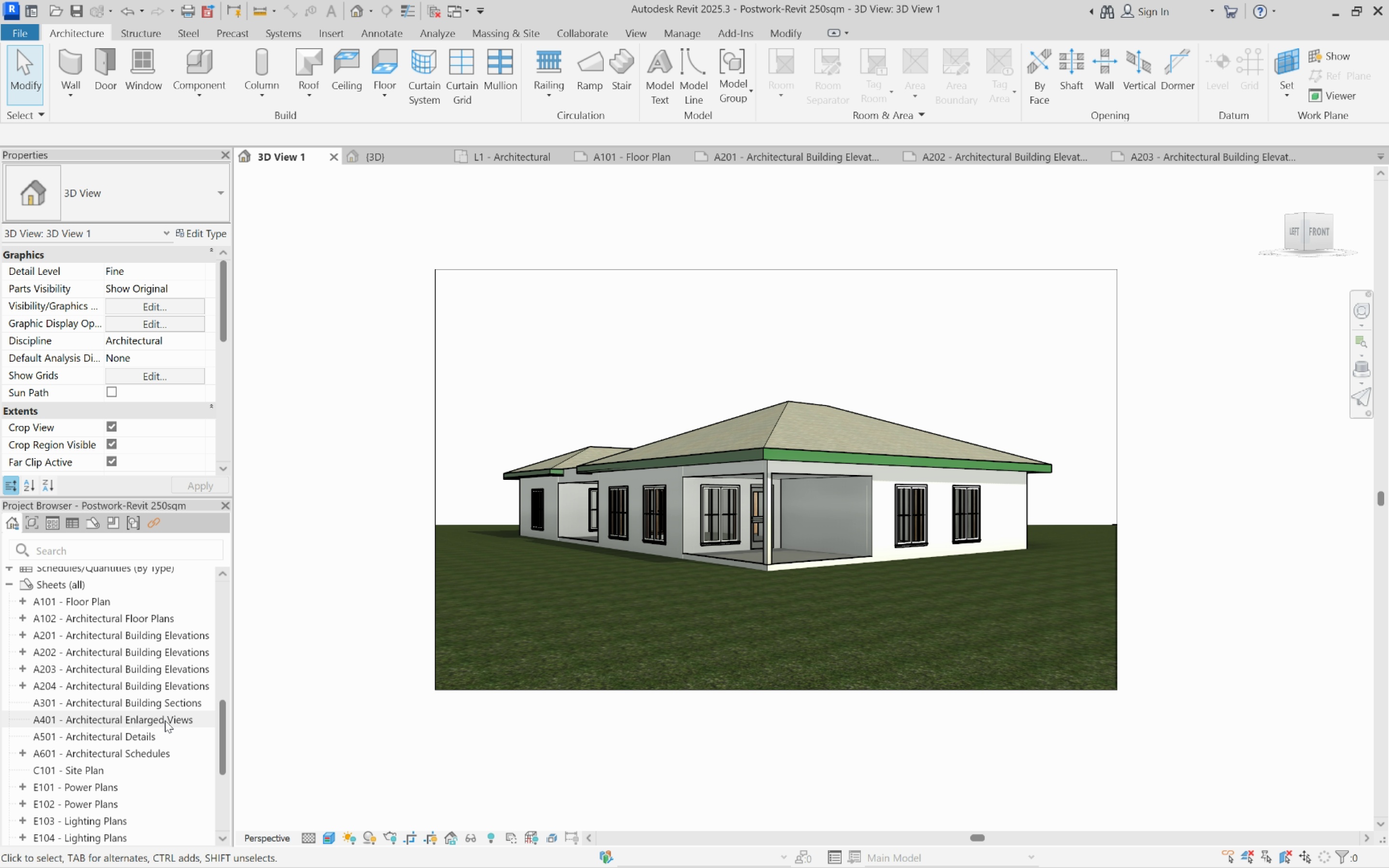 
double_click([165, 720])
 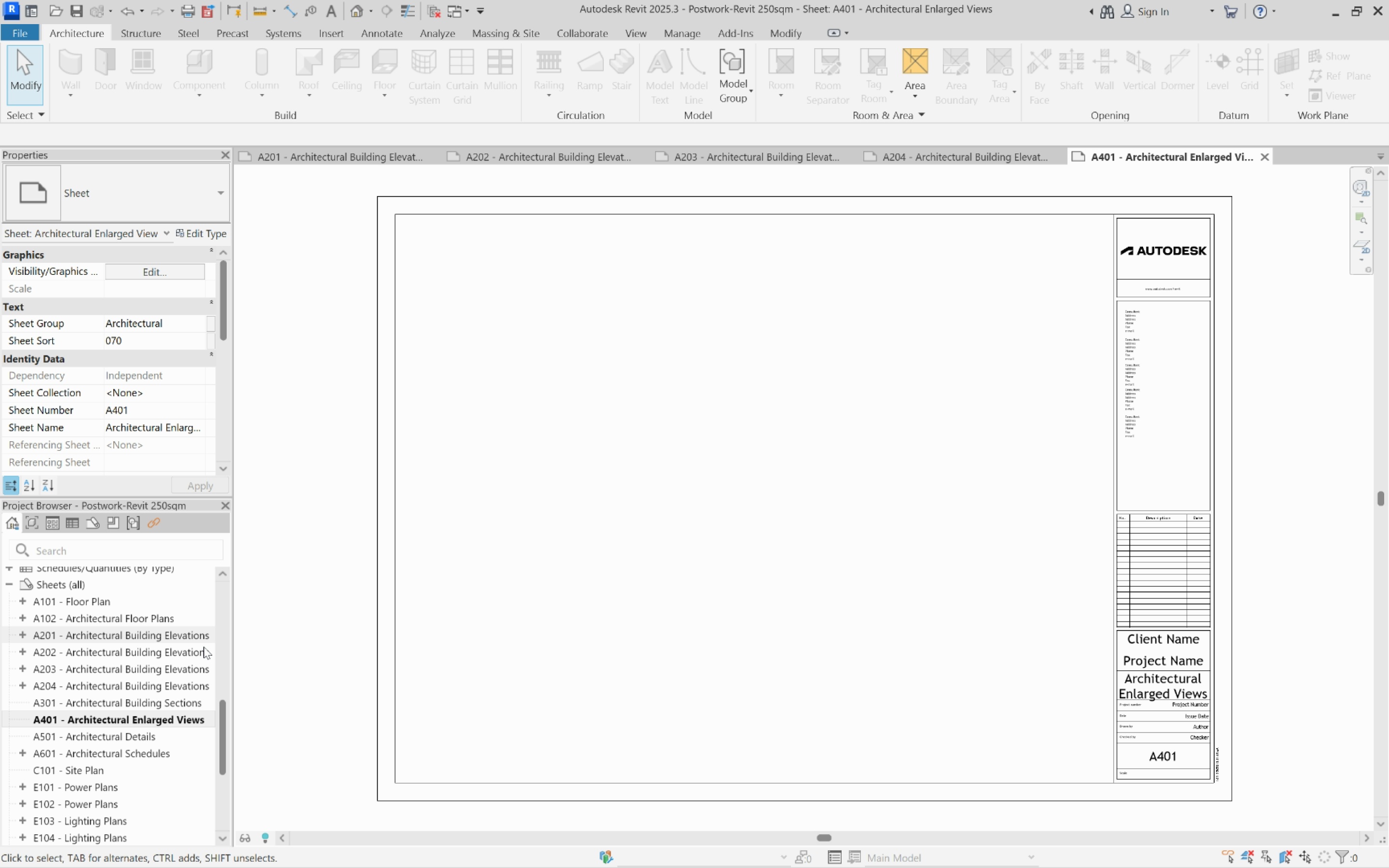 
scroll: coordinate [159, 710], scroll_direction: up, amount: 3.0
 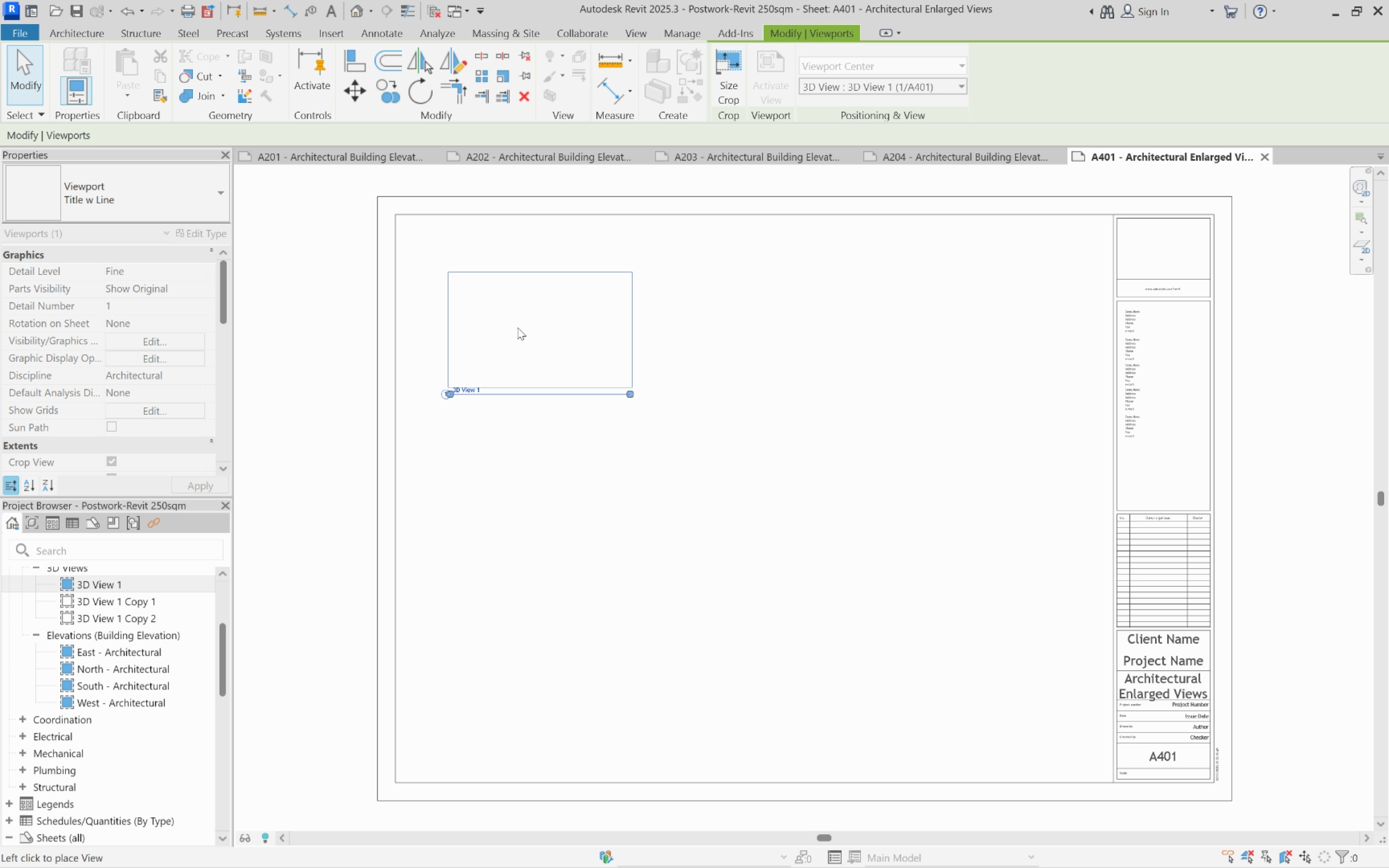 
left_click([549, 327])
 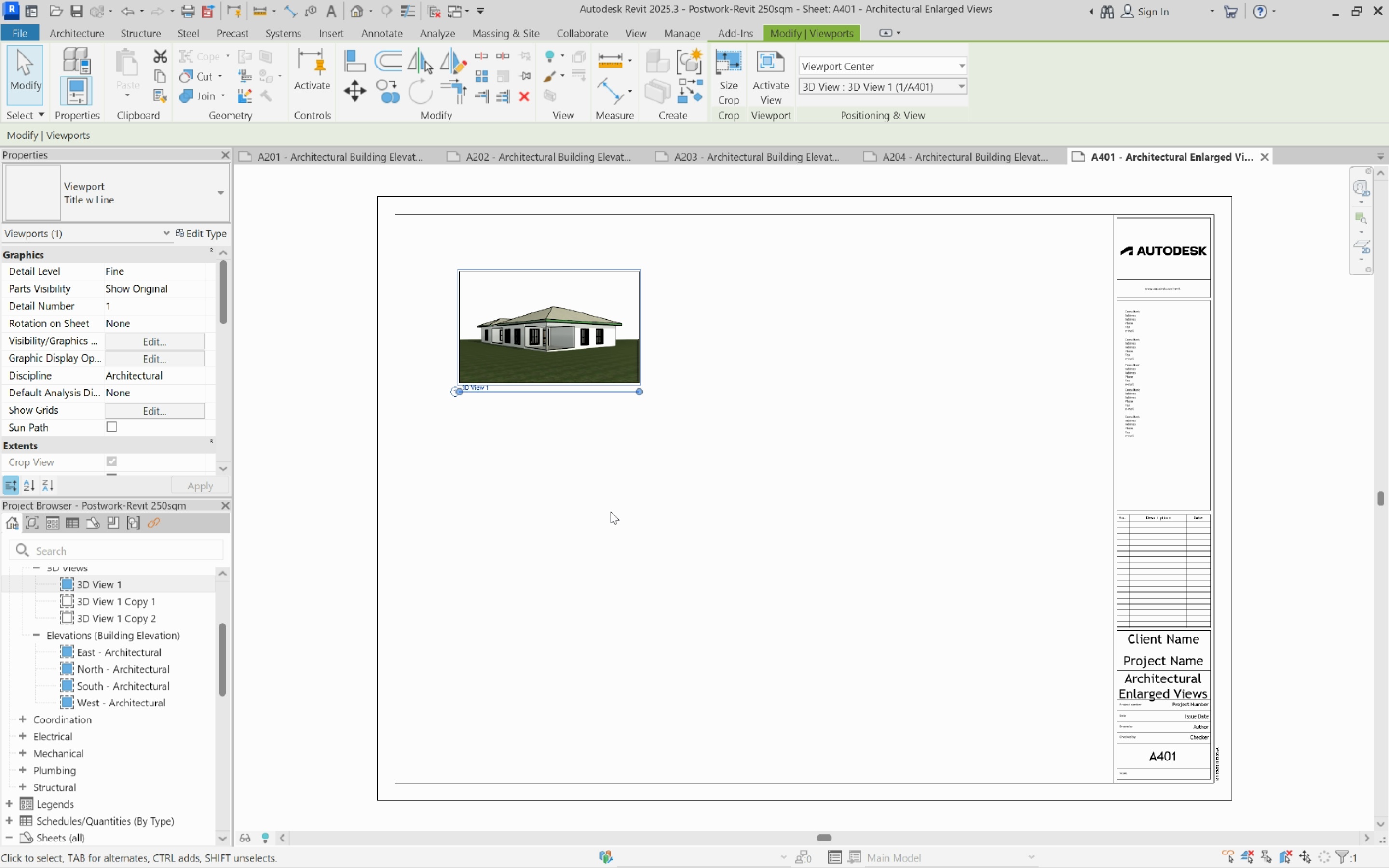 
left_click([611, 512])
 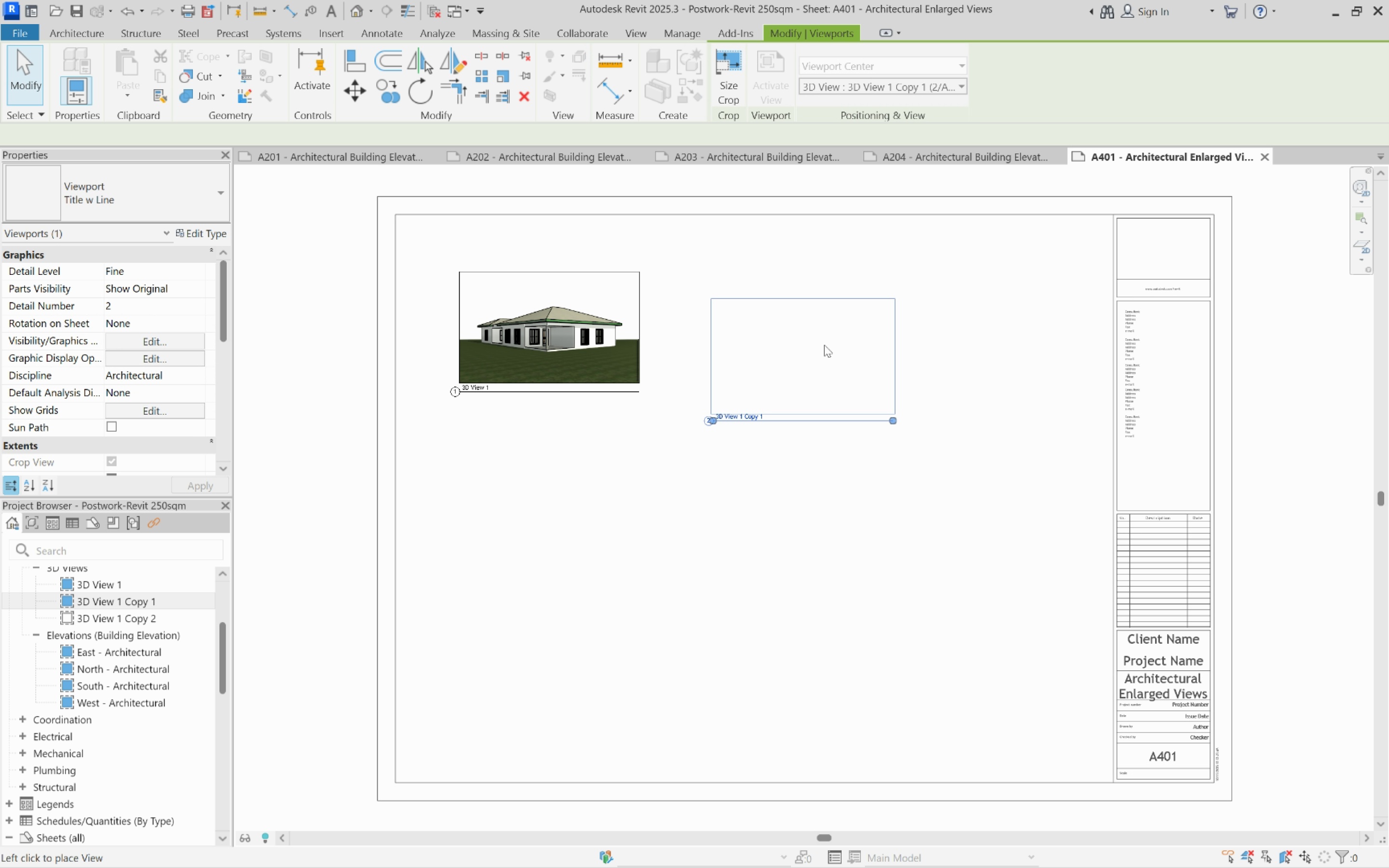 
left_click([844, 326])
 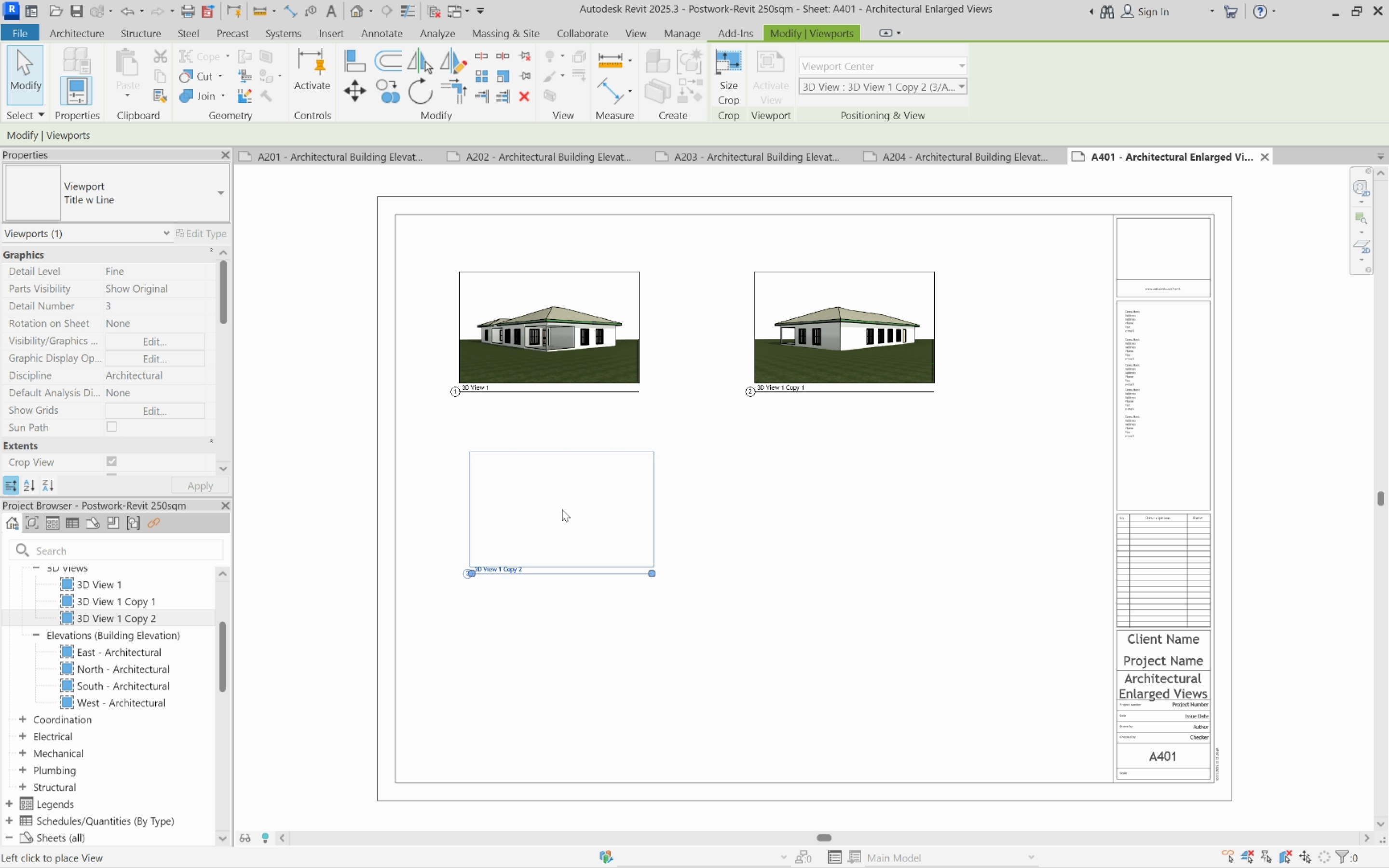 
wait(5.29)
 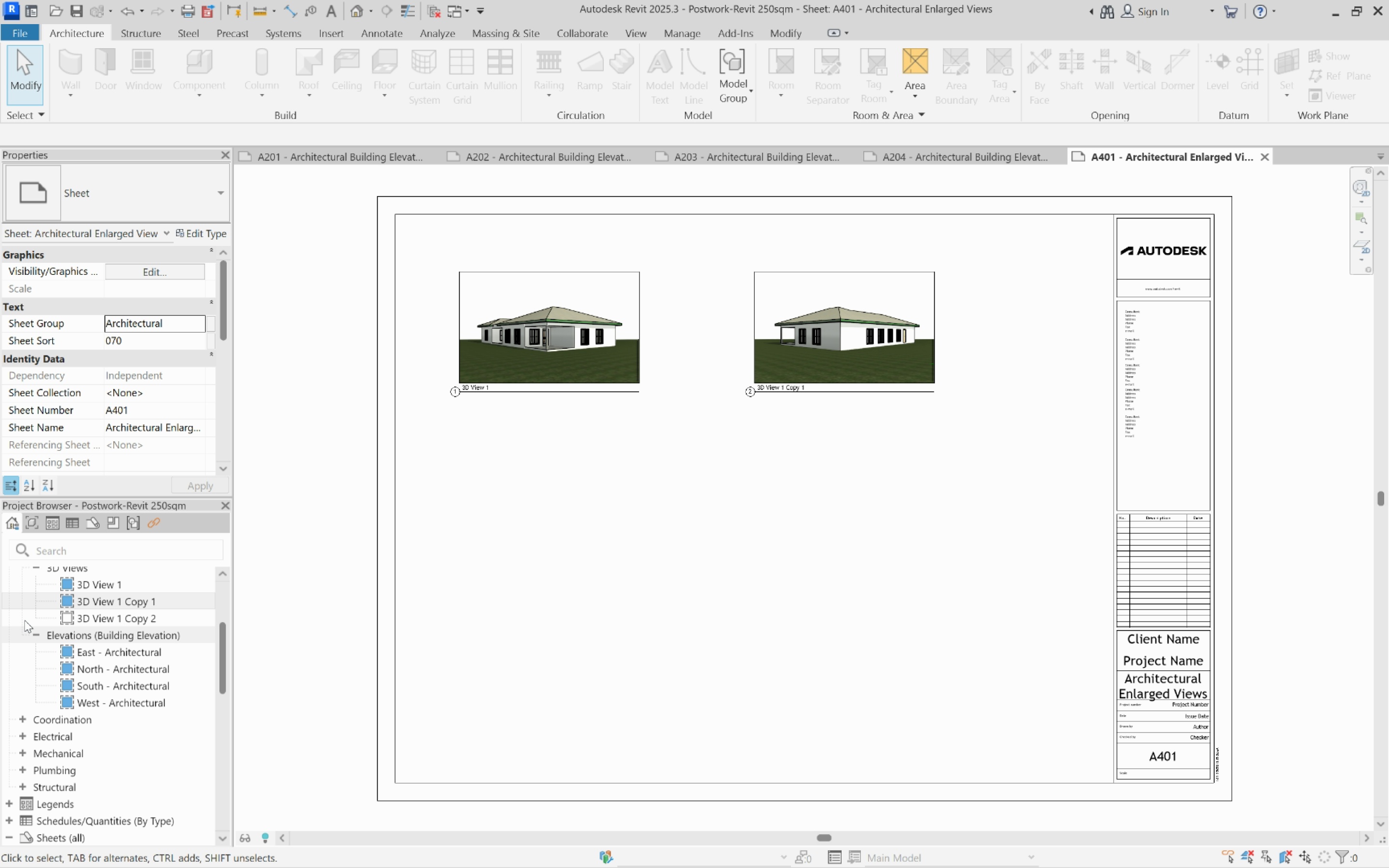 
double_click([744, 527])
 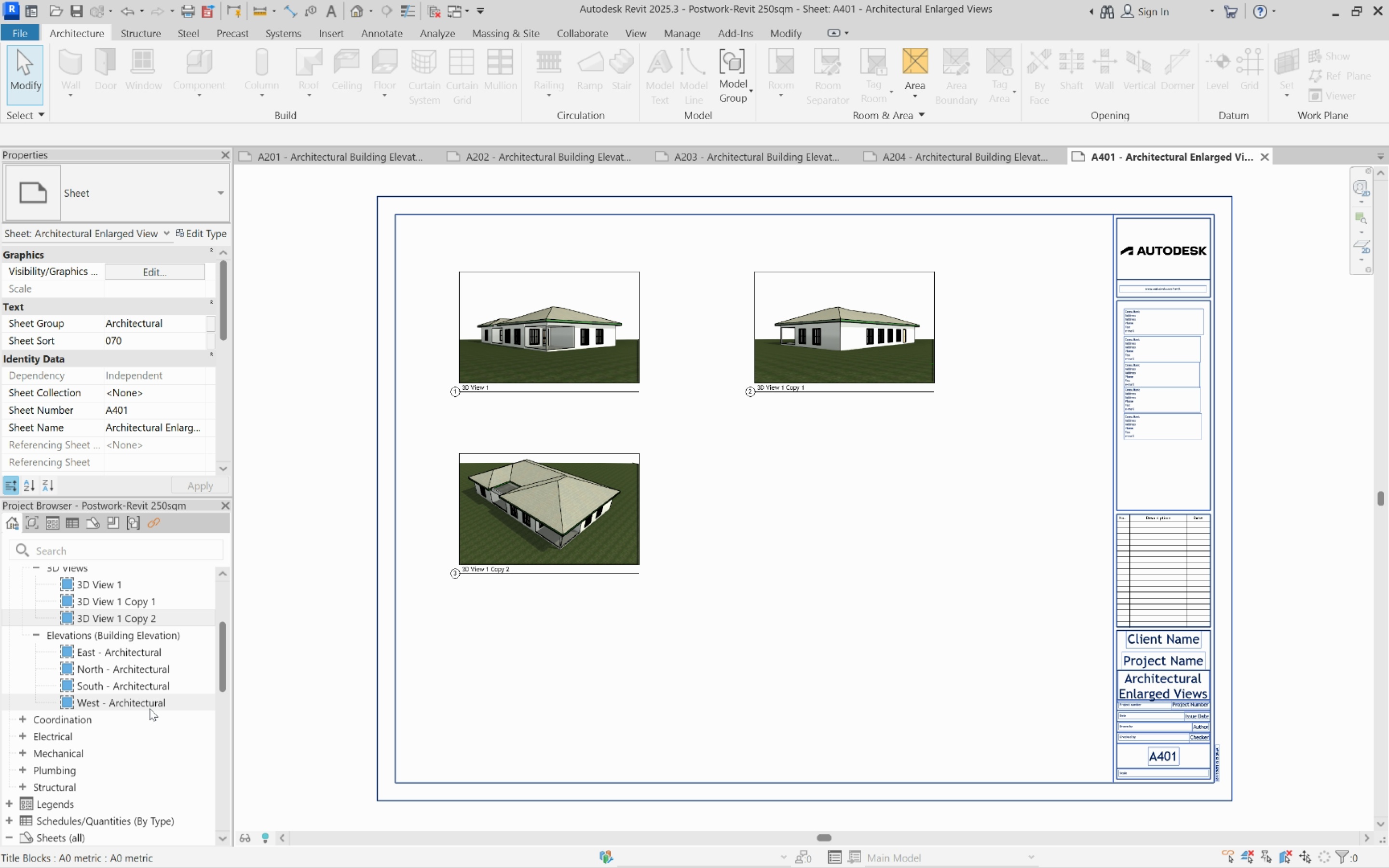 
scroll: coordinate [150, 708], scroll_direction: up, amount: 10.0
 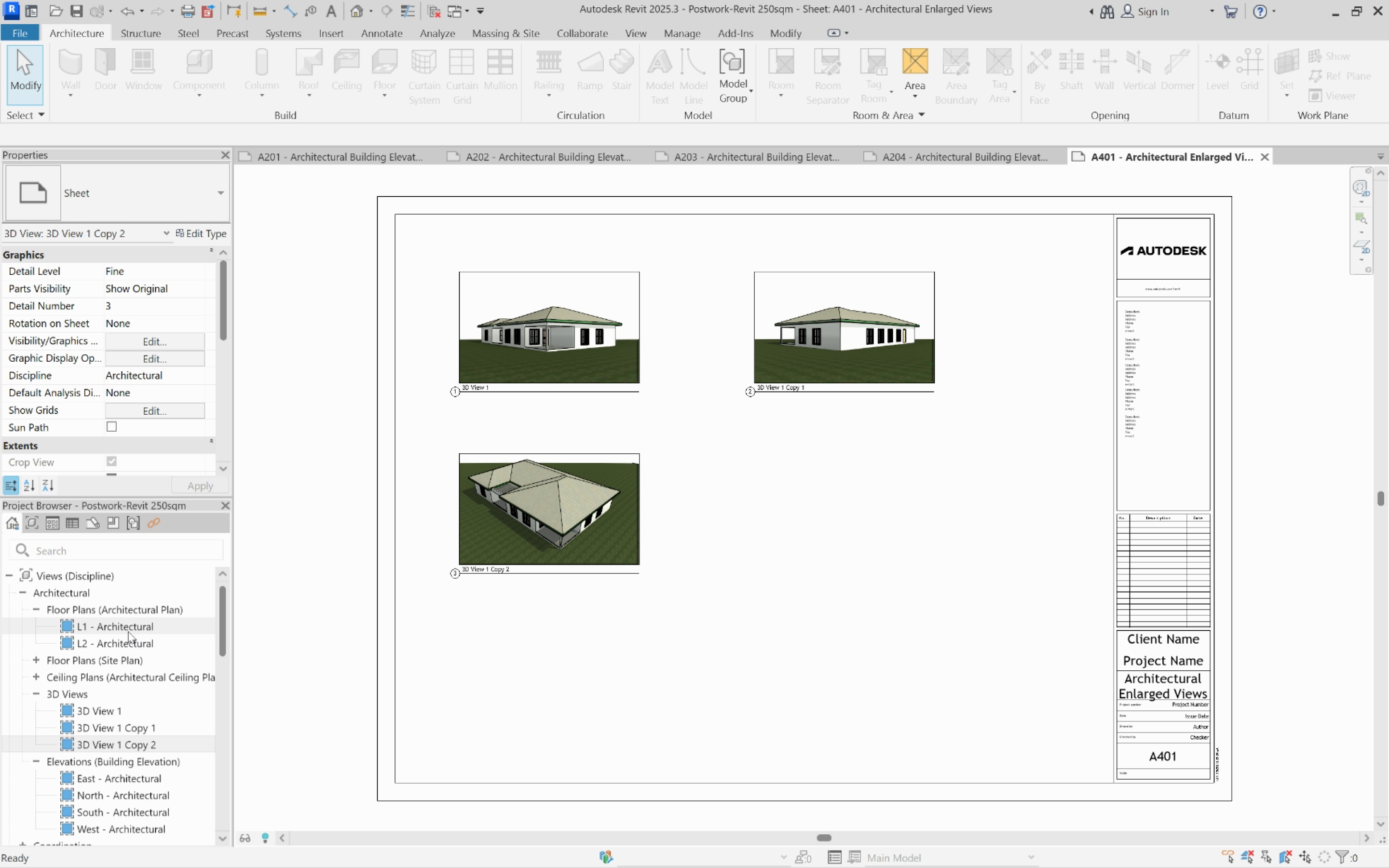 
double_click([128, 631])
 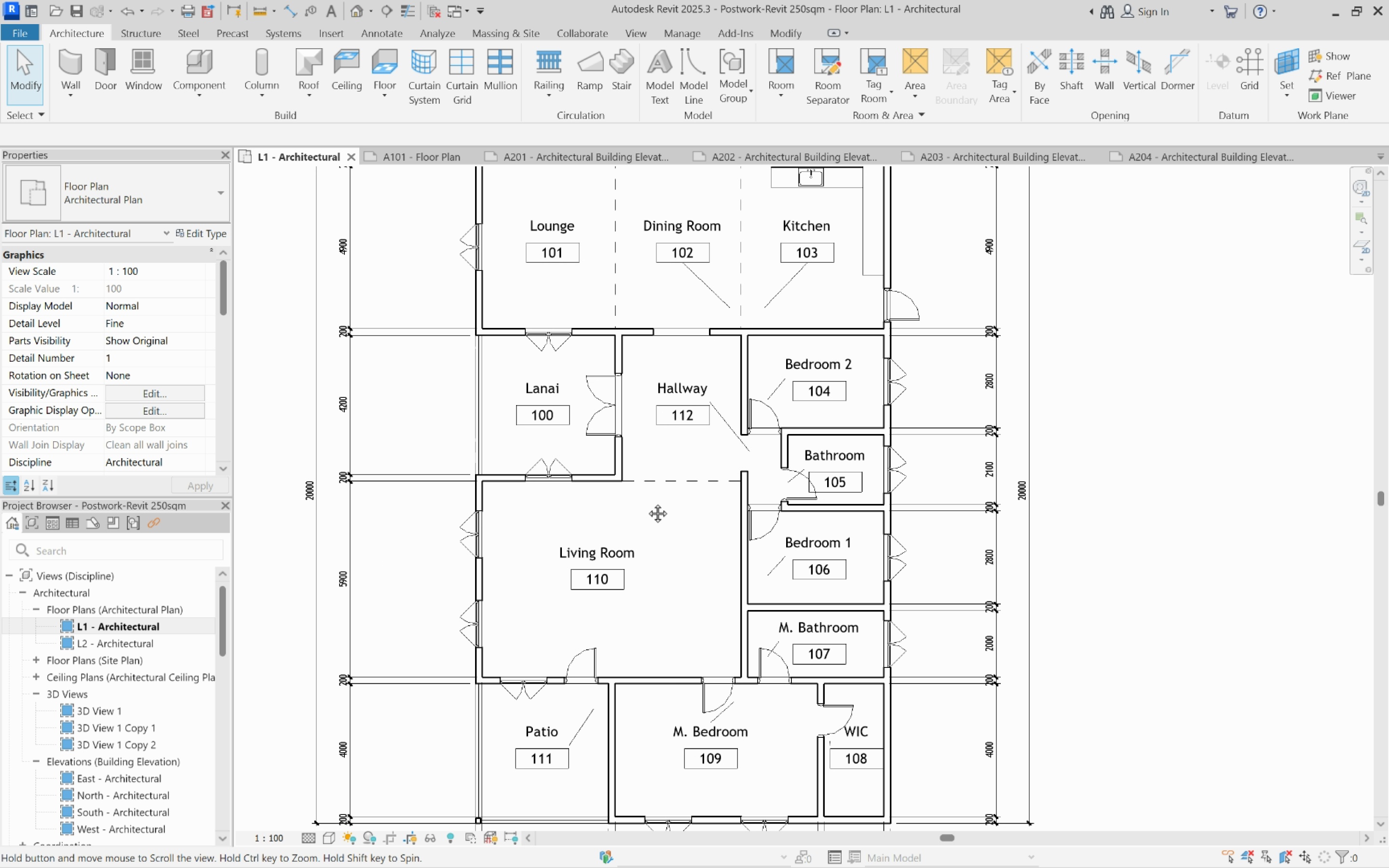 
left_click([575, 492])
 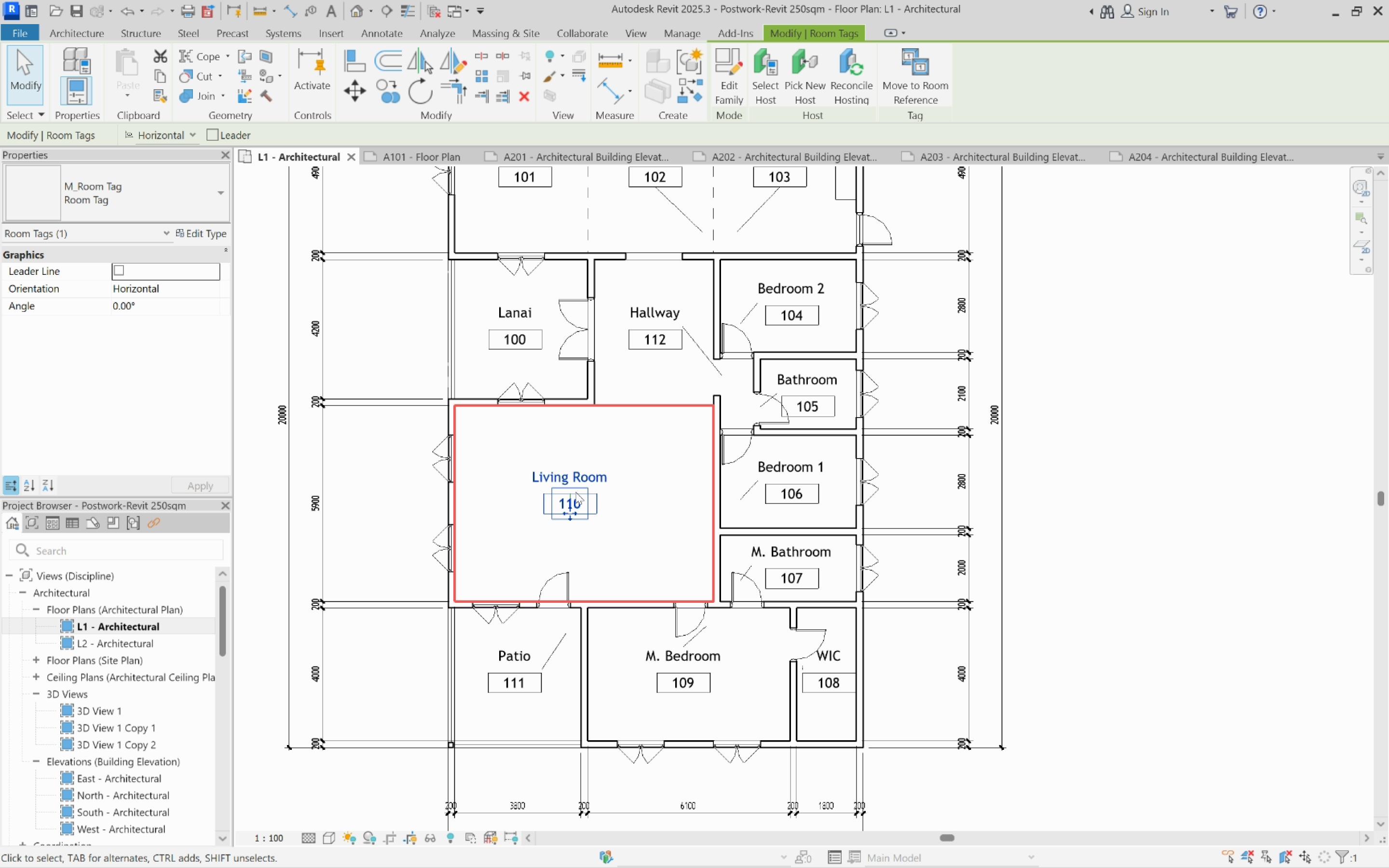 
key(ArrowRight)
 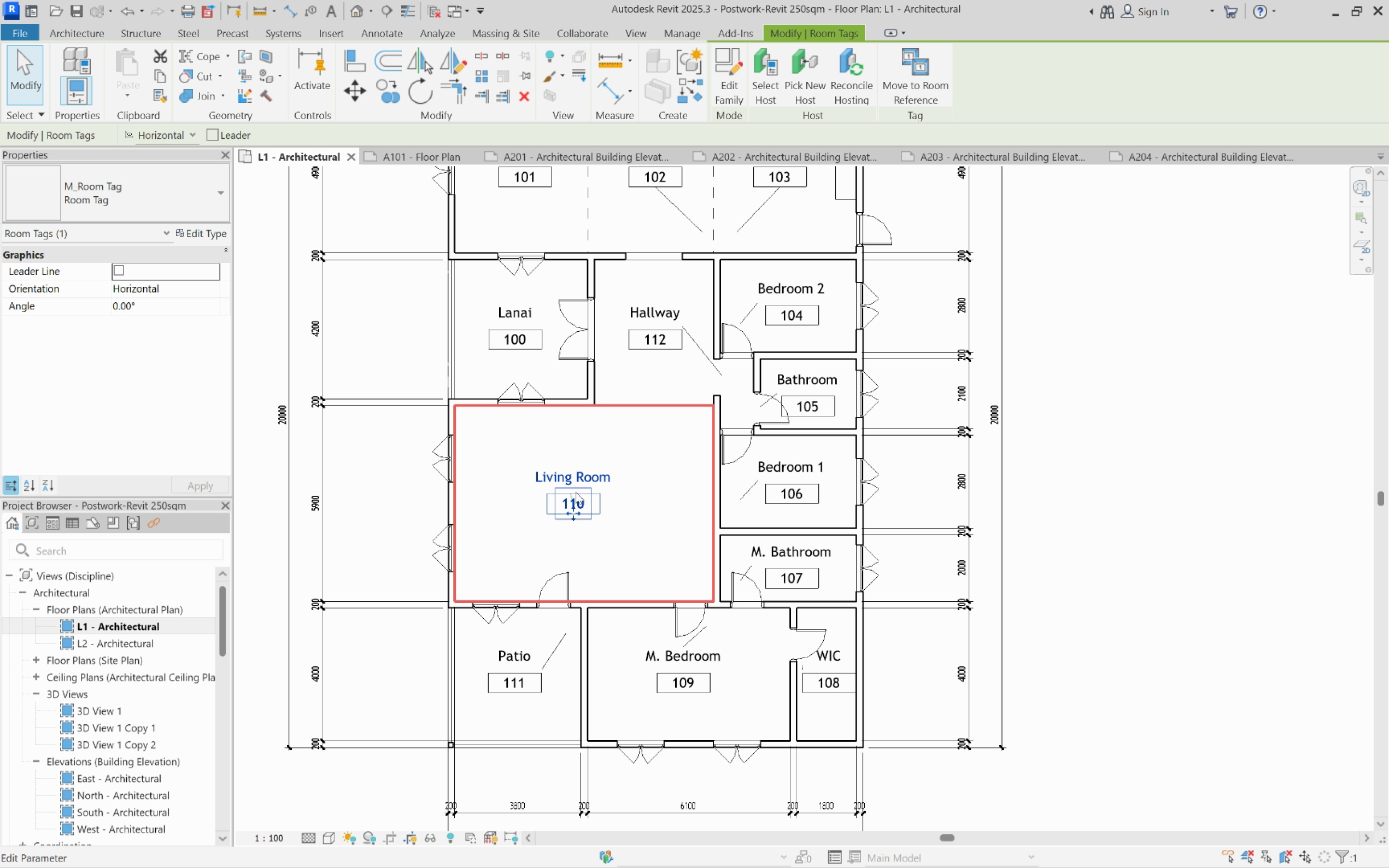 
key(ArrowRight)
 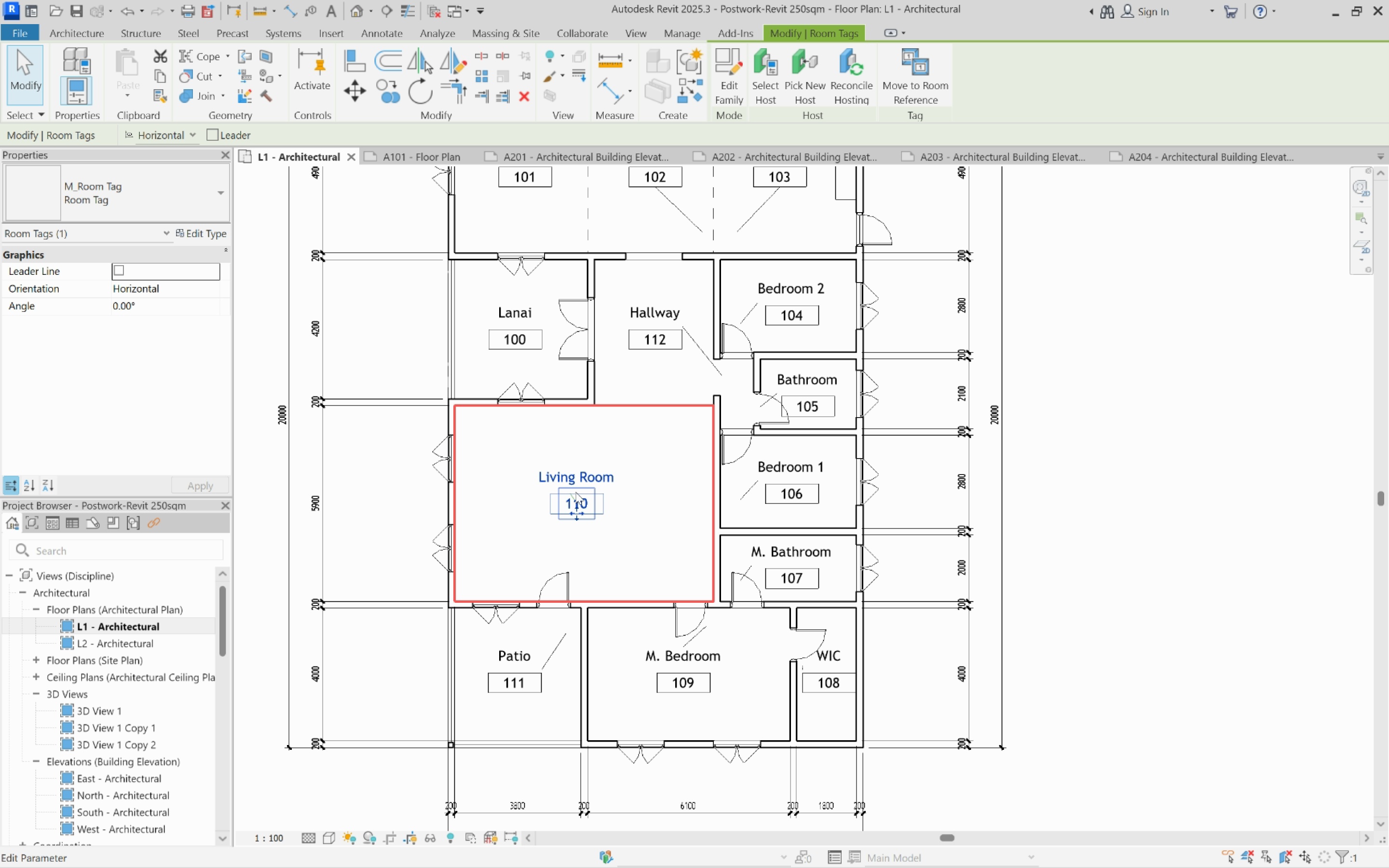 
key(ArrowRight)
 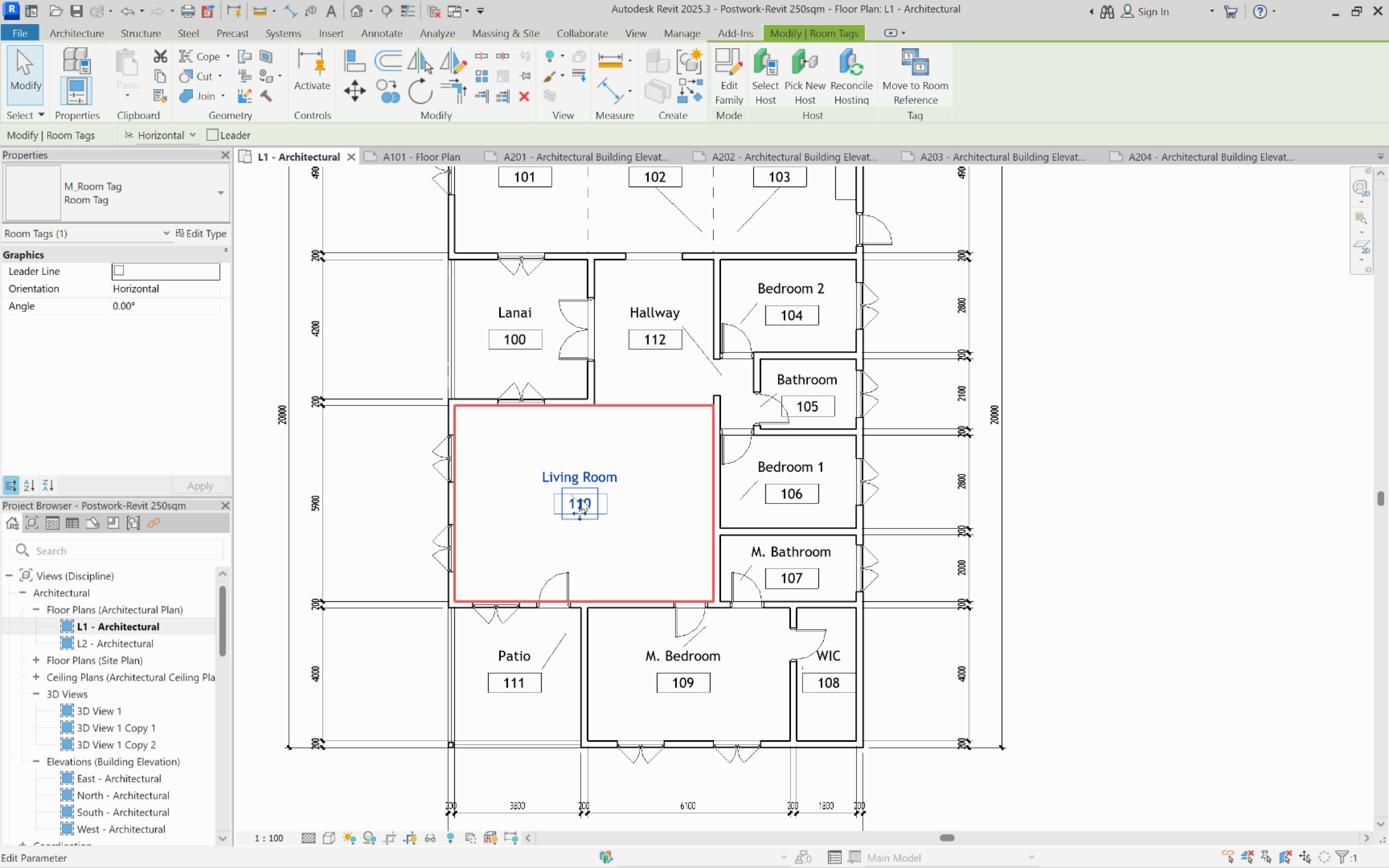 
scroll: coordinate [609, 502], scroll_direction: down, amount: 9.0
 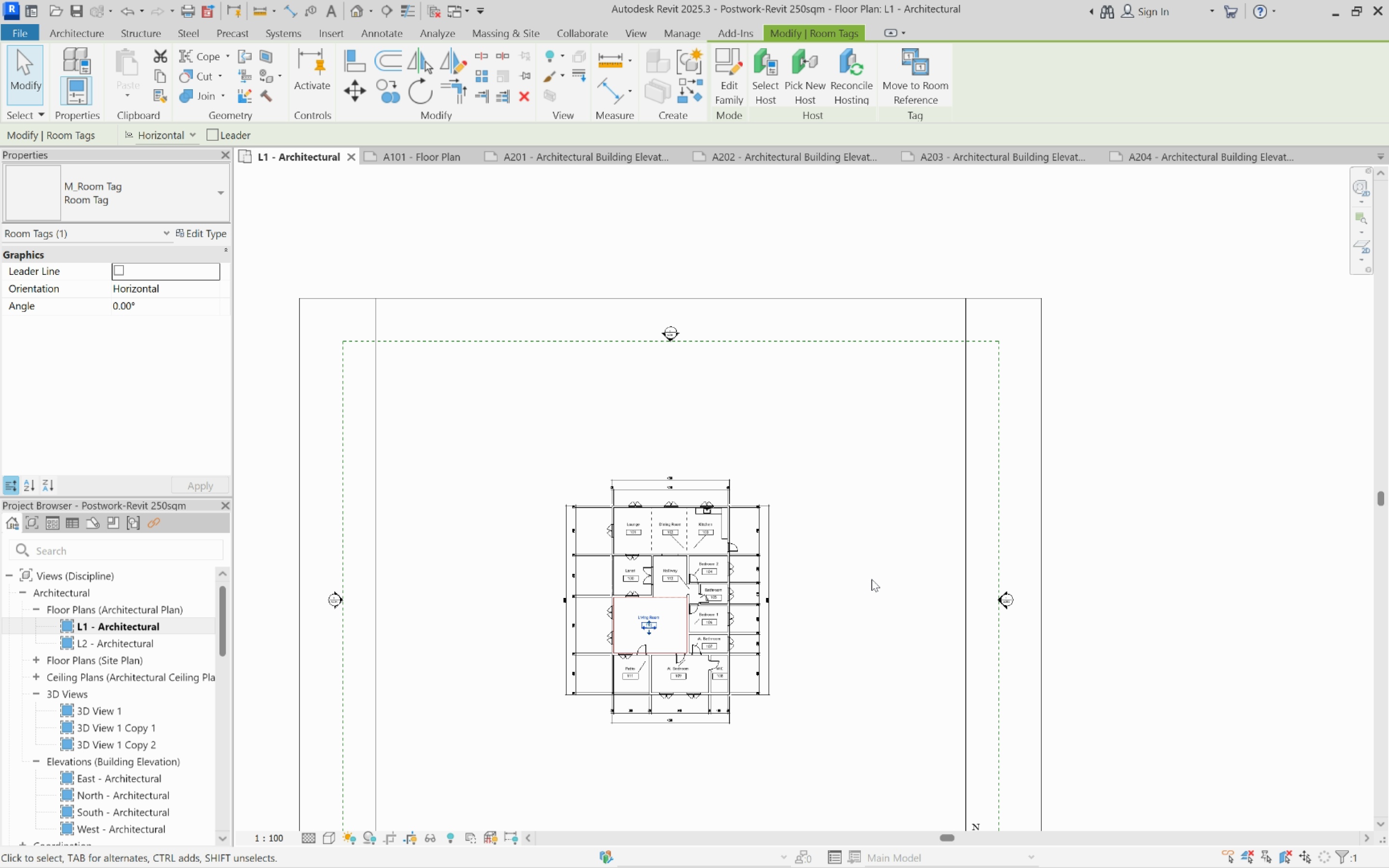 
scroll: coordinate [742, 385], scroll_direction: up, amount: 8.0
 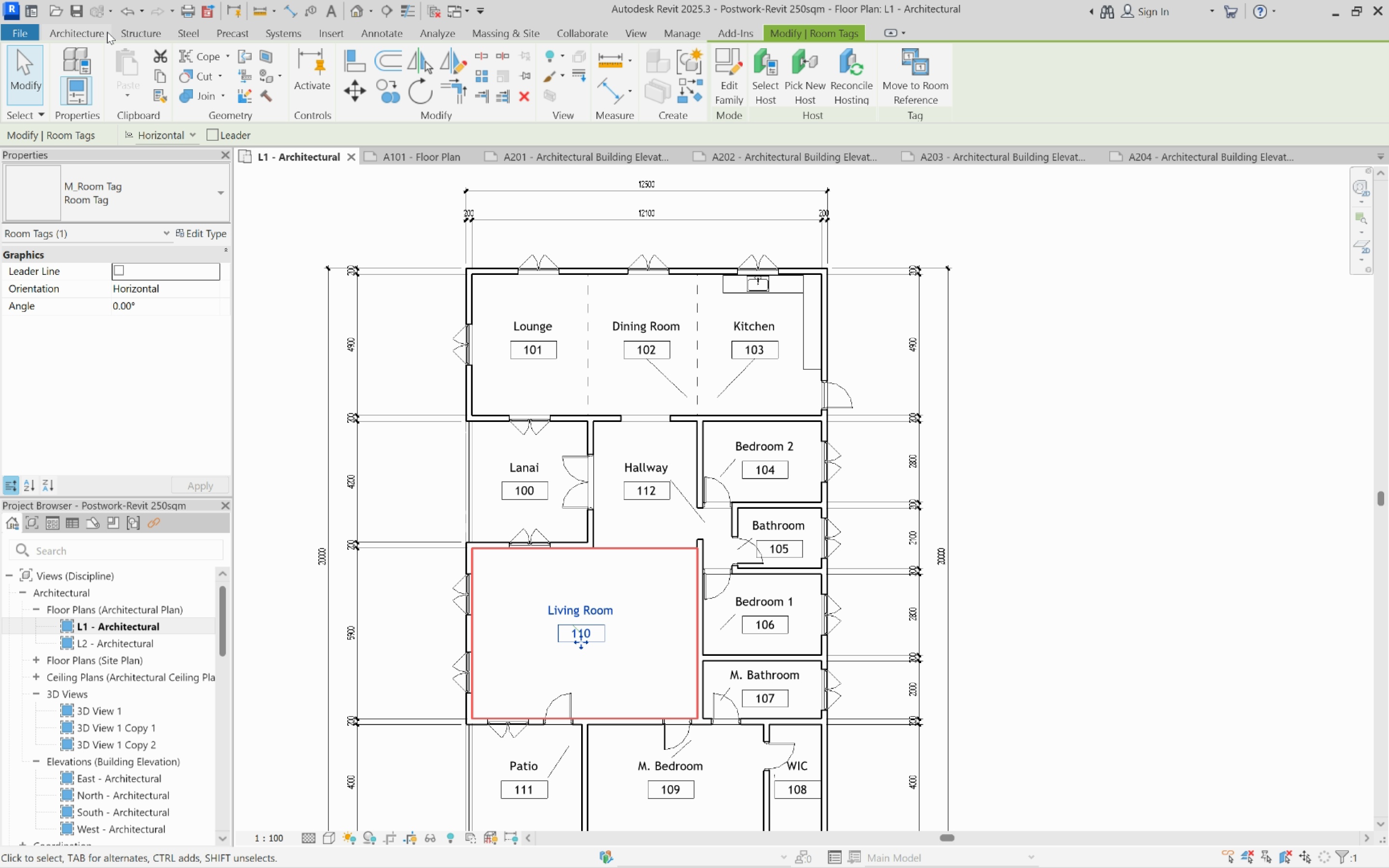 
left_click([103, 35])
 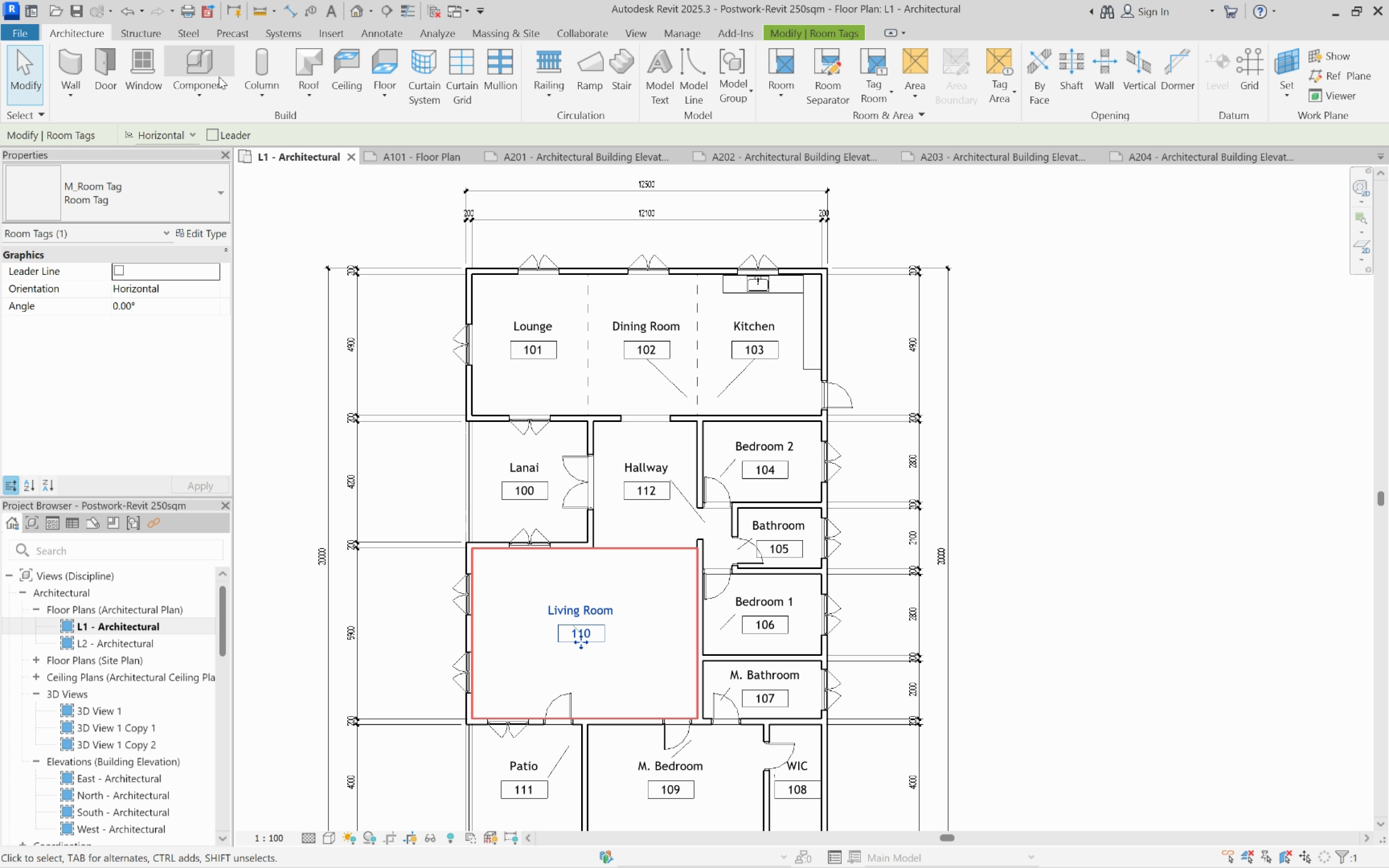 
left_click([216, 77])
 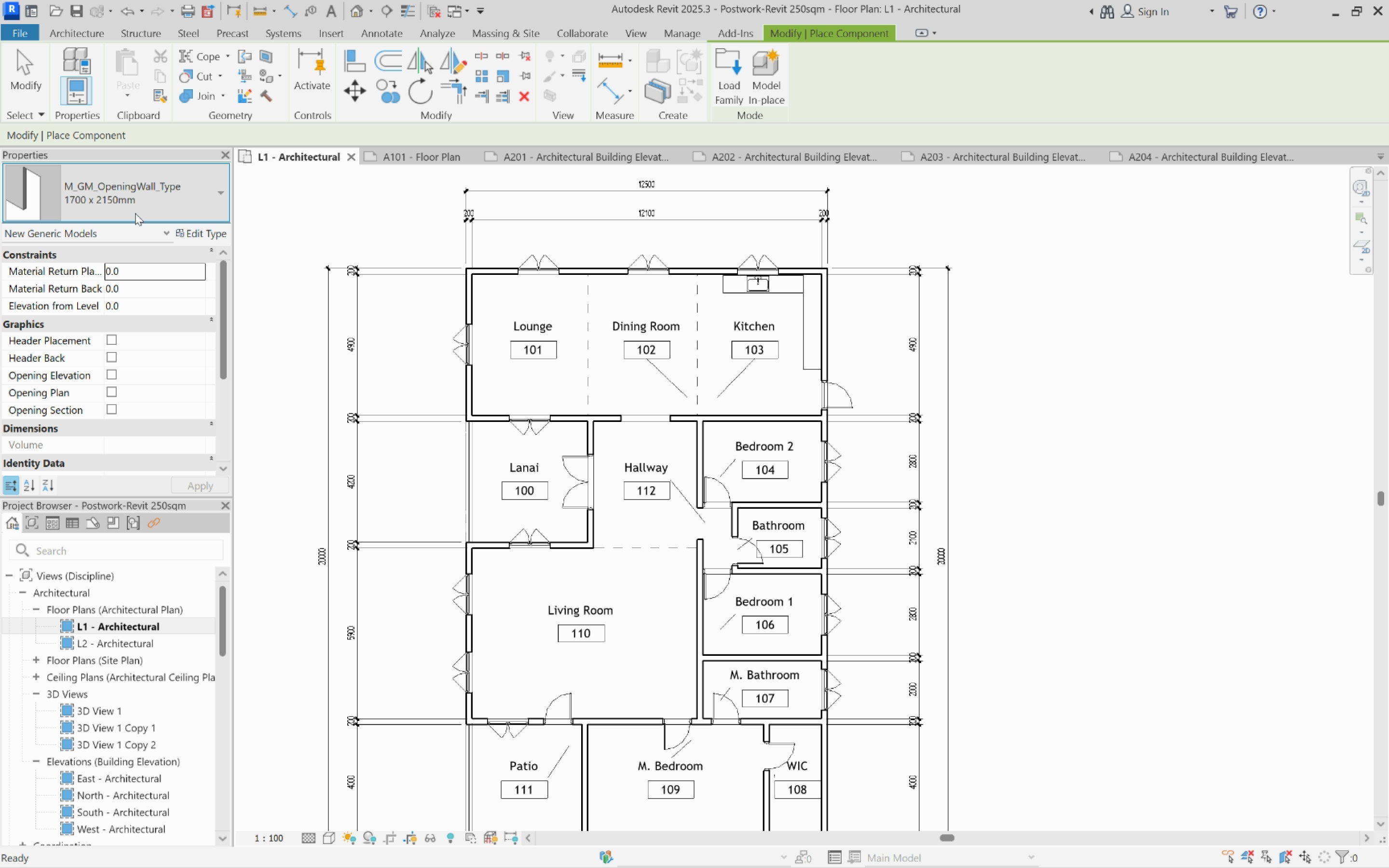 
left_click([135, 213])
 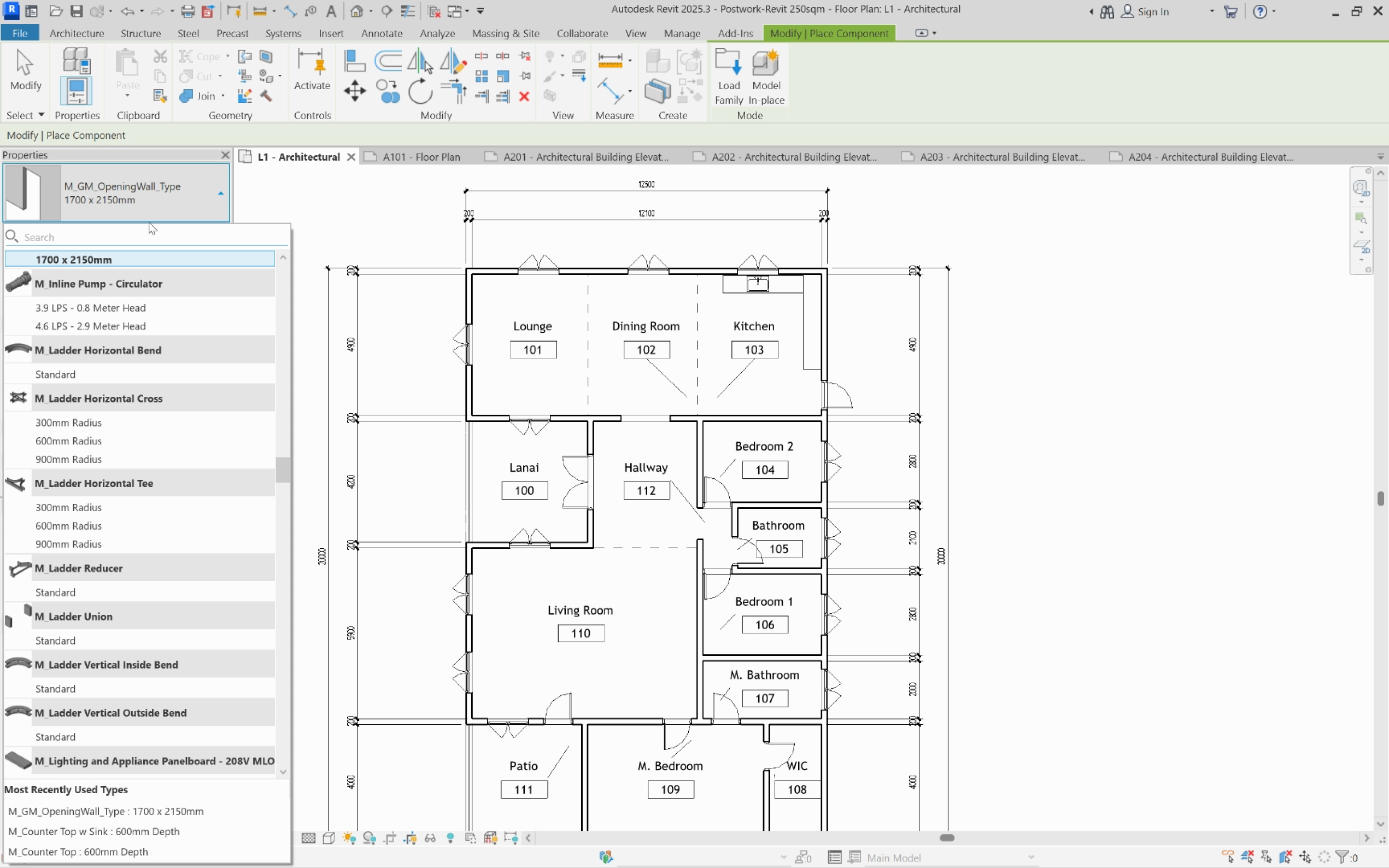 
type(sofa)
key(Backspace)
key(Backspace)
key(Backspace)
key(Backspace)
 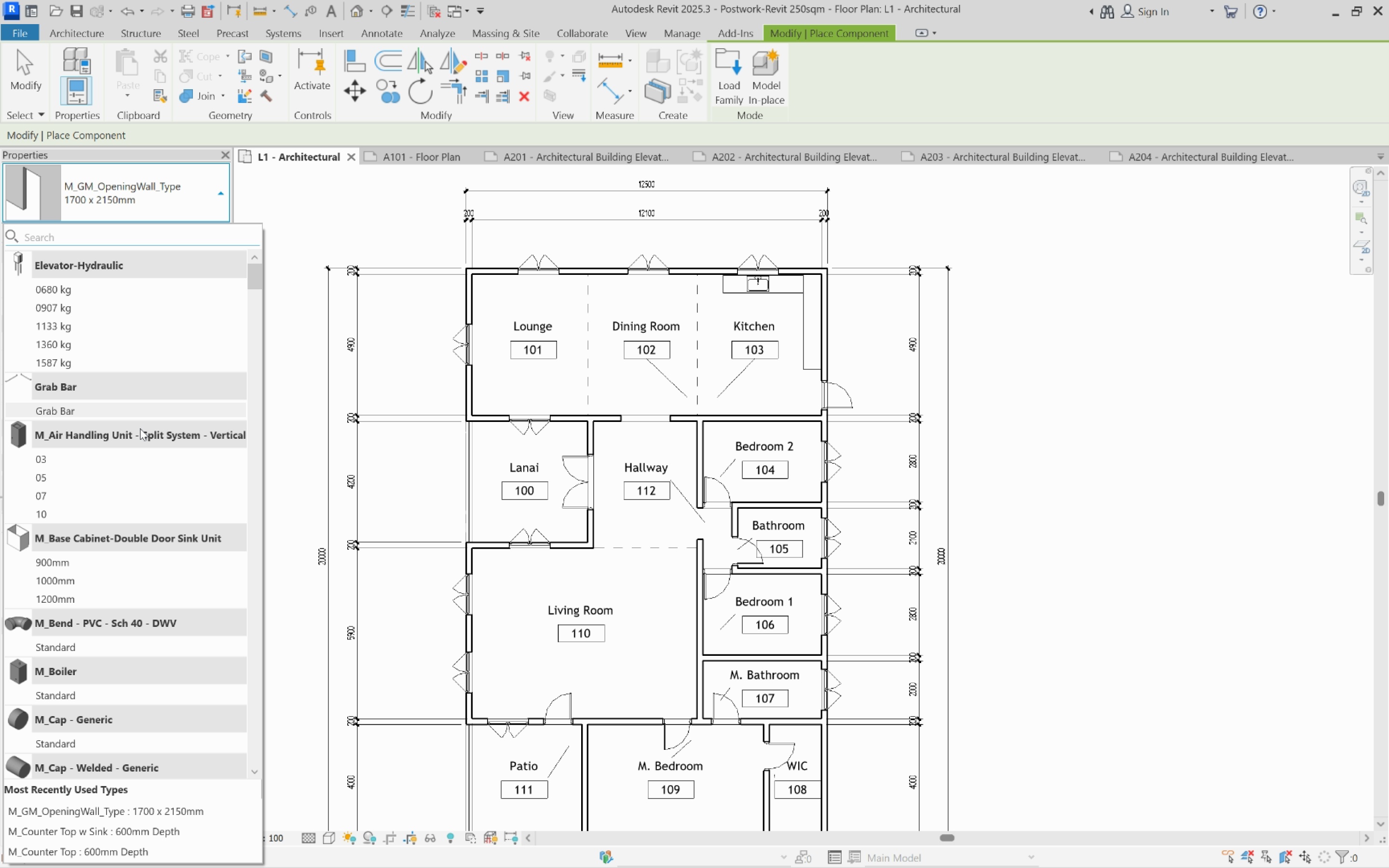 
scroll: coordinate [142, 466], scroll_direction: down, amount: 22.0
 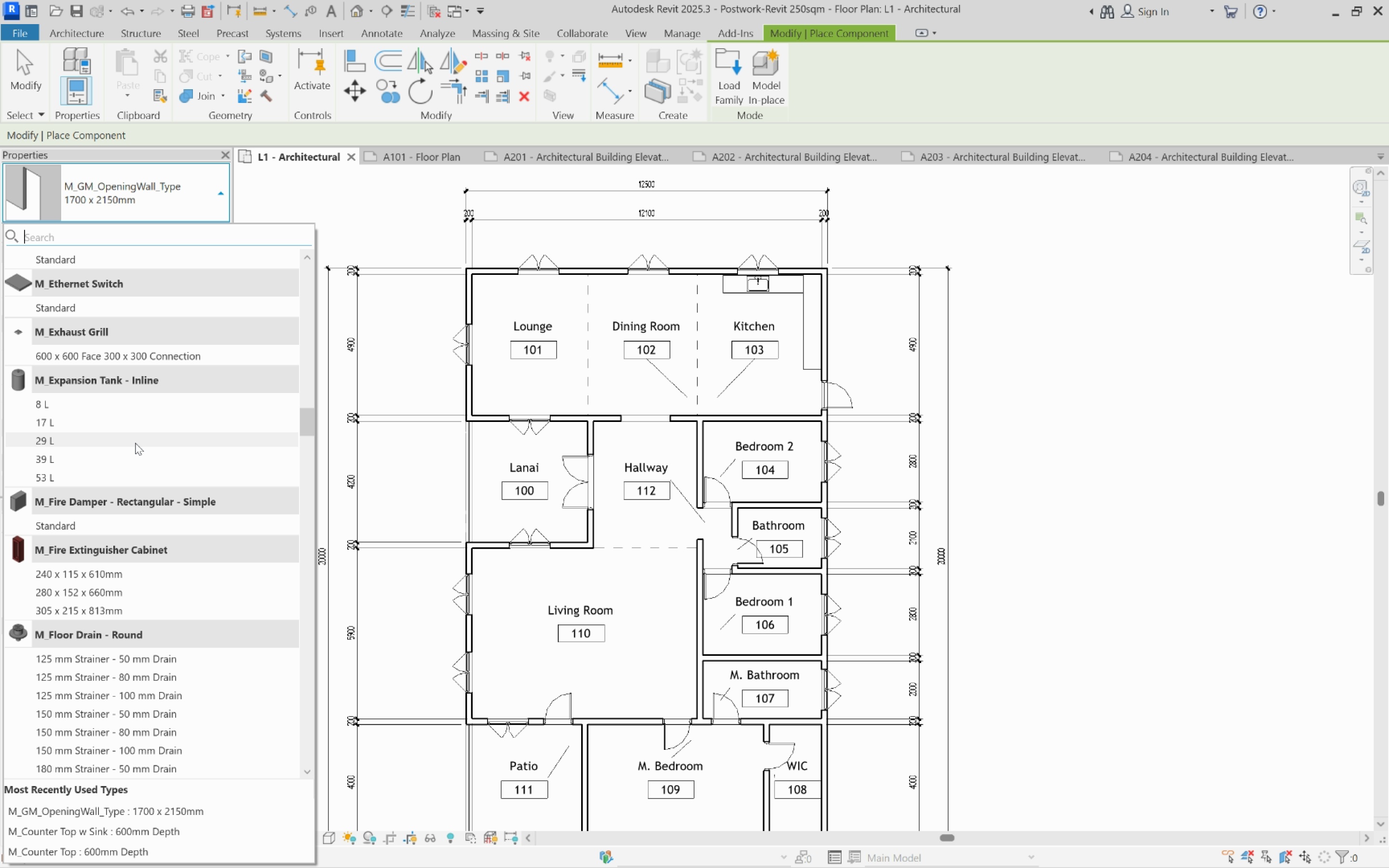 
scroll: coordinate [187, 501], scroll_direction: down, amount: 25.0
 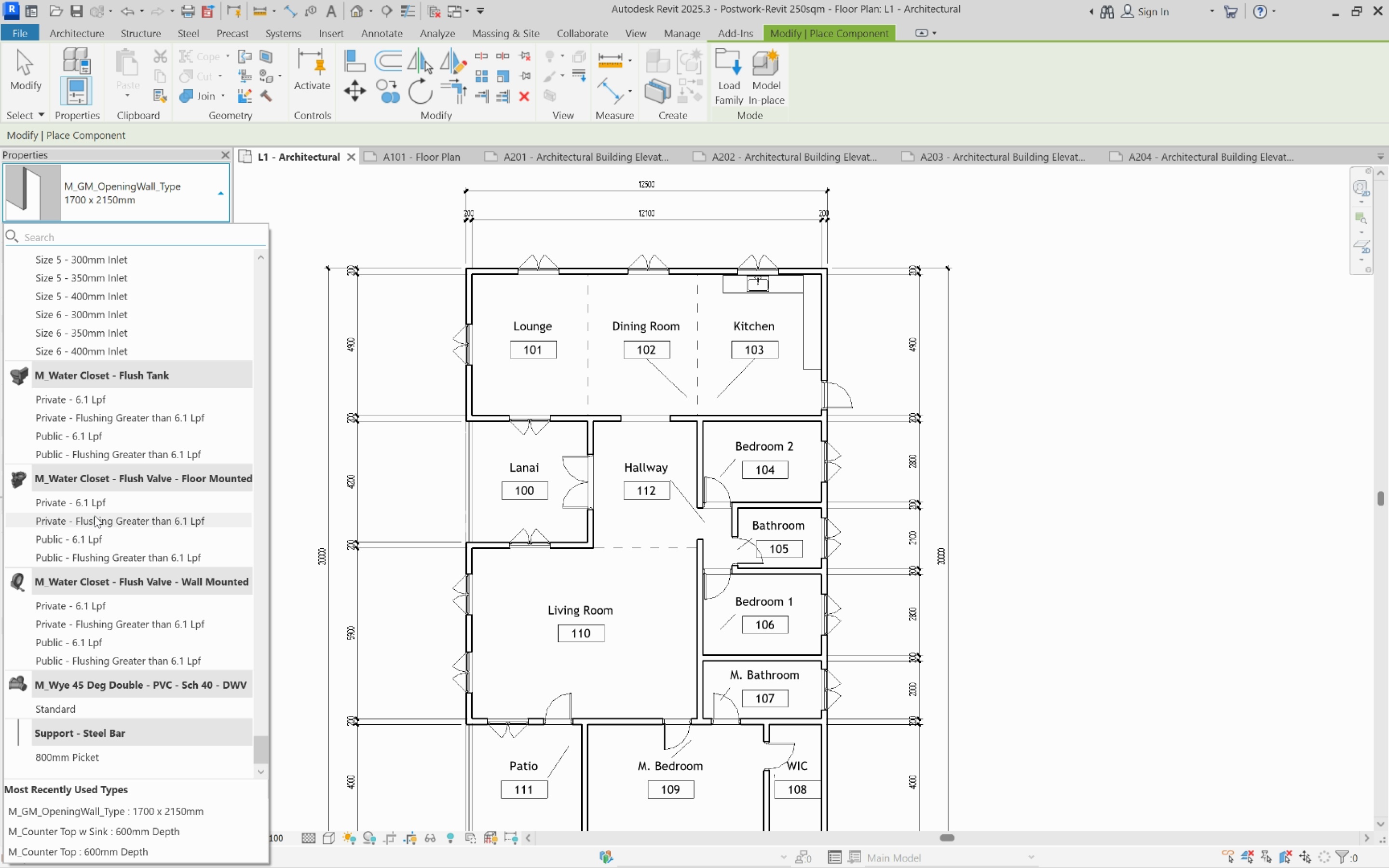 
scroll: coordinate [111, 528], scroll_direction: up, amount: 4.0
 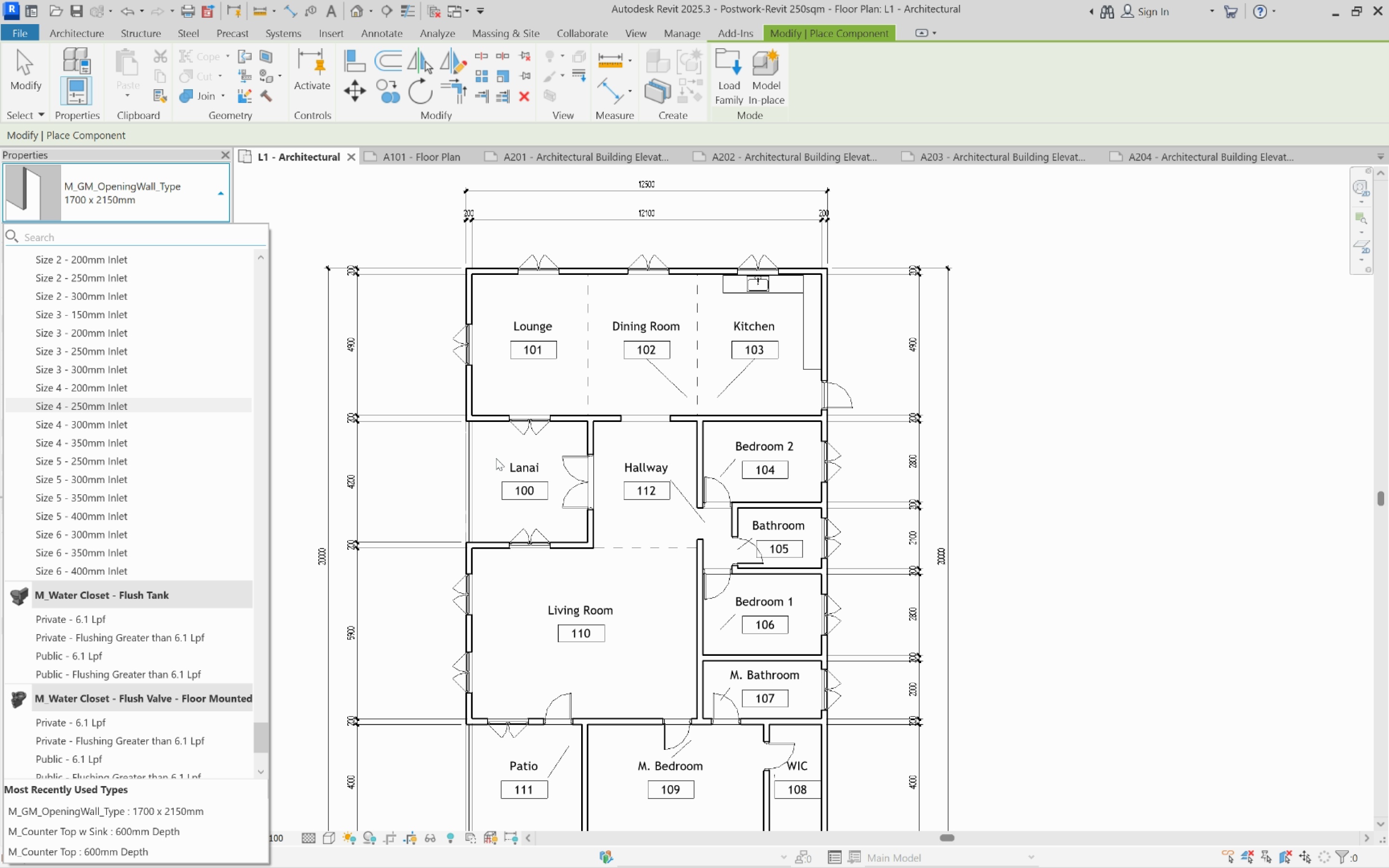 
key(Escape)
 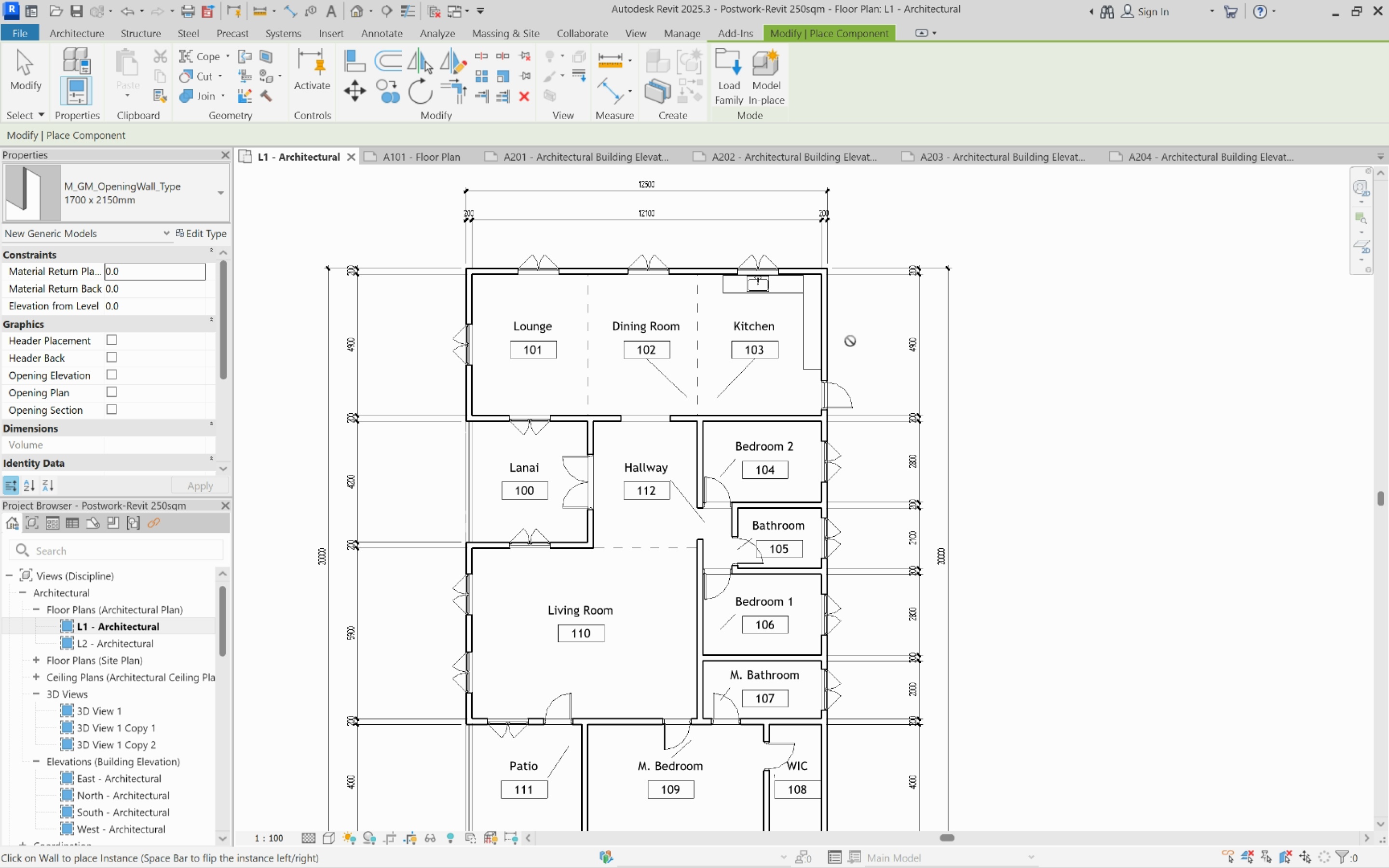 
scroll: coordinate [851, 447], scroll_direction: down, amount: 4.0
 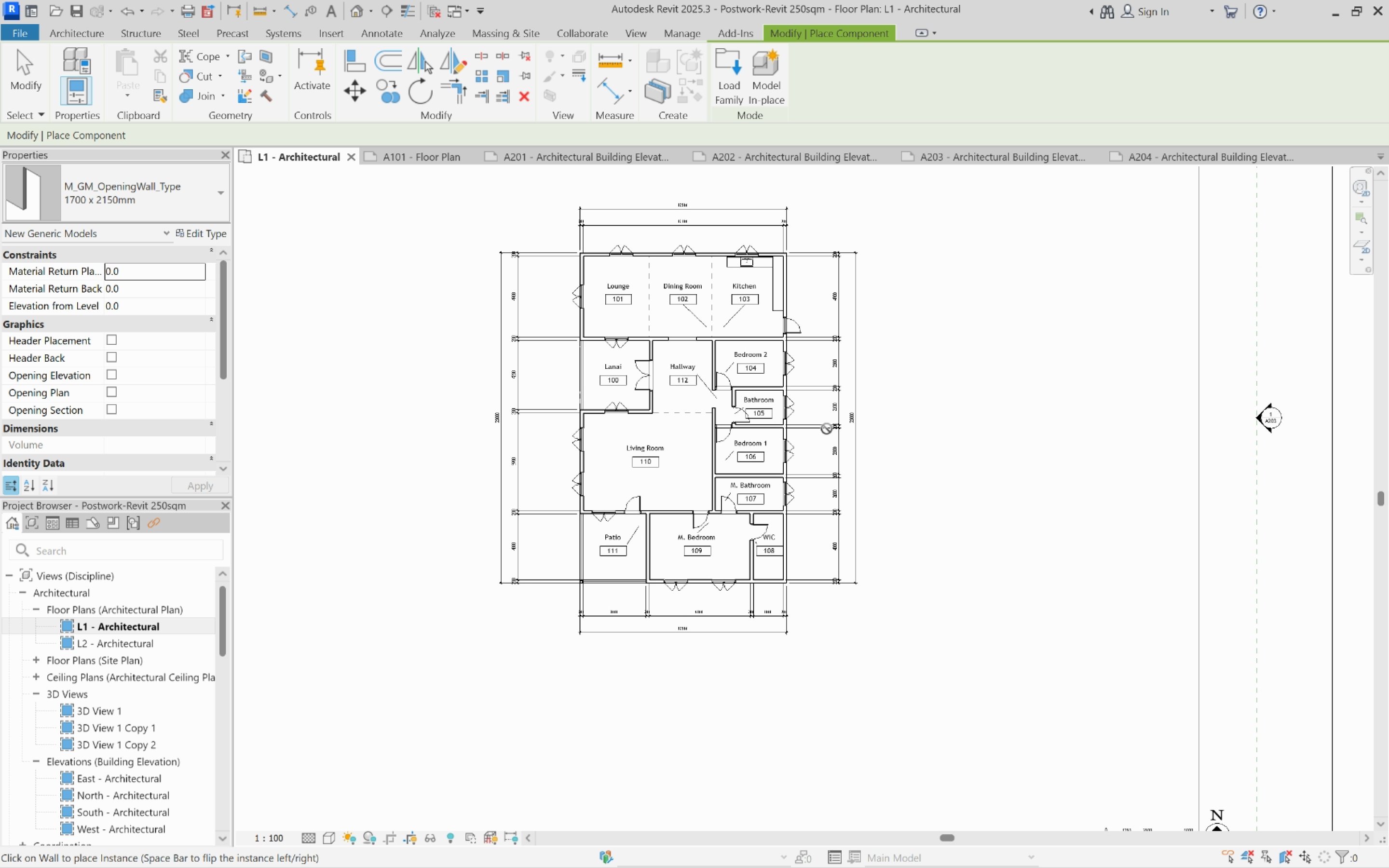 
key(Escape)
 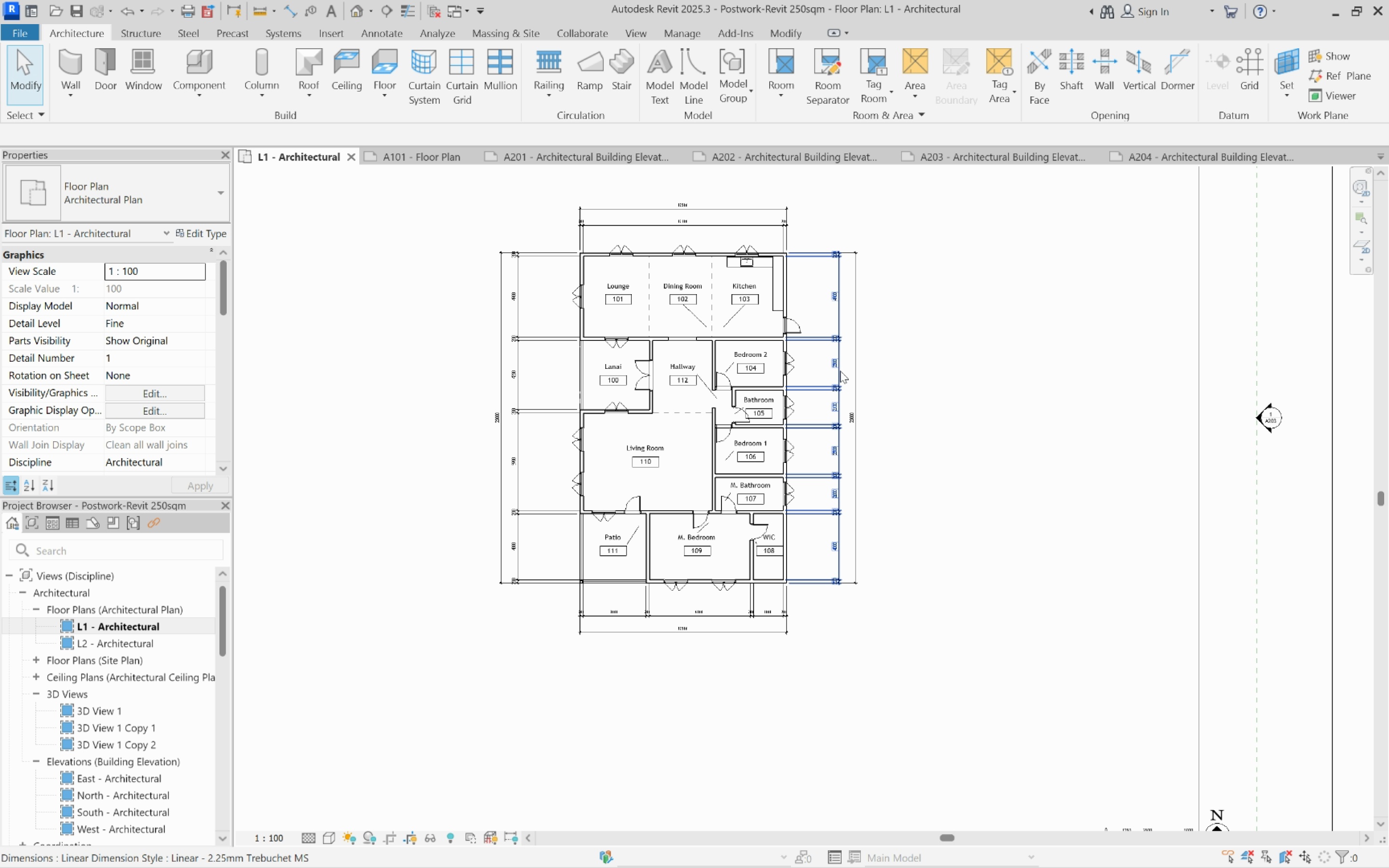 
key(Escape)
 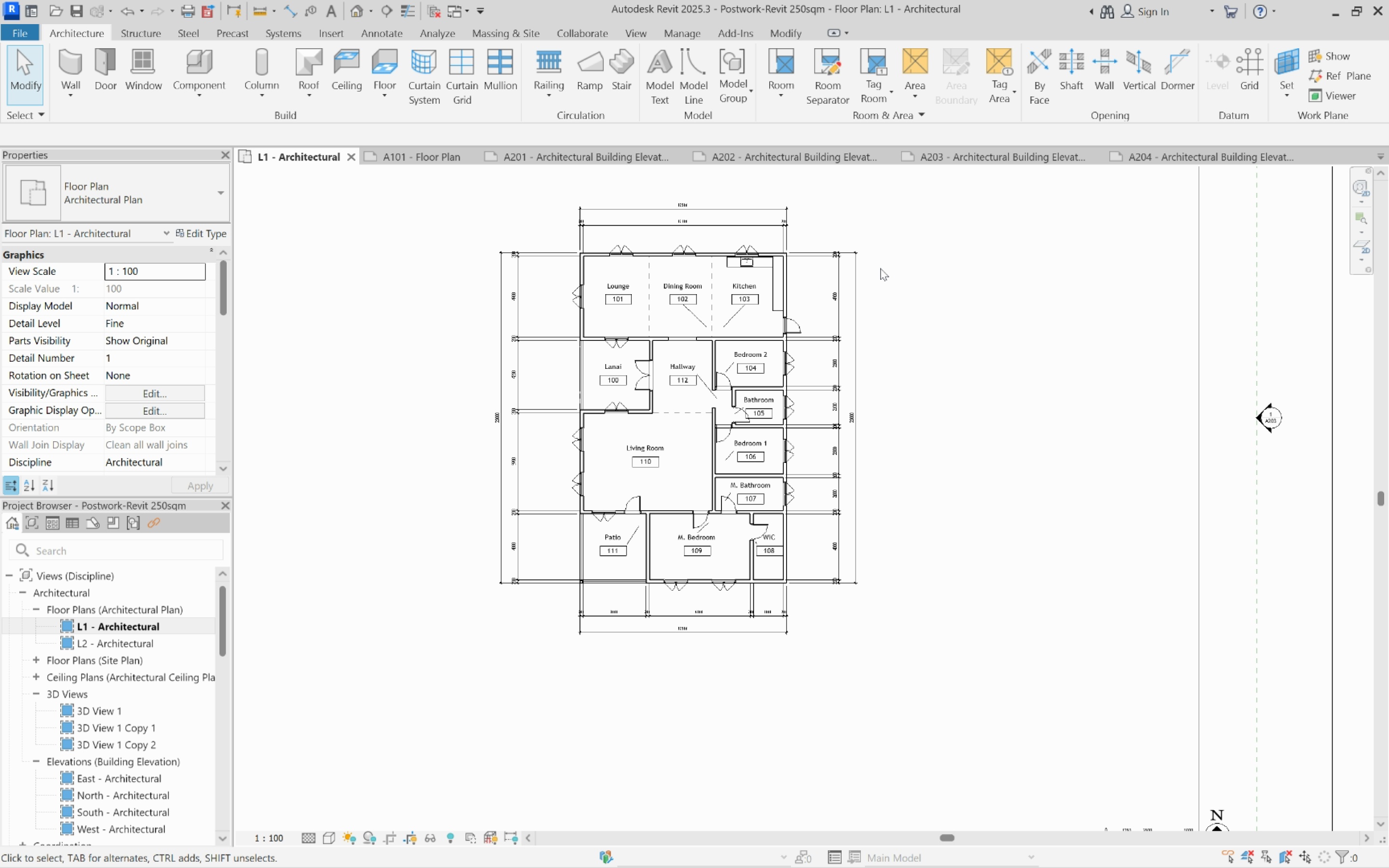 
scroll: coordinate [880, 268], scroll_direction: up, amount: 3.0
 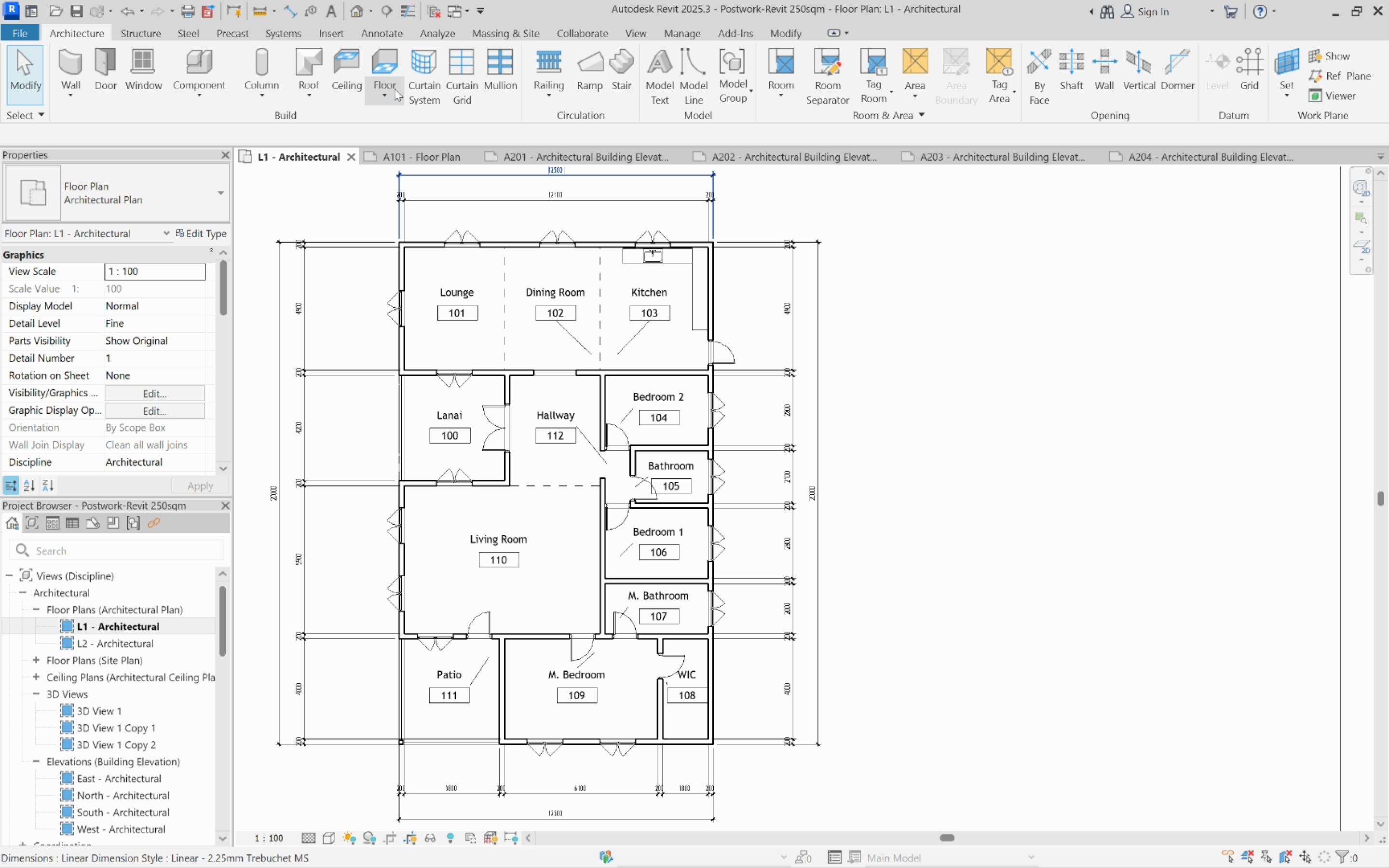 
left_click([325, 35])
 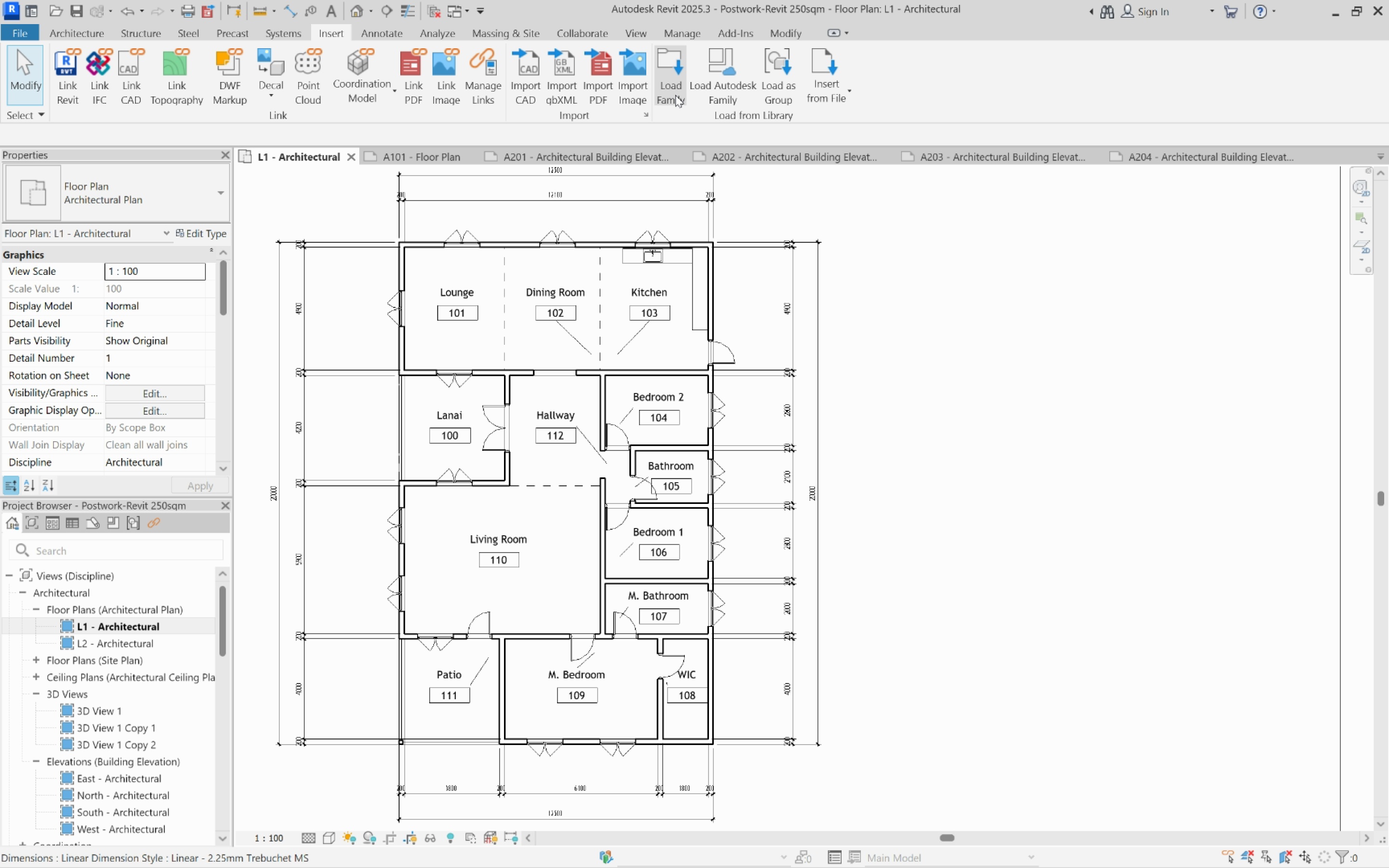 
left_click([675, 95])
 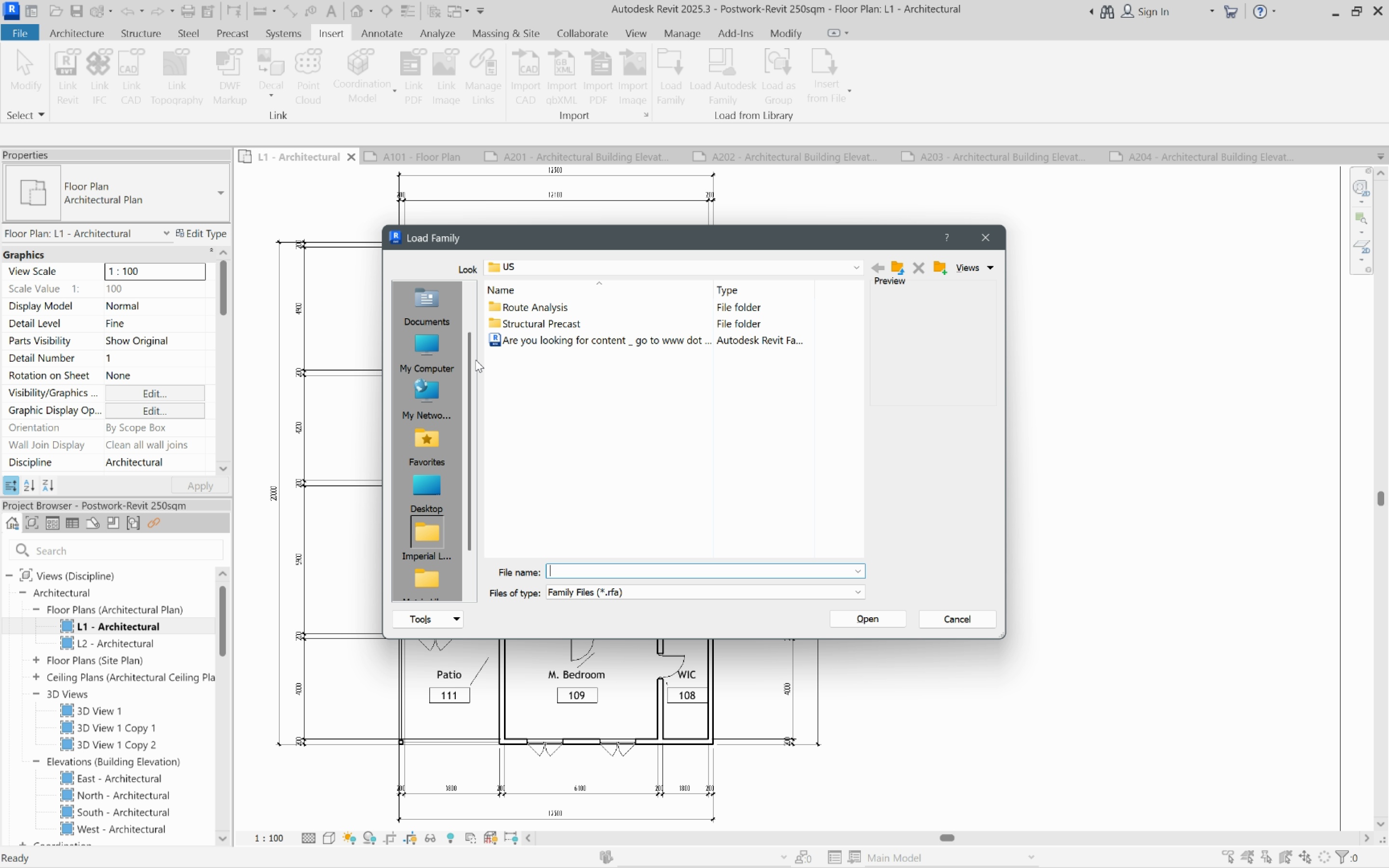 
scroll: coordinate [458, 433], scroll_direction: up, amount: 4.0
 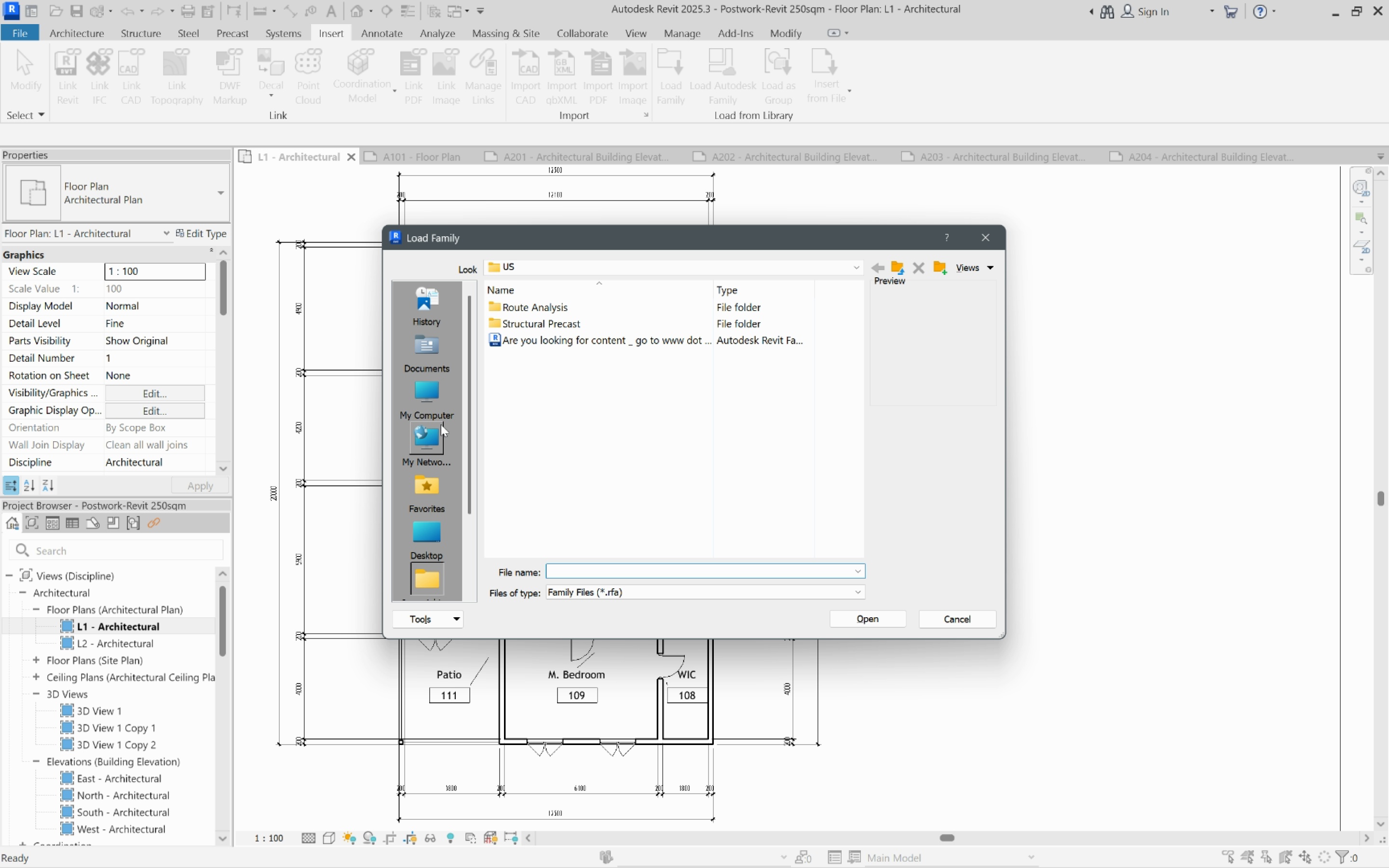 
left_click([441, 434])
 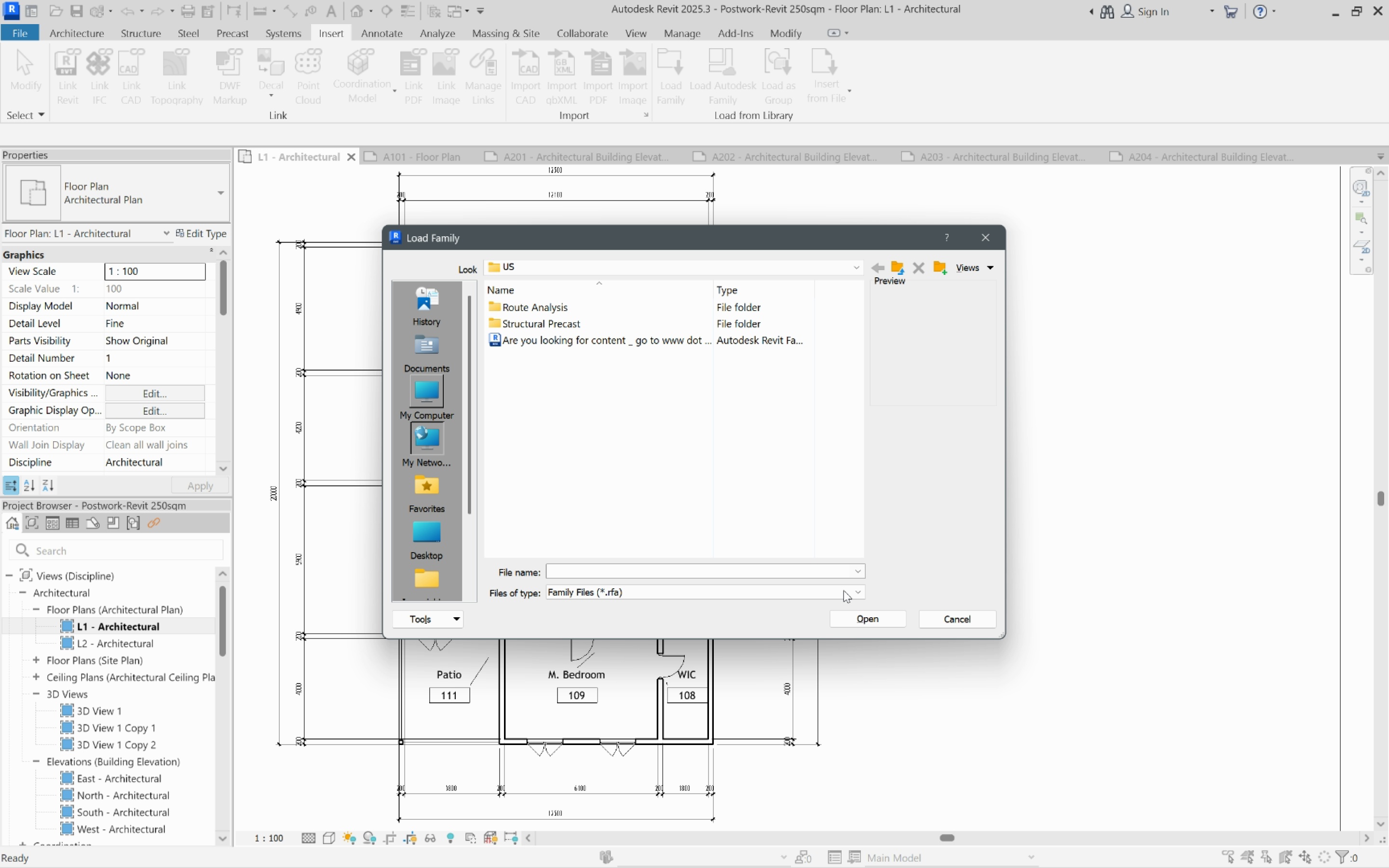 
left_click([959, 617])
 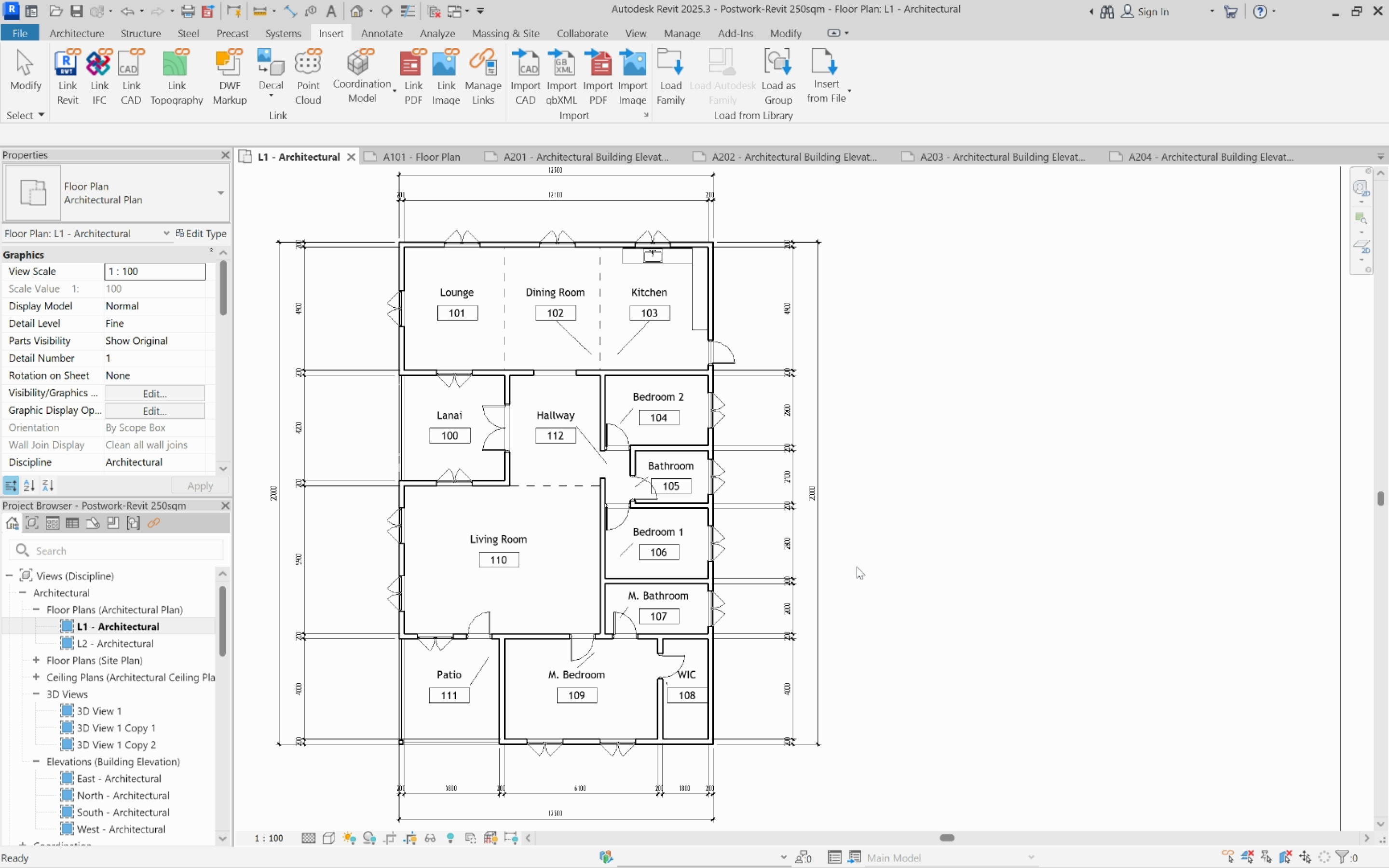 
scroll: coordinate [647, 537], scroll_direction: up, amount: 3.0
 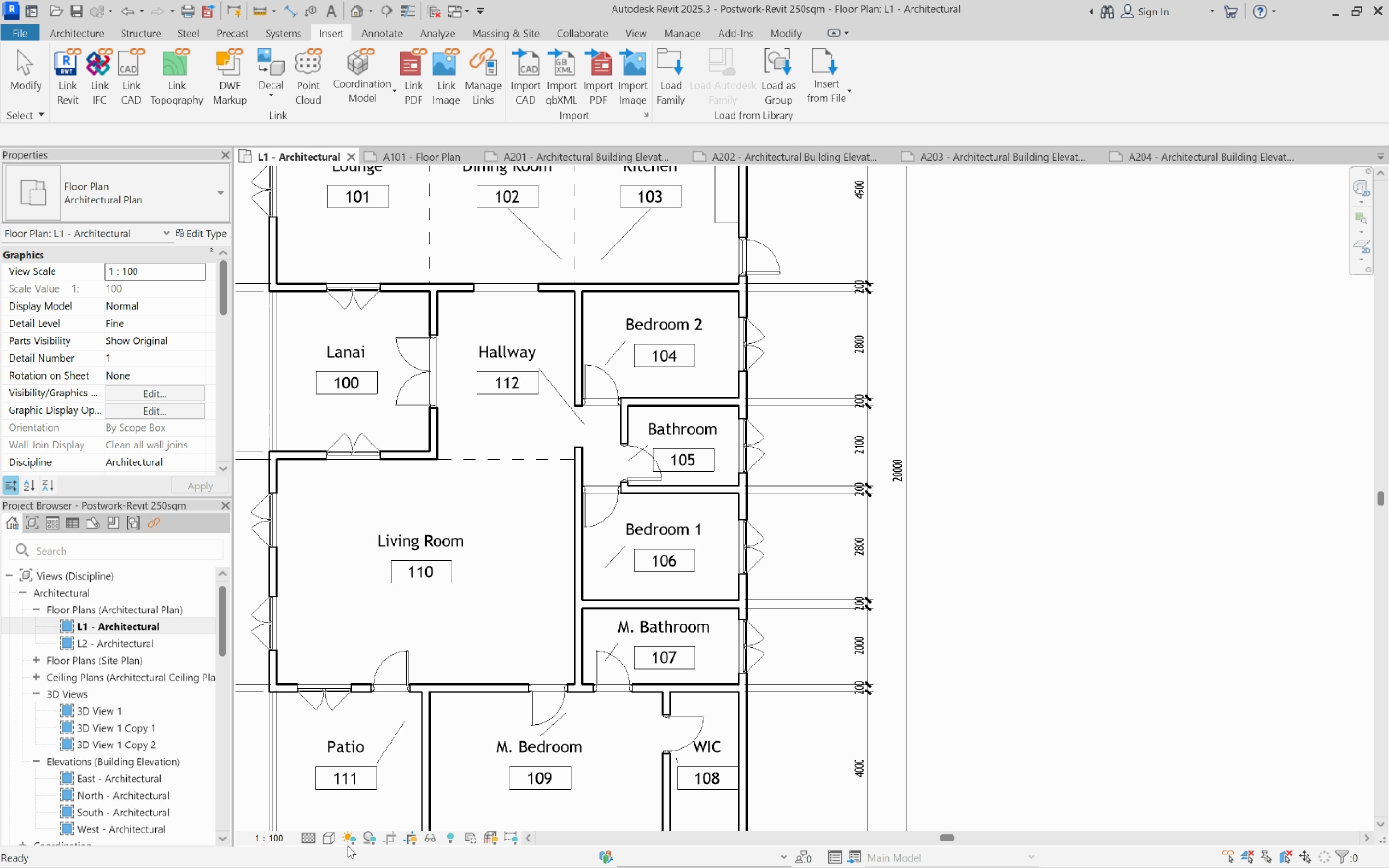 
left_click([321, 837])
 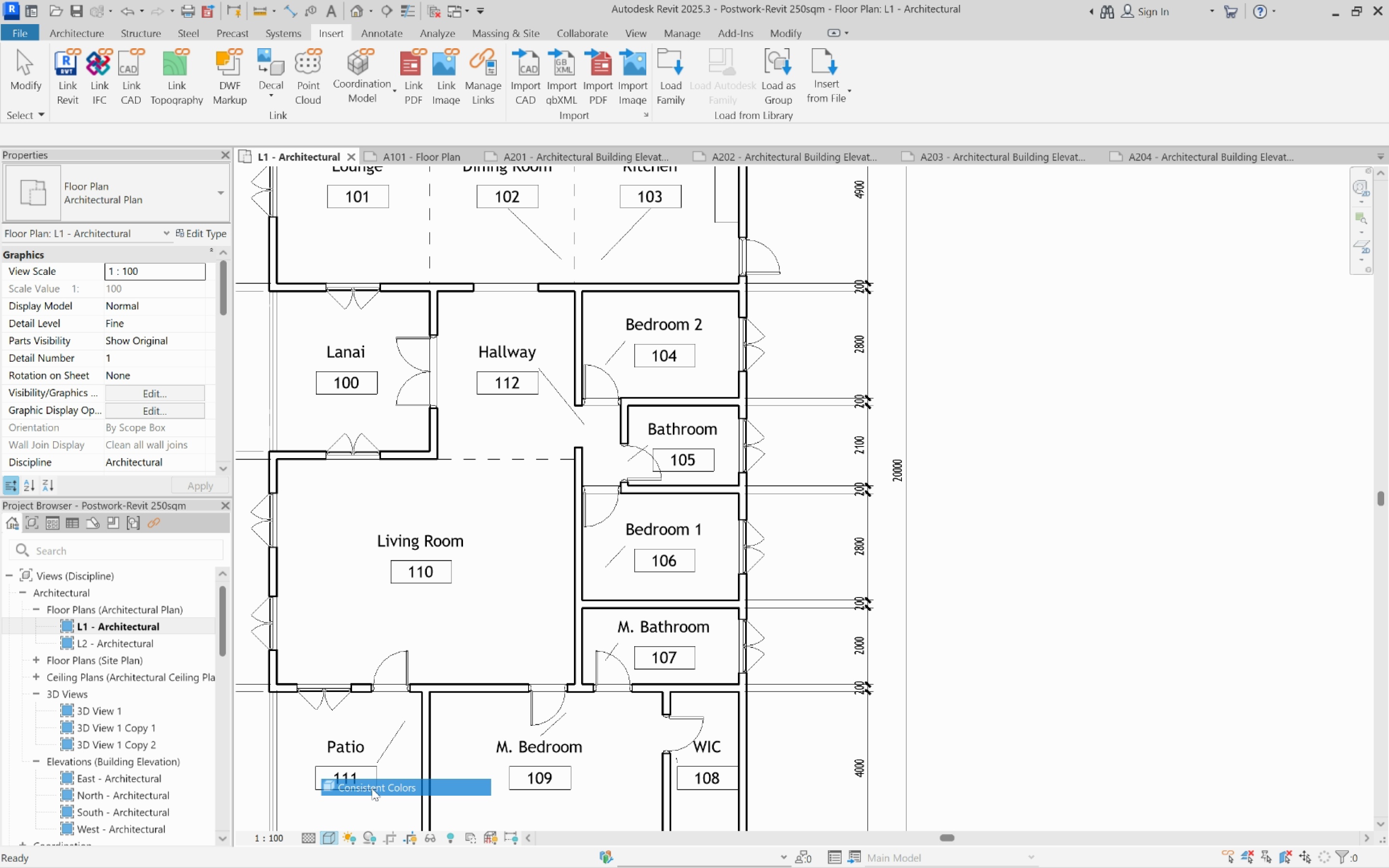 
left_click([372, 788])
 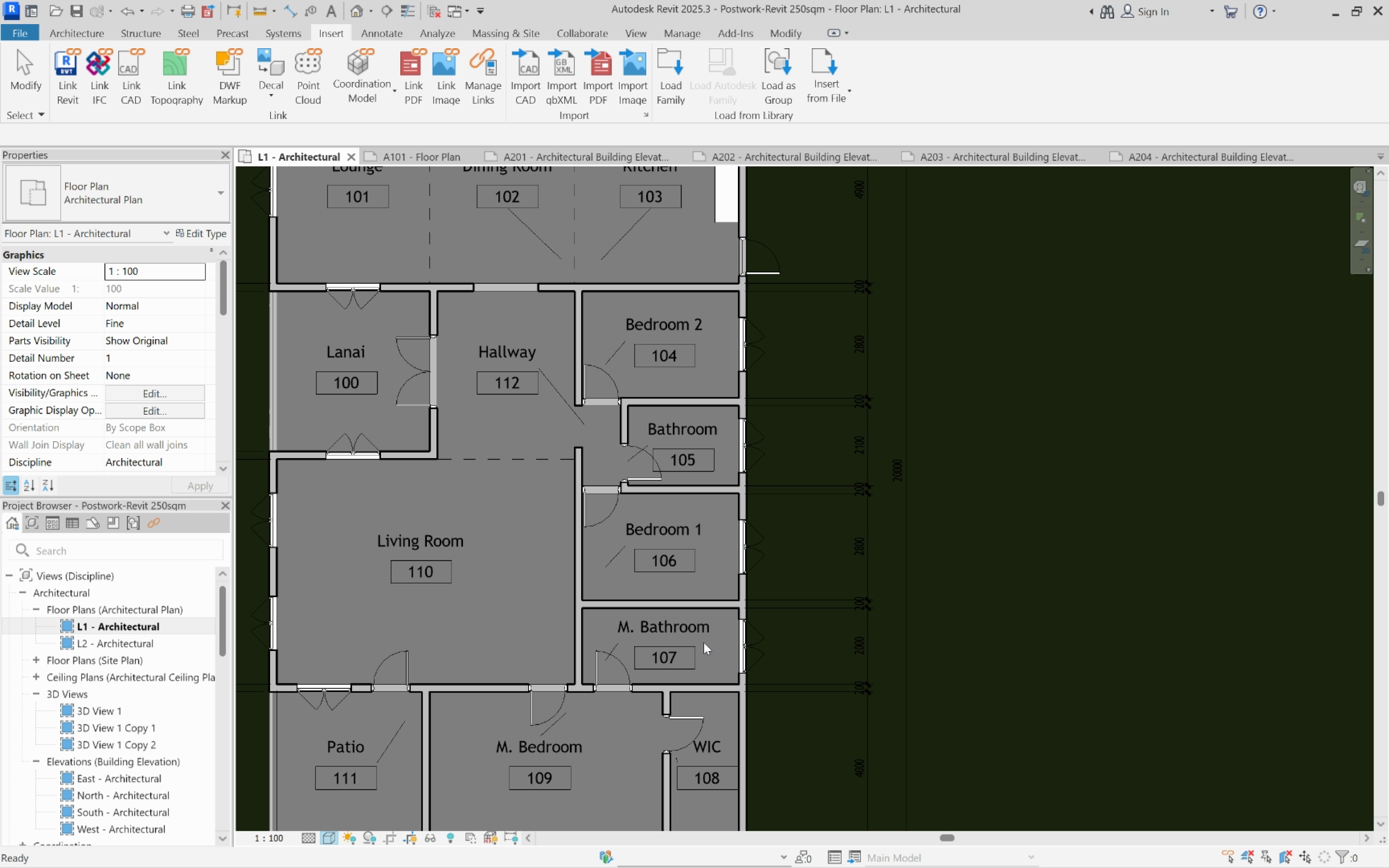 
scroll: coordinate [757, 602], scroll_direction: down, amount: 6.0
 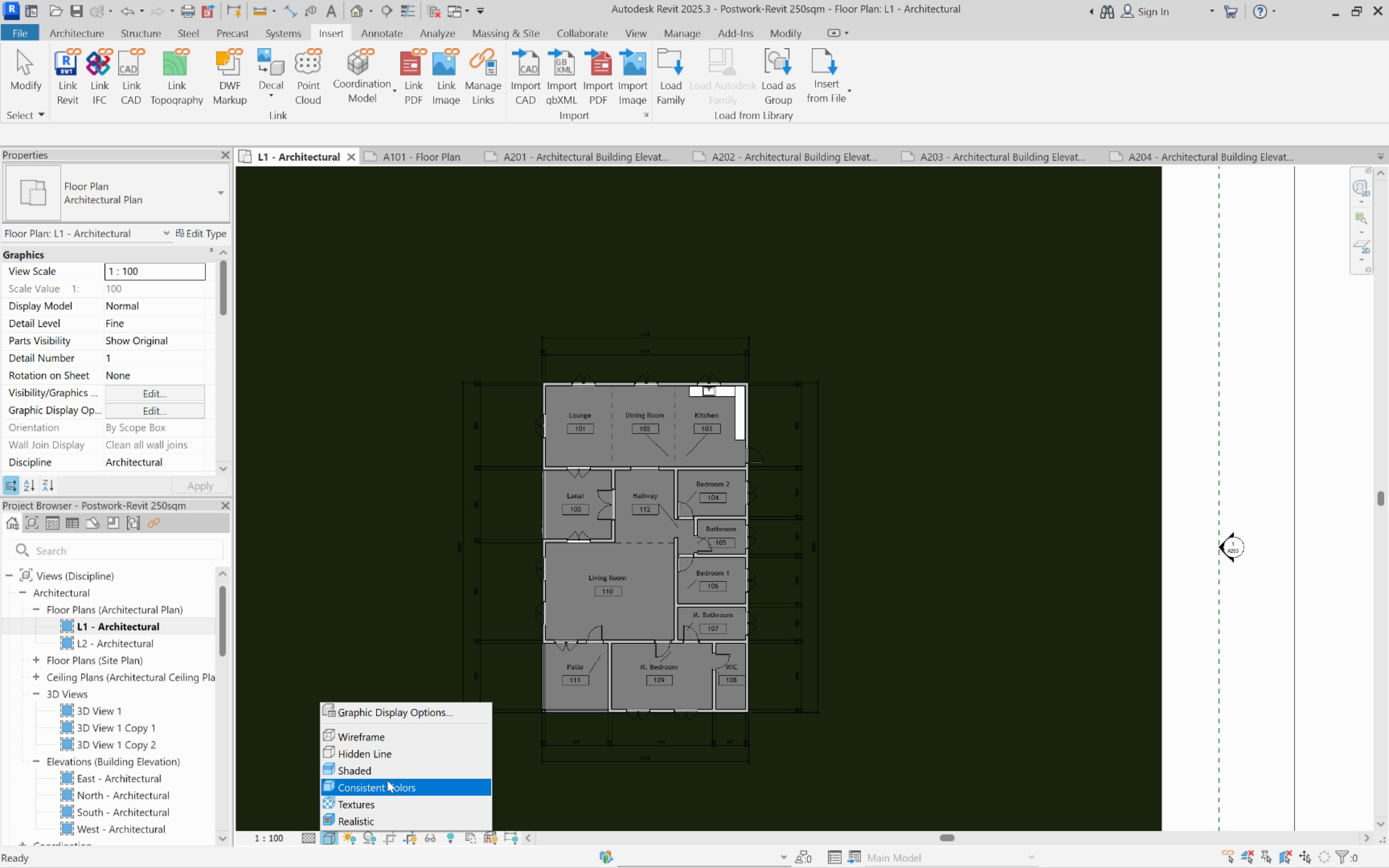 
left_click([392, 768])
 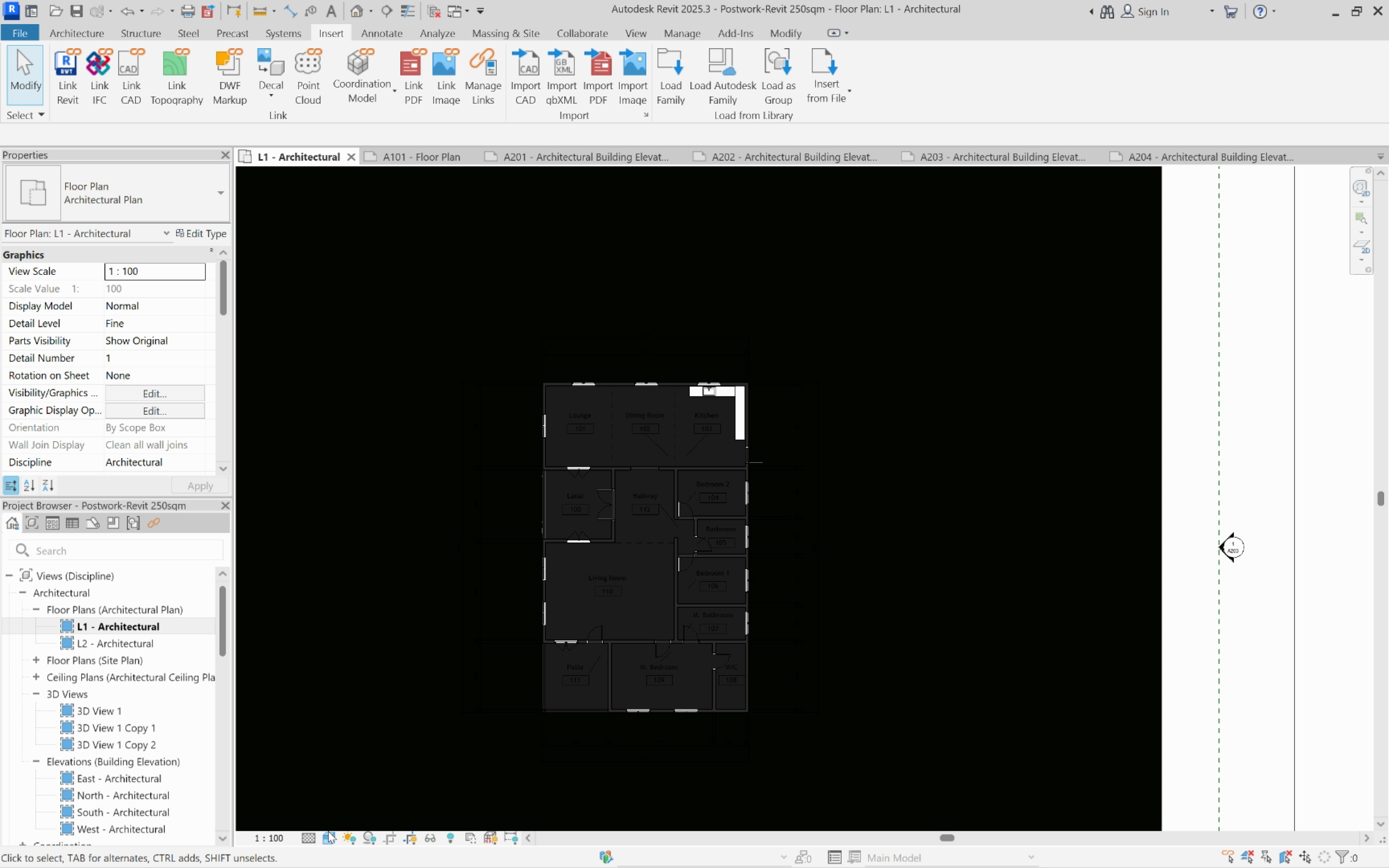 
left_click([326, 835])
 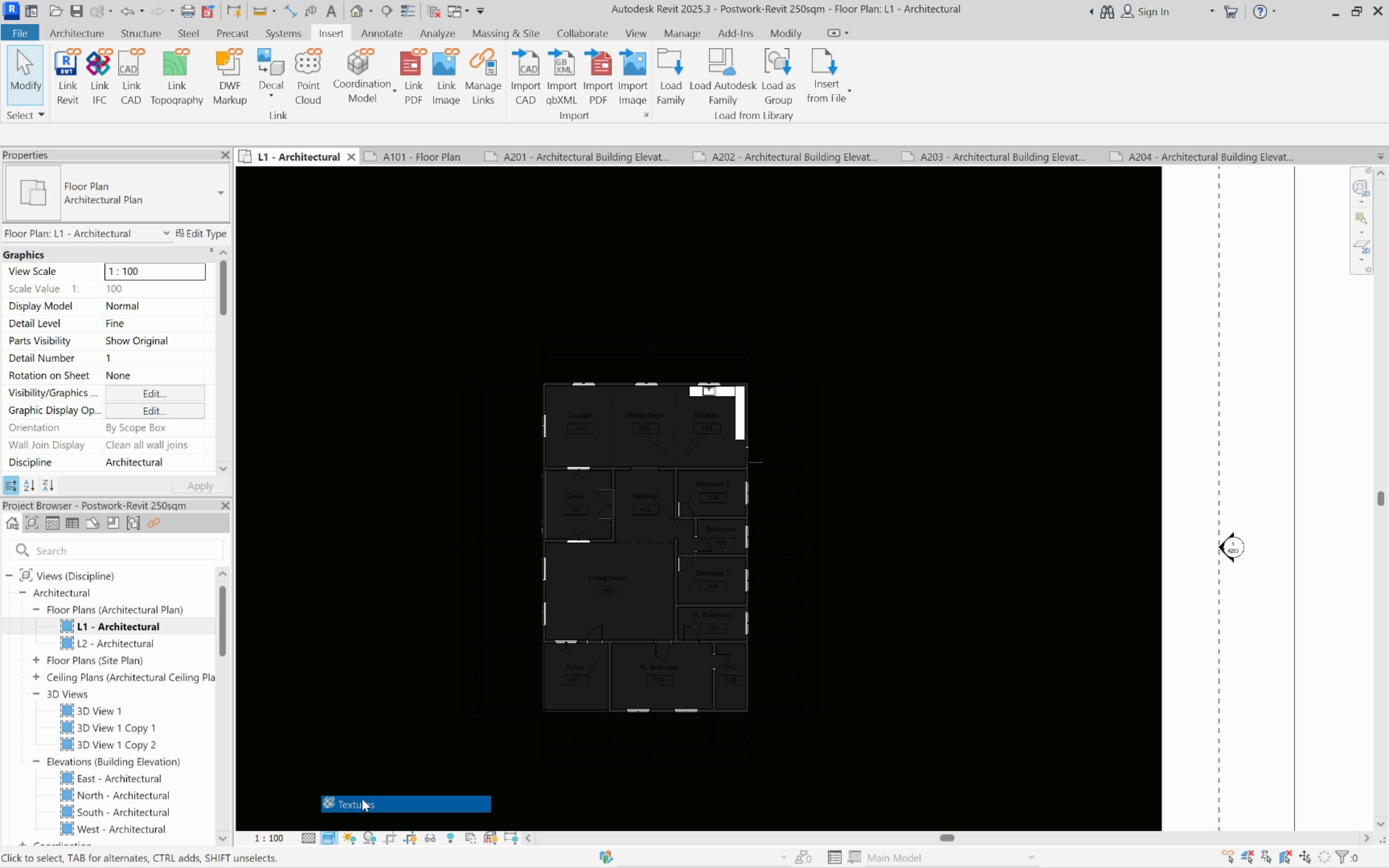 
left_click([362, 799])
 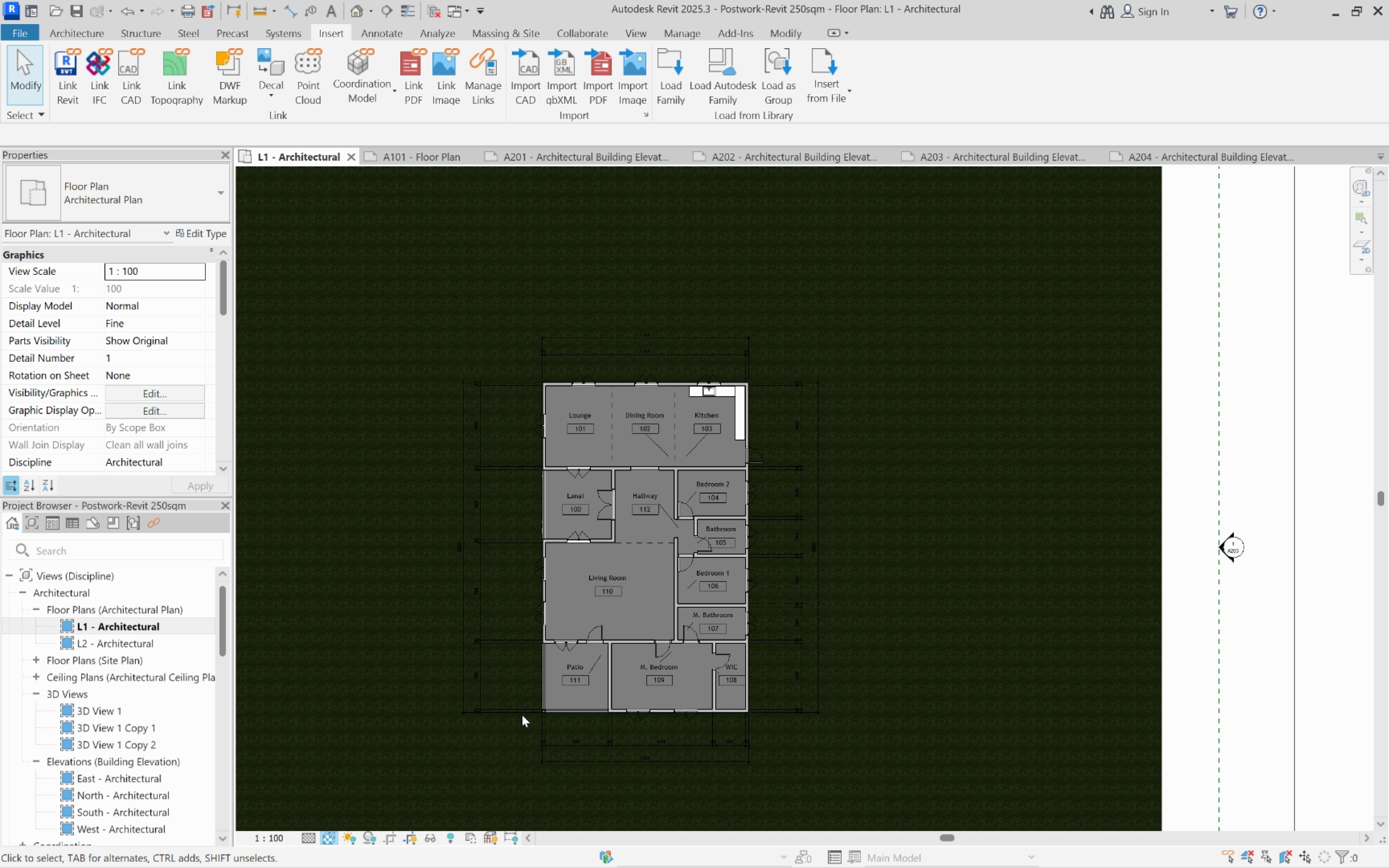 
scroll: coordinate [599, 653], scroll_direction: up, amount: 5.0
 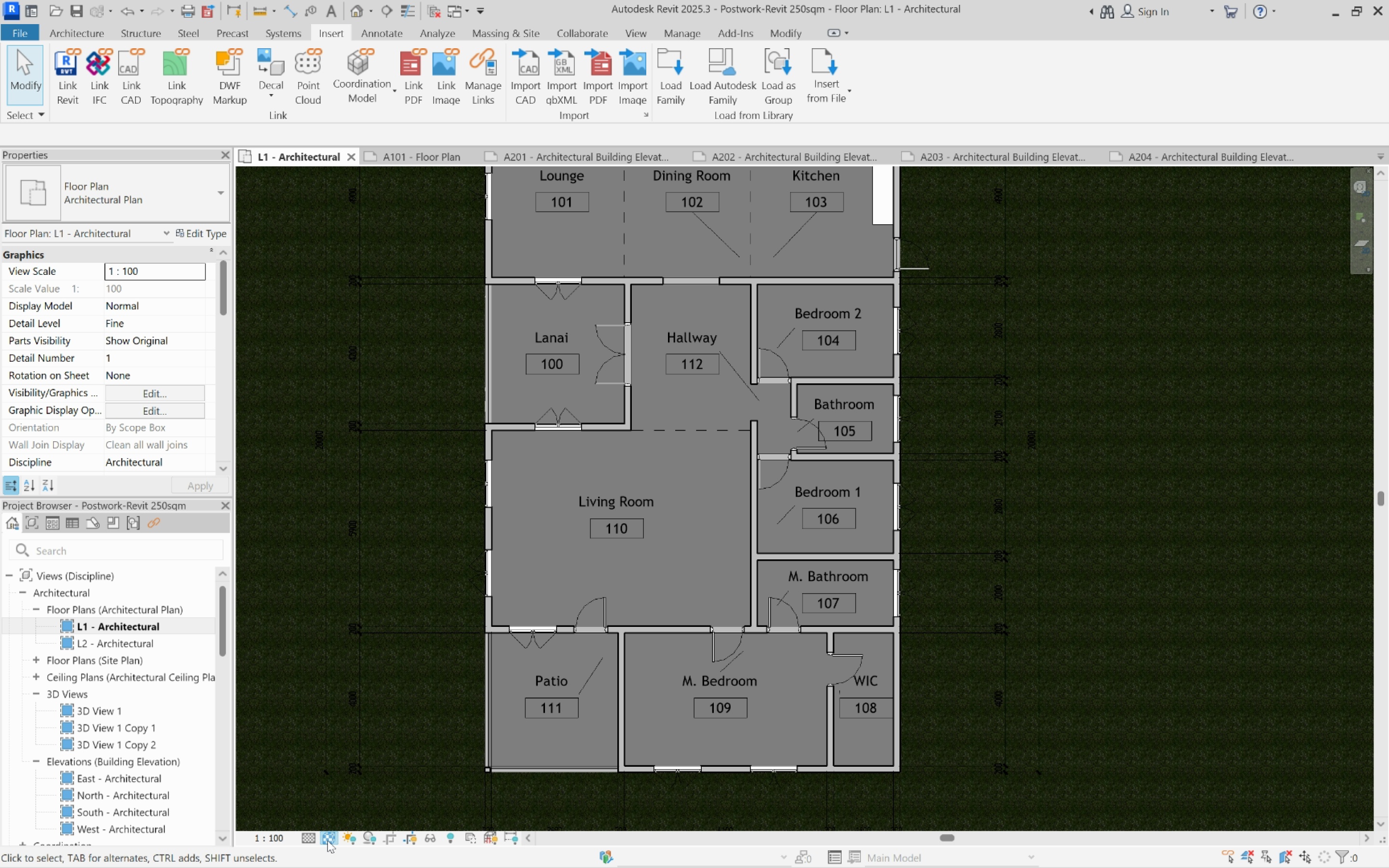 
left_click([327, 841])
 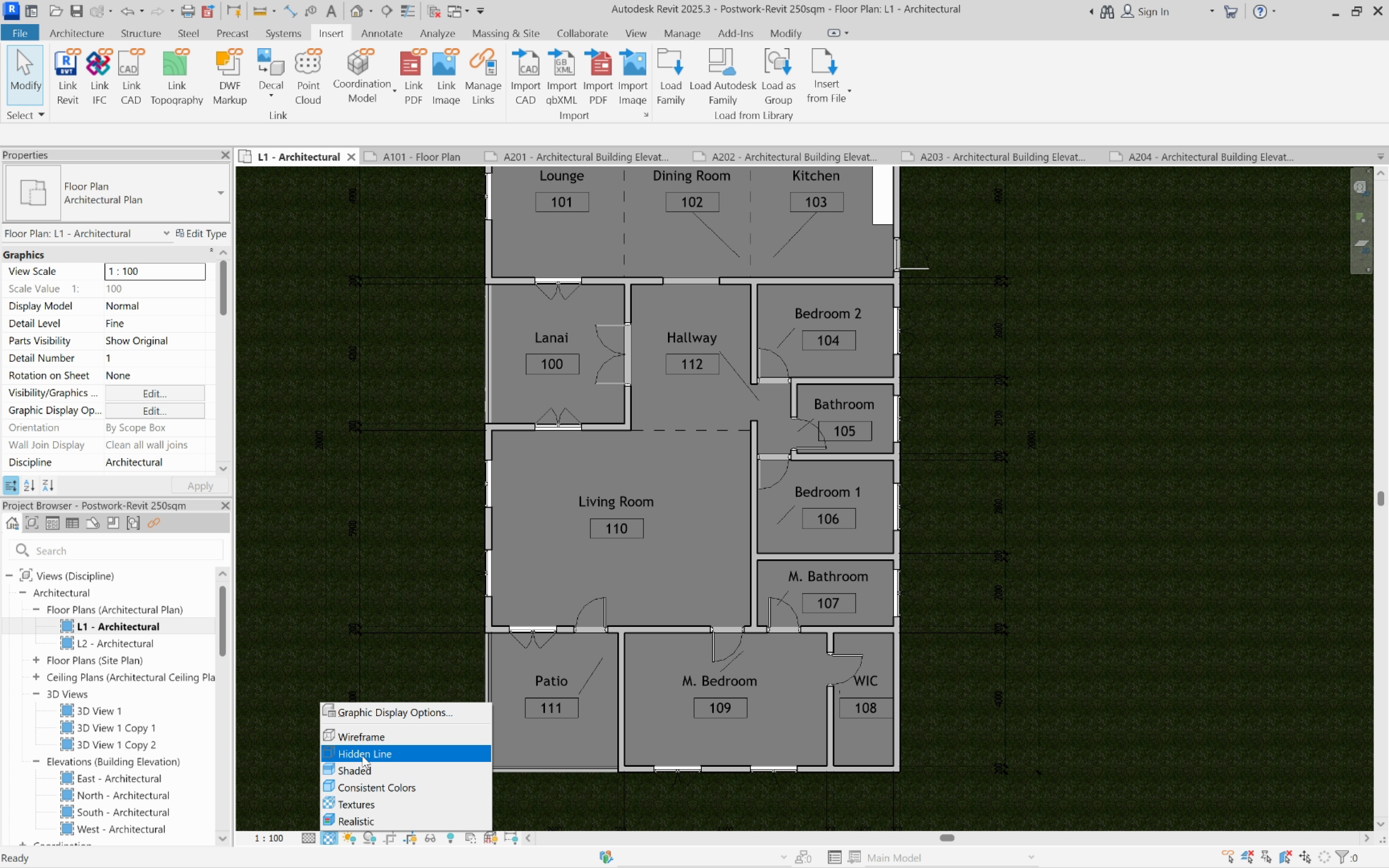 
left_click([362, 756])
 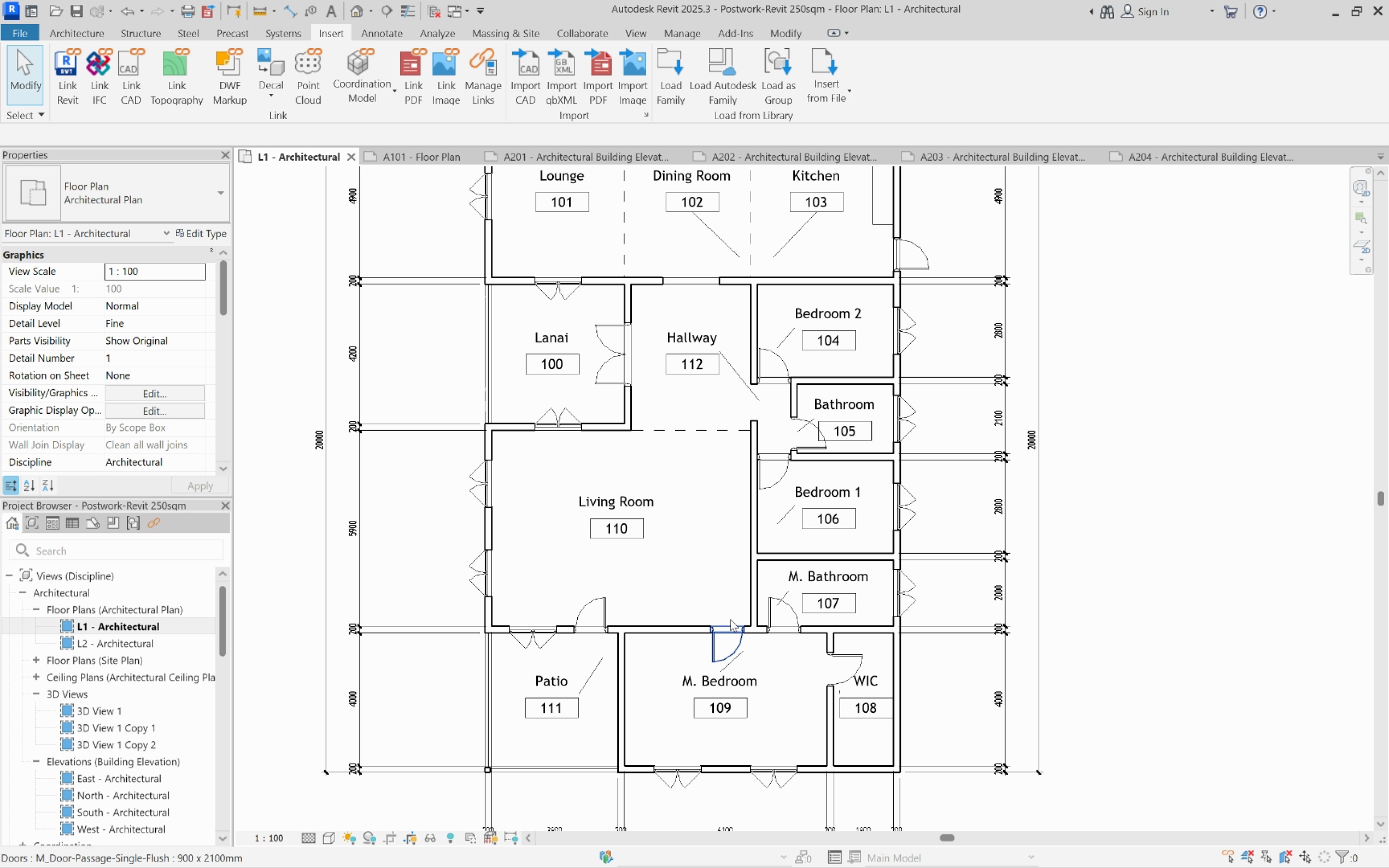 
scroll: coordinate [716, 619], scroll_direction: down, amount: 9.0
 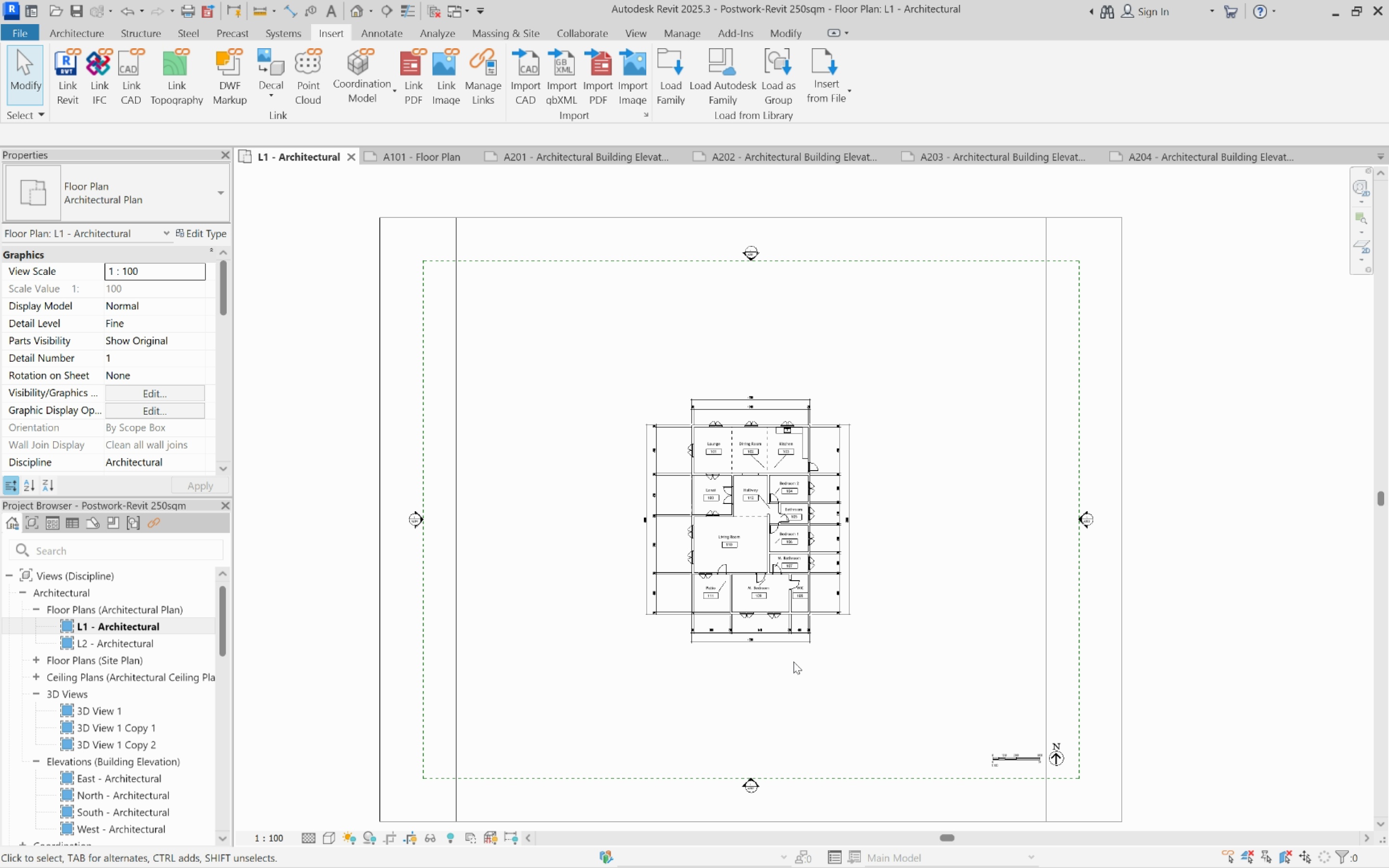 
scroll: coordinate [1217, 801], scroll_direction: up, amount: 3.0
 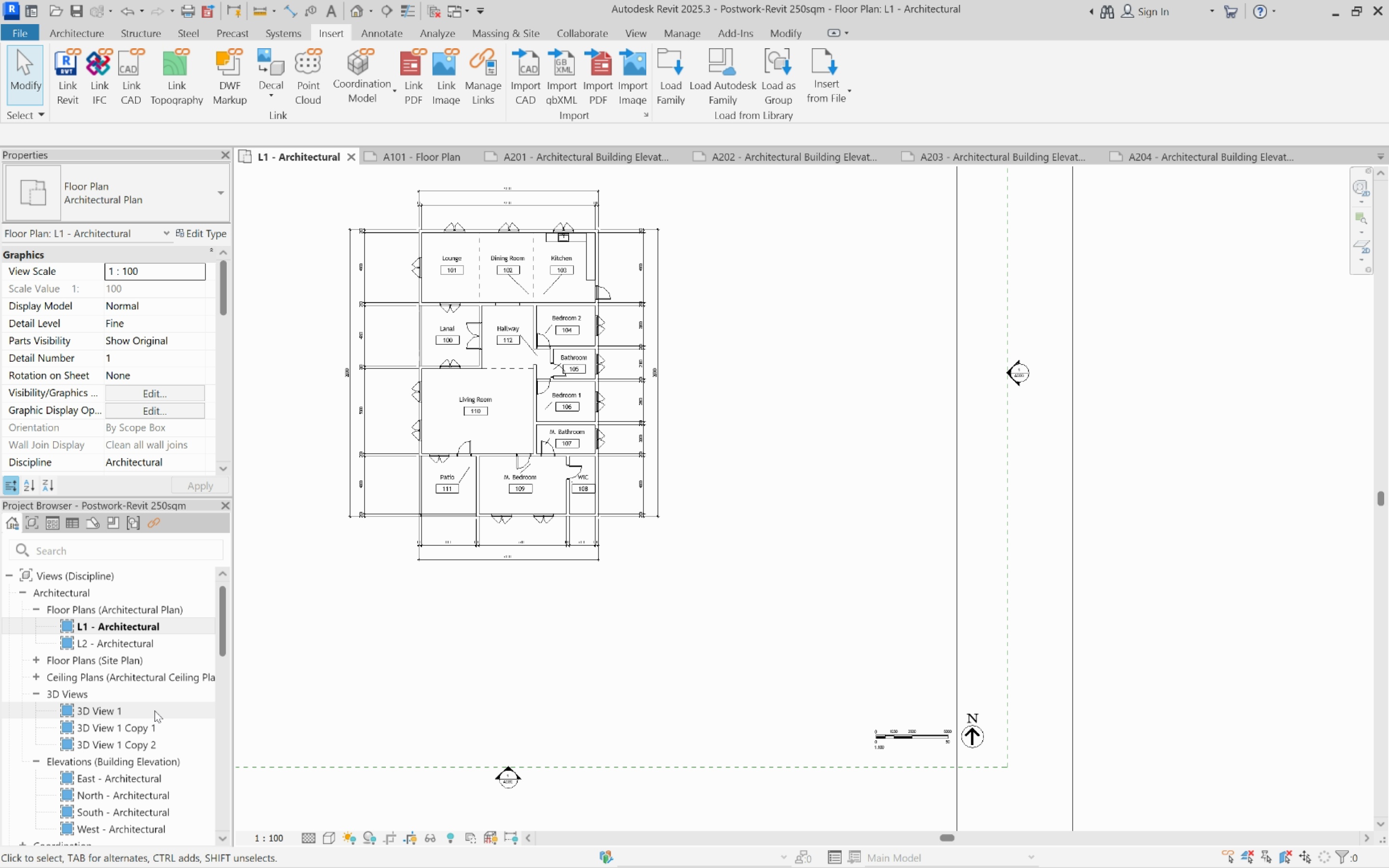 
scroll: coordinate [154, 710], scroll_direction: down, amount: 7.0
 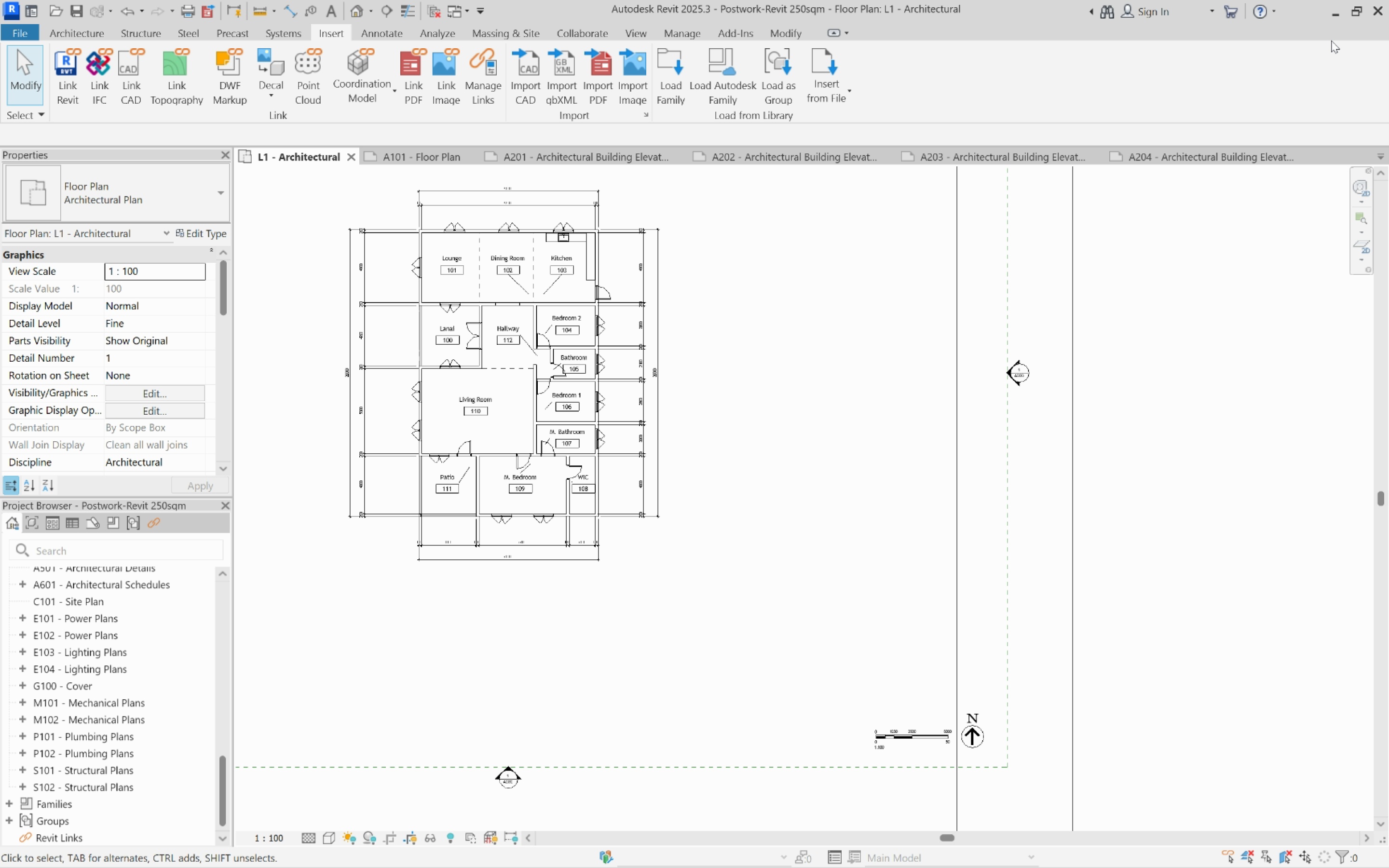 
left_click([1357, 6])
 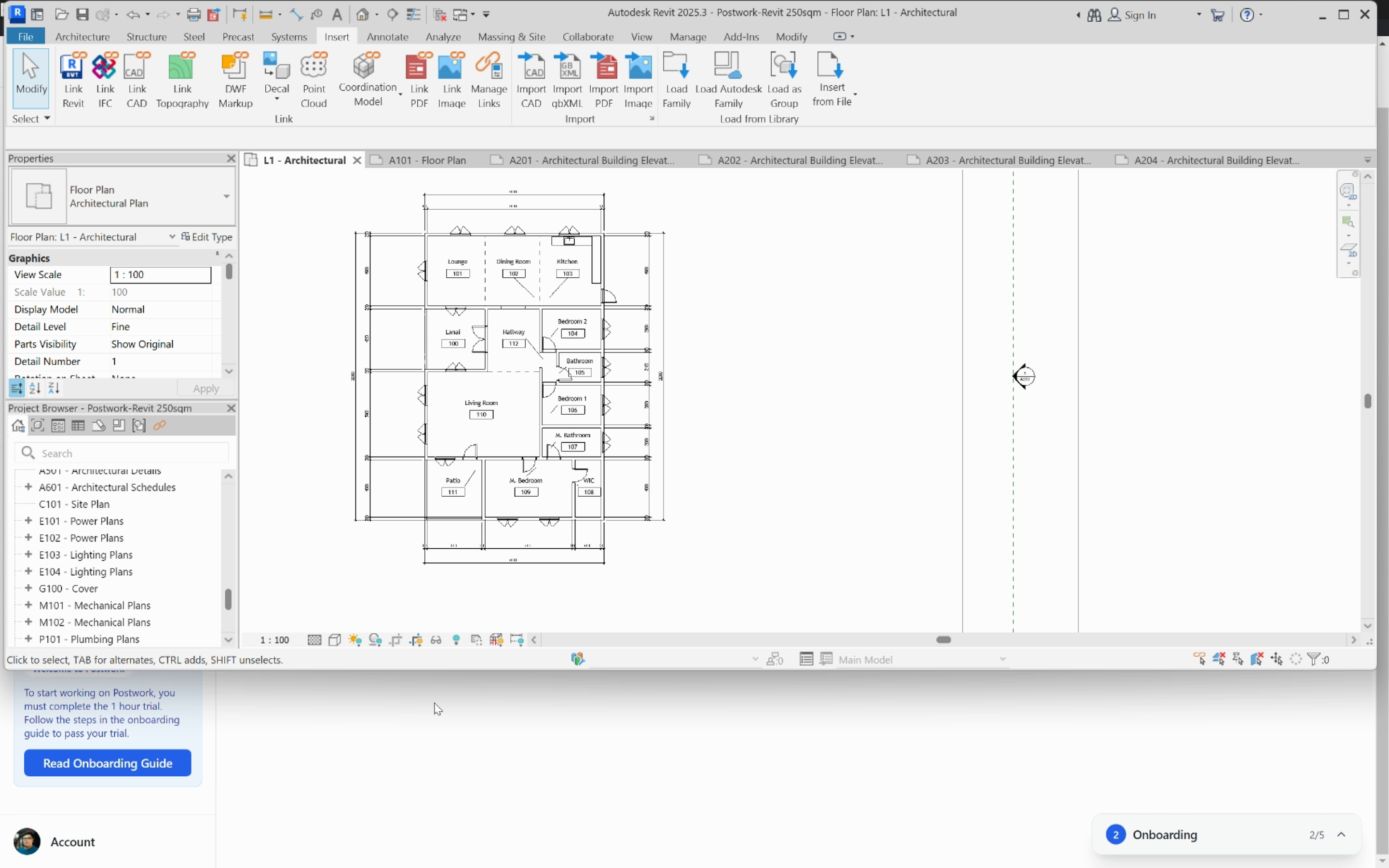 
wait(6.87)
 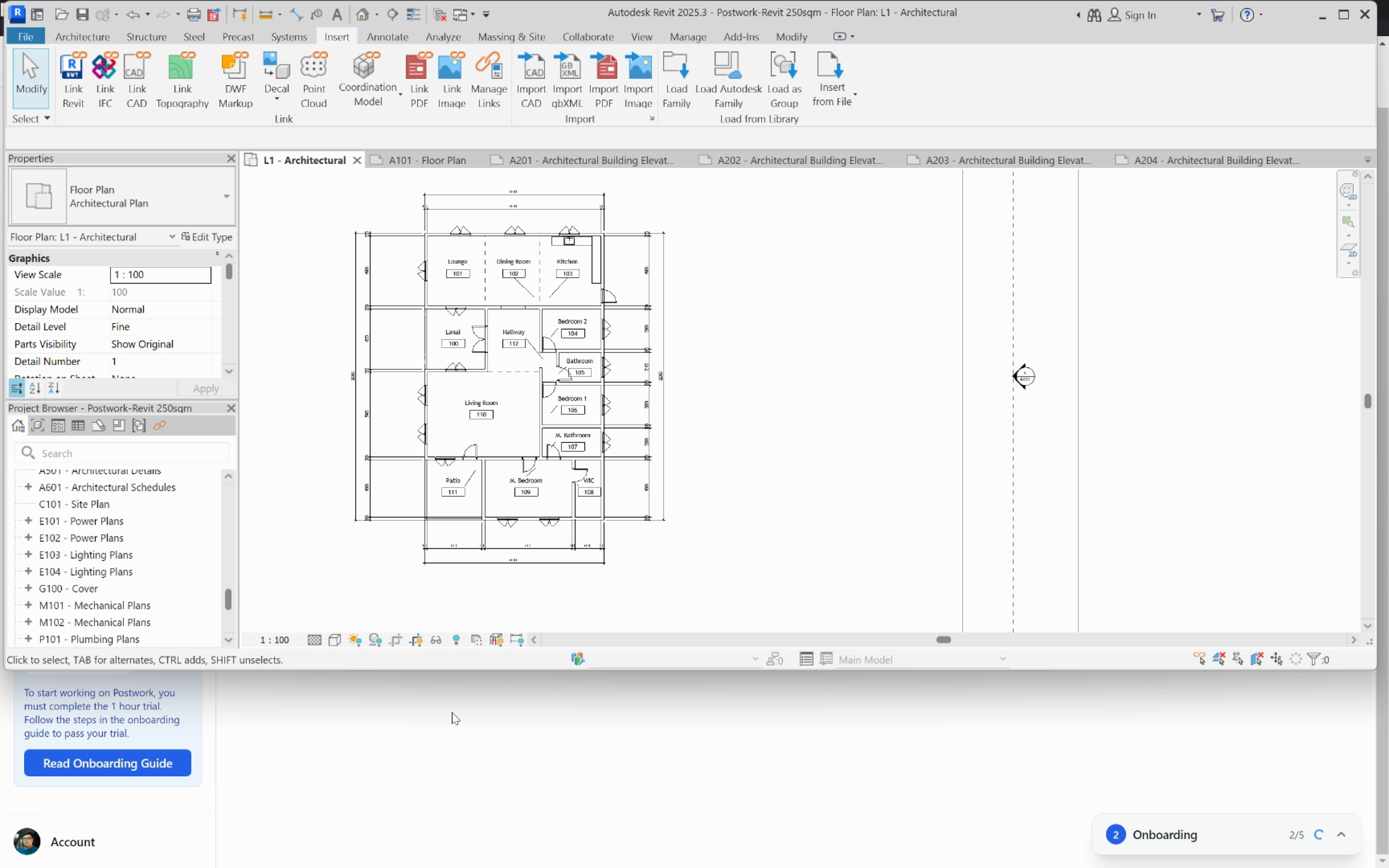 
left_click([1327, 13])
 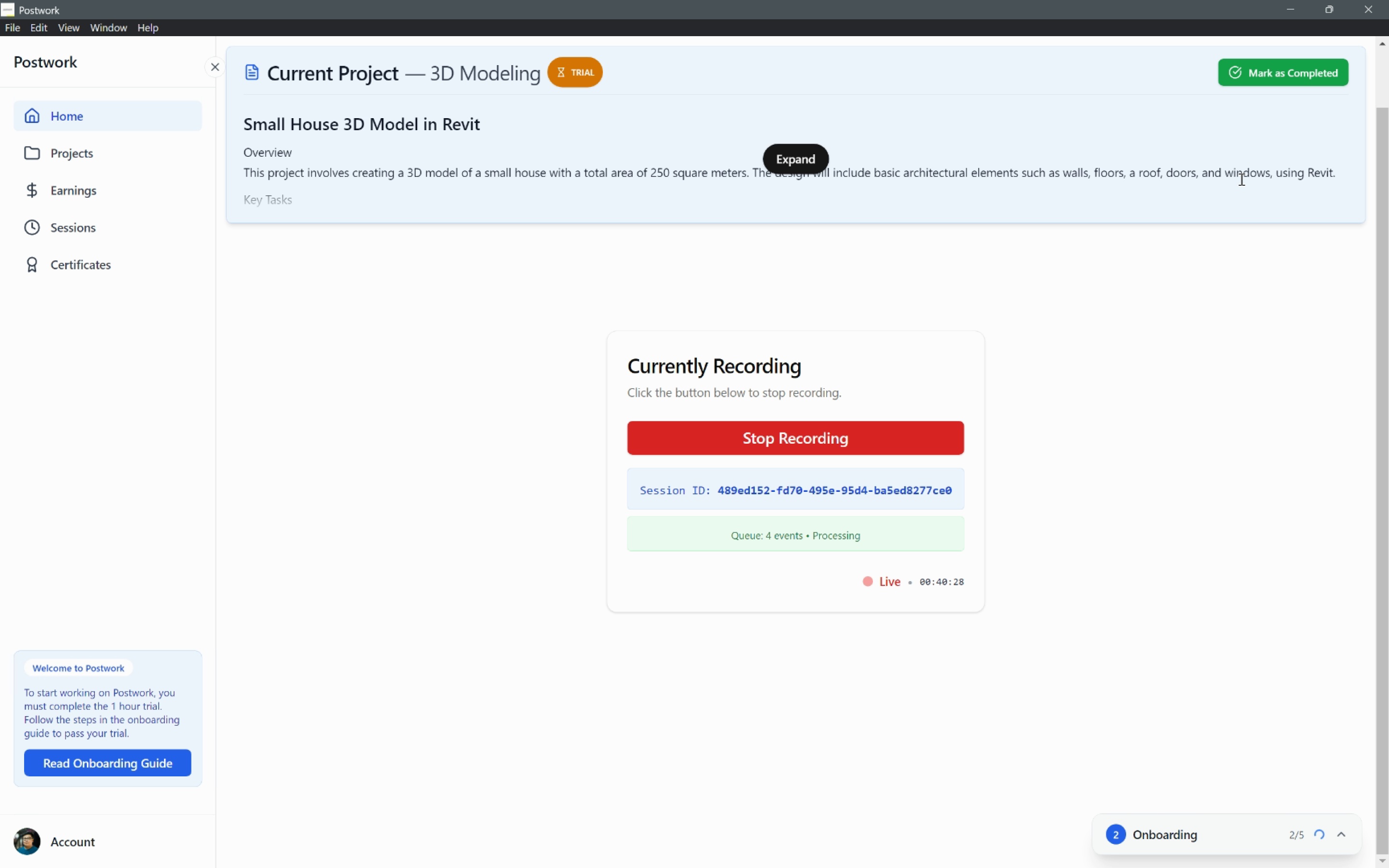 
wait(10.3)
 